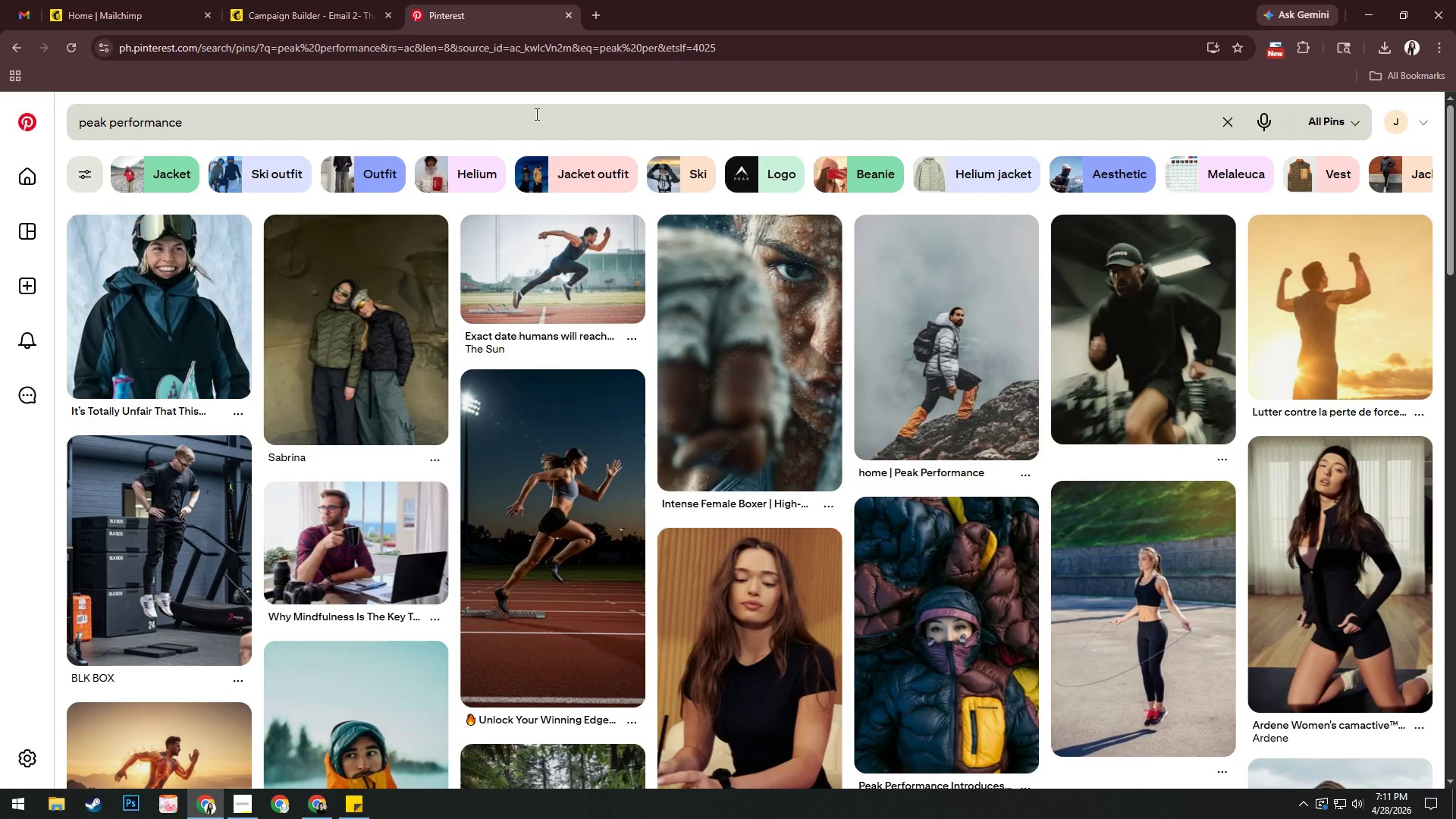 
scroll: coordinate [906, 425], scroll_direction: down, amount: 4.0
 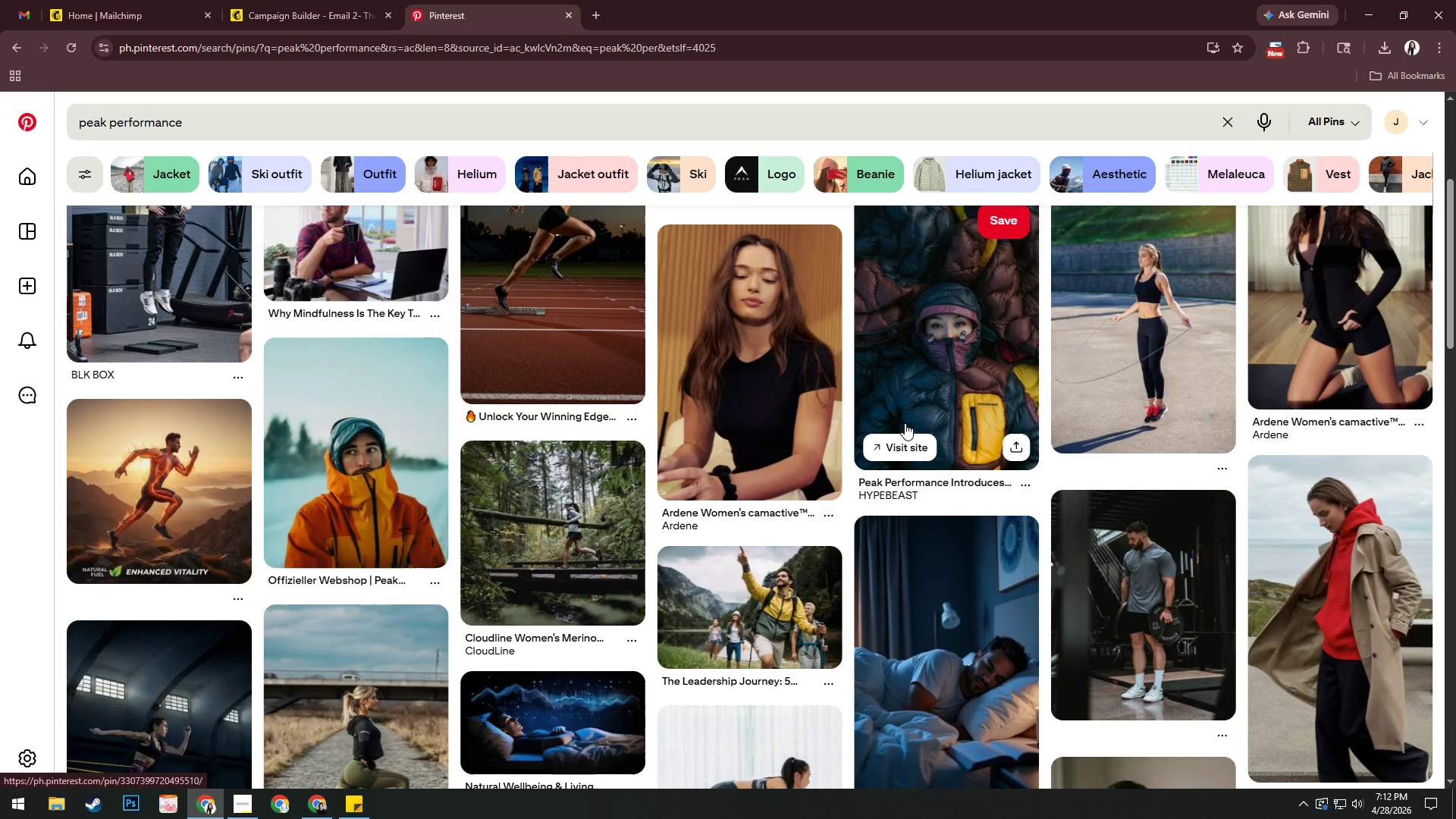 
scroll: coordinate [905, 423], scroll_direction: up, amount: 5.0
 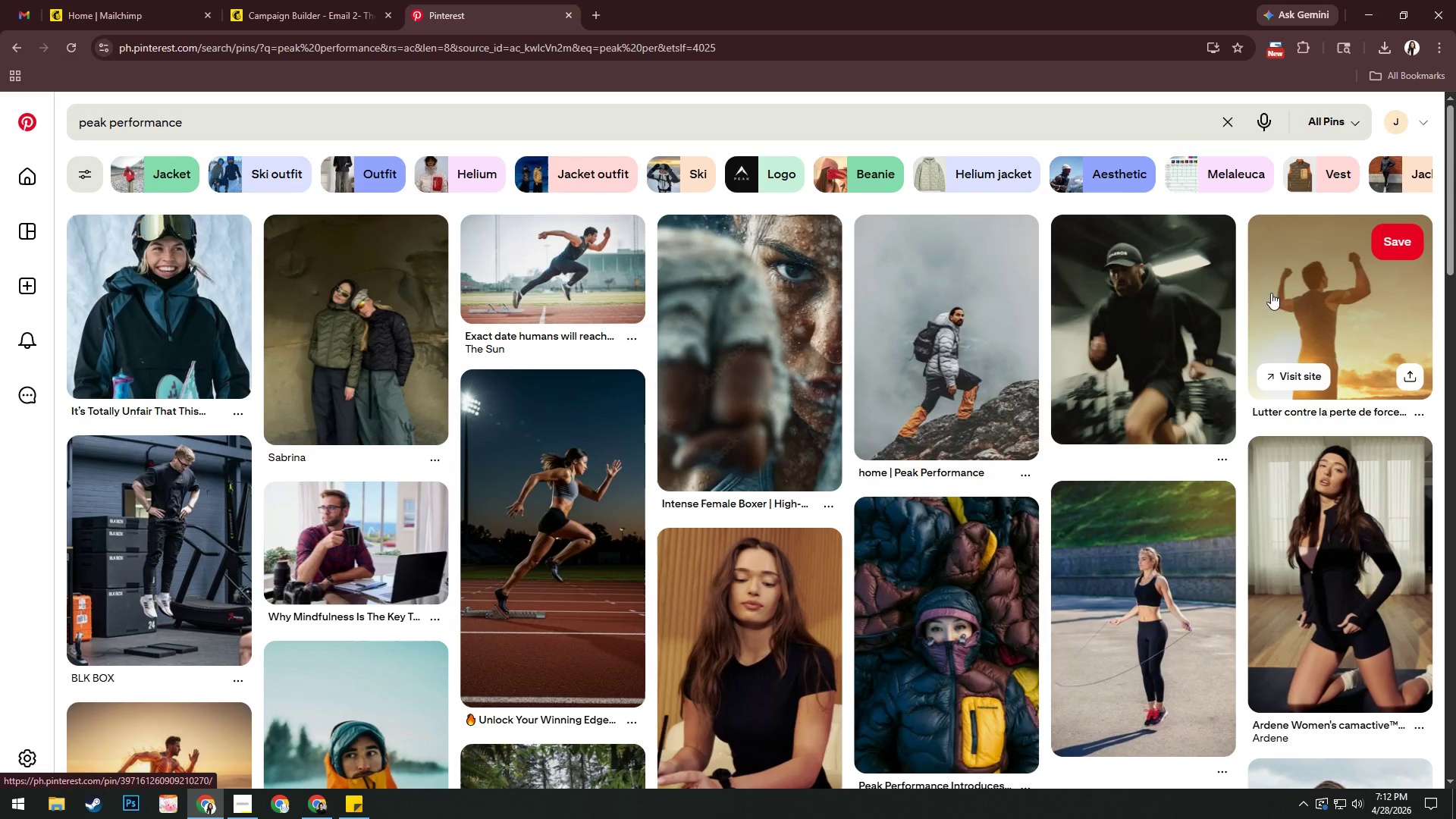 
left_click([1294, 299])
 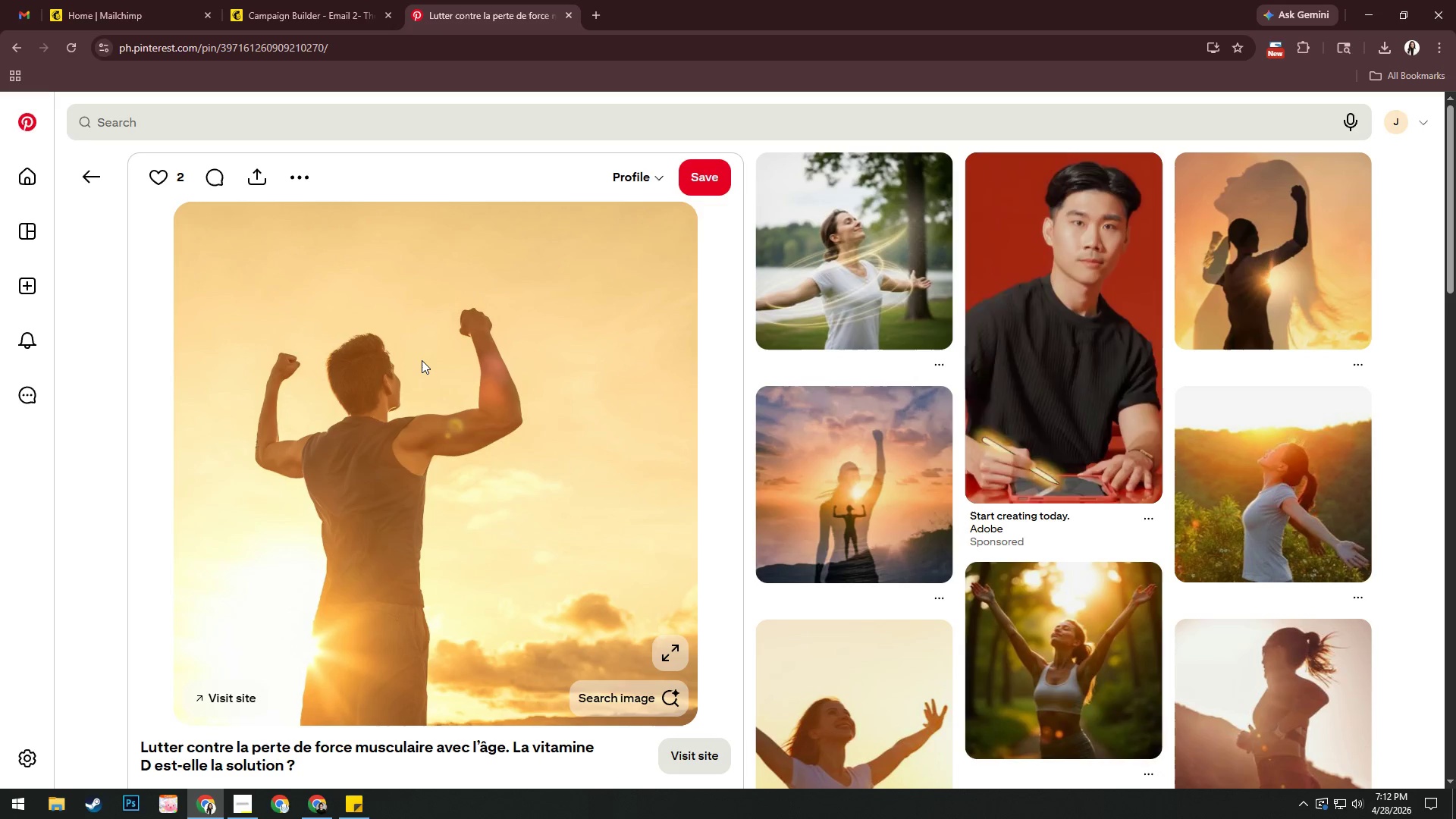 
wait(5.61)
 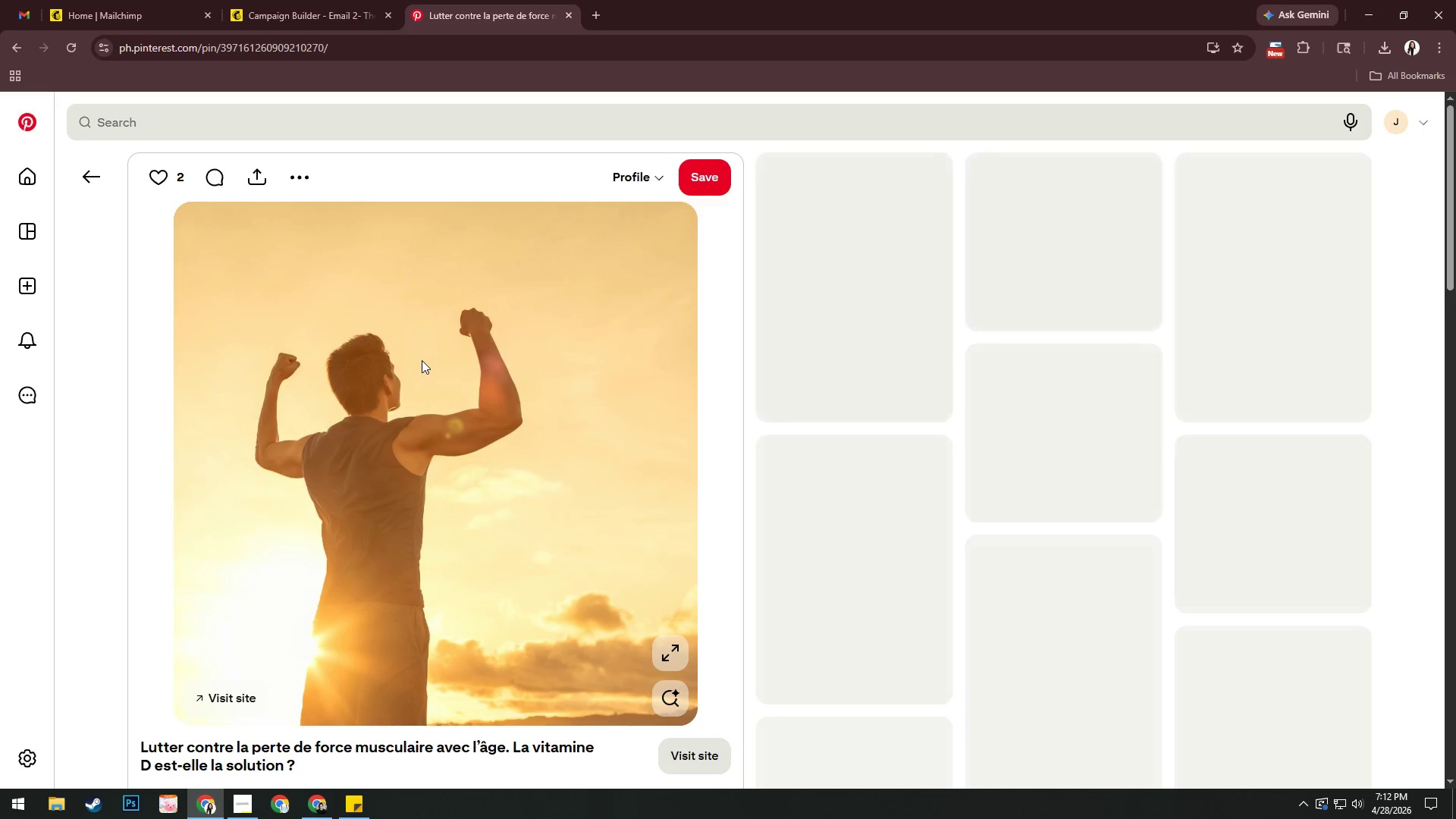 
left_click([1263, 253])
 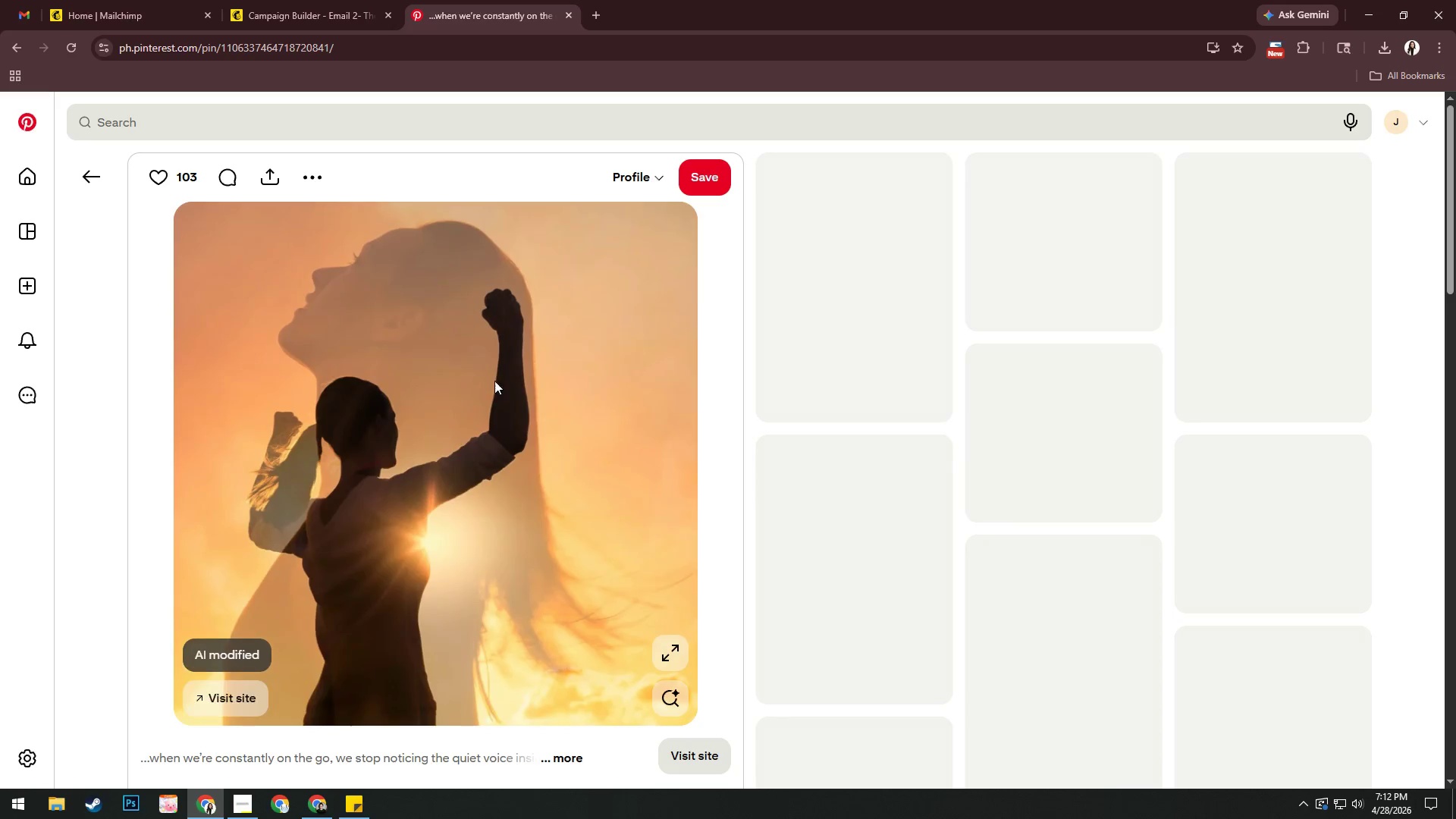 
right_click([476, 377])
 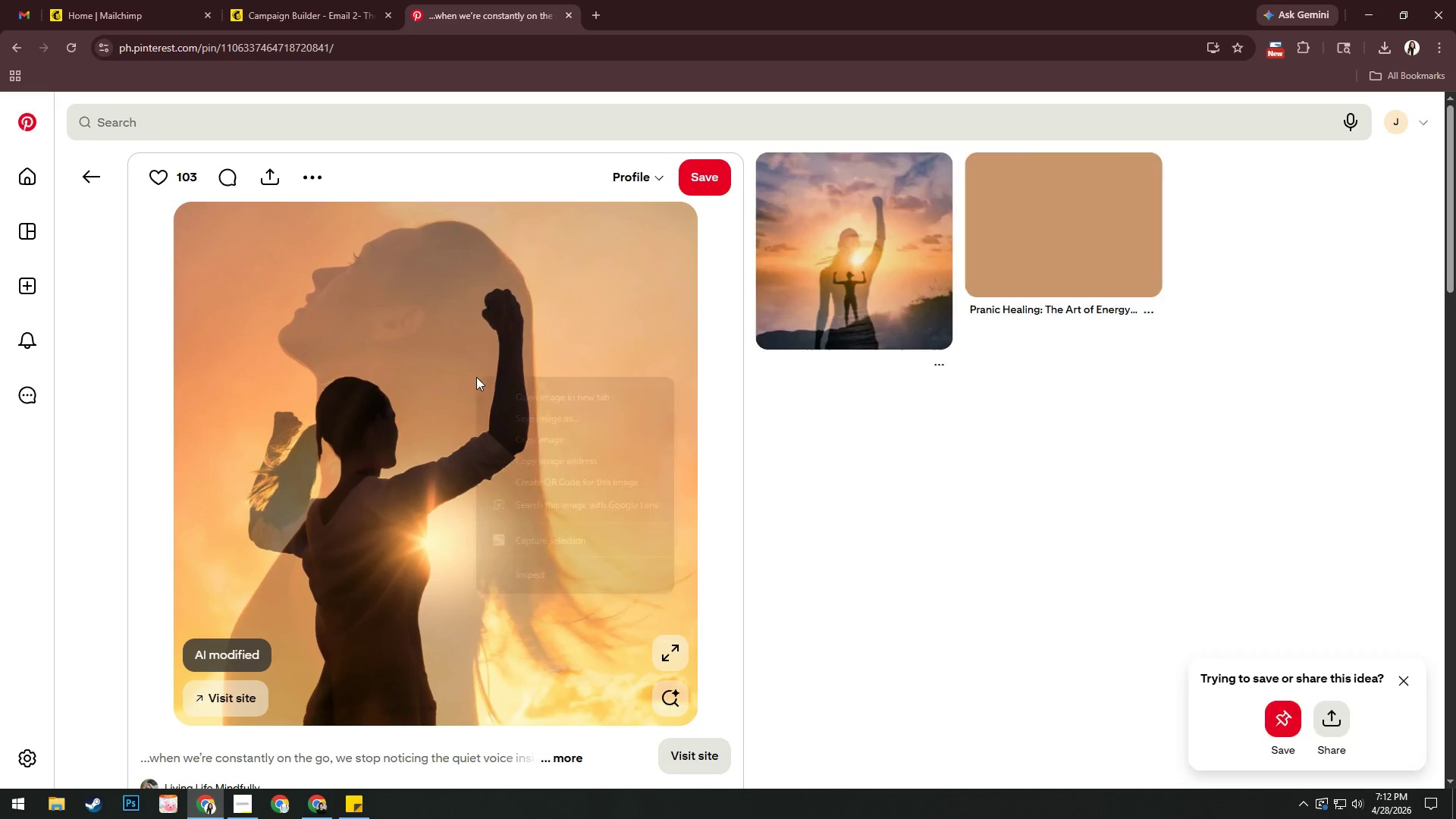 
mouse_move([516, 385])
 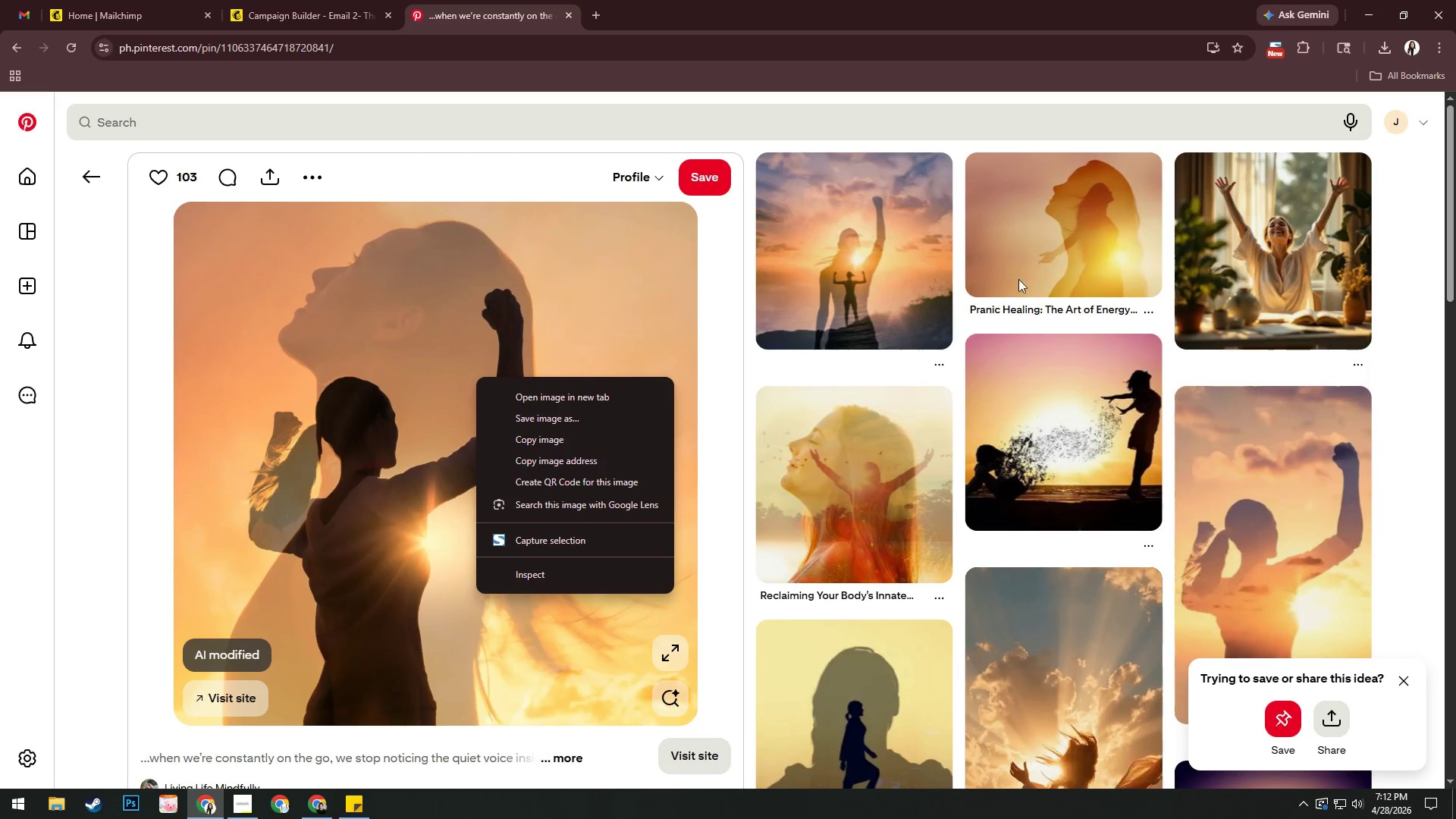 
left_click([1022, 225])
 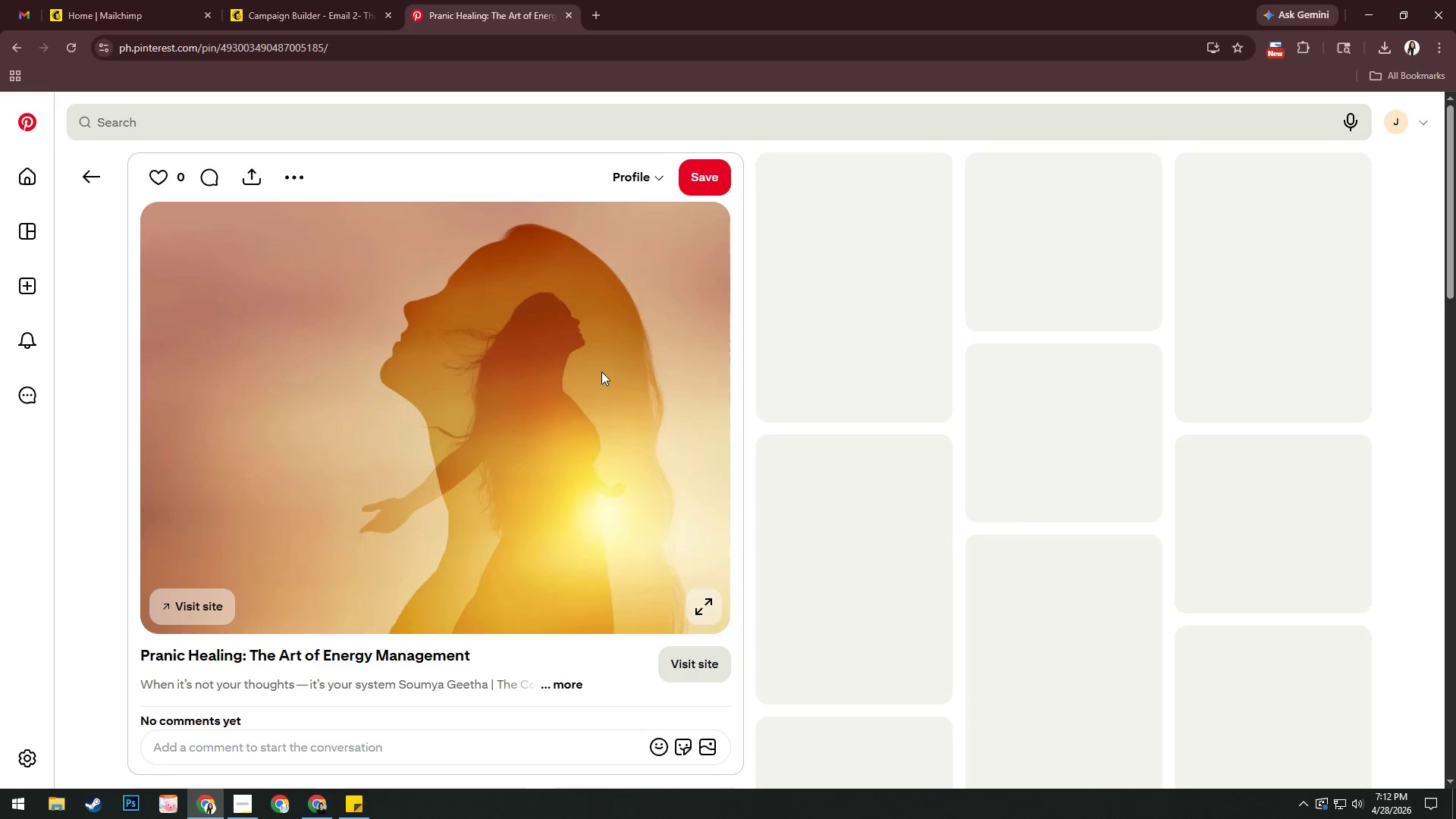 
right_click([541, 353])
 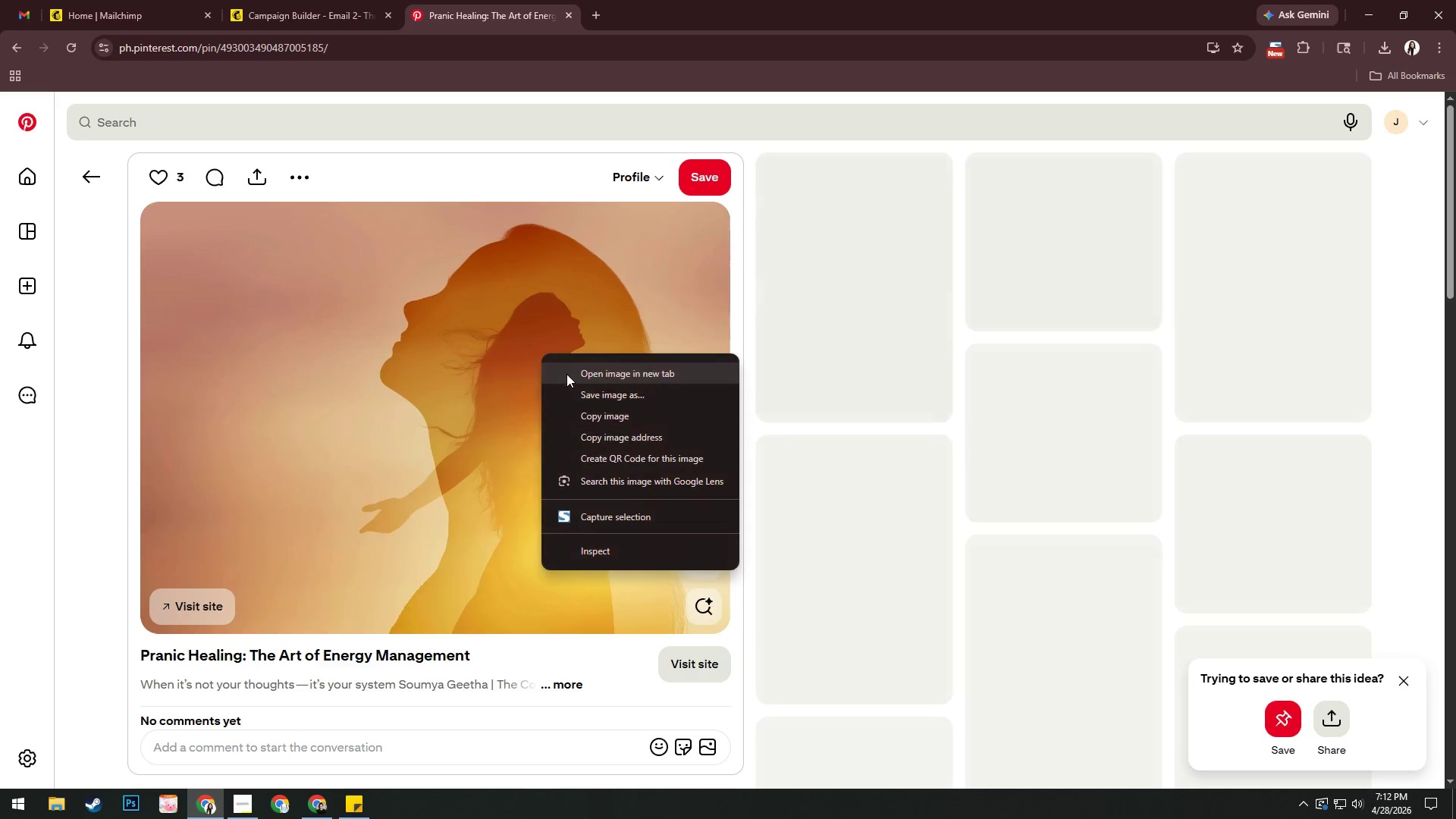 
left_click([567, 375])
 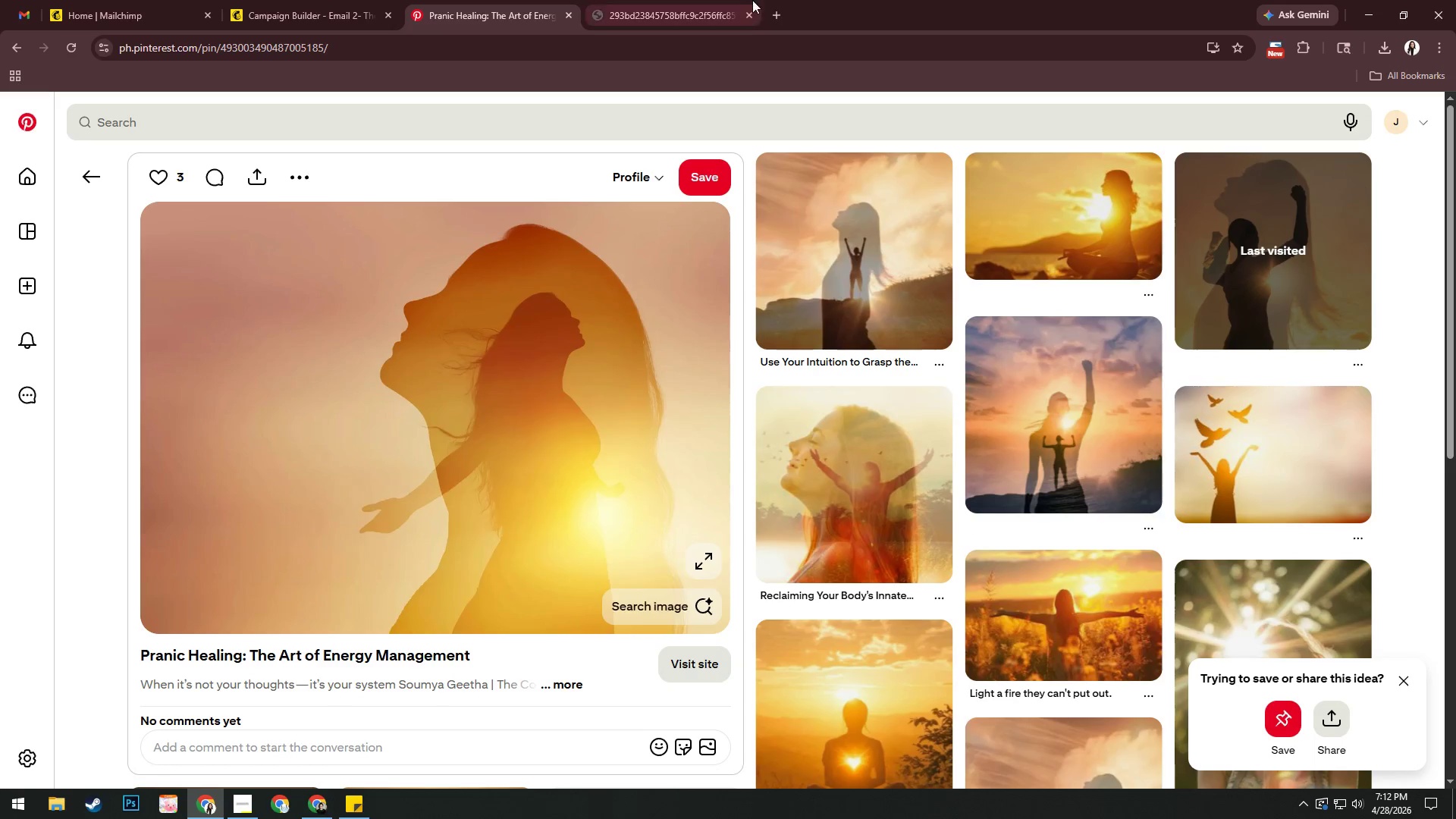 
left_click([605, 6])
 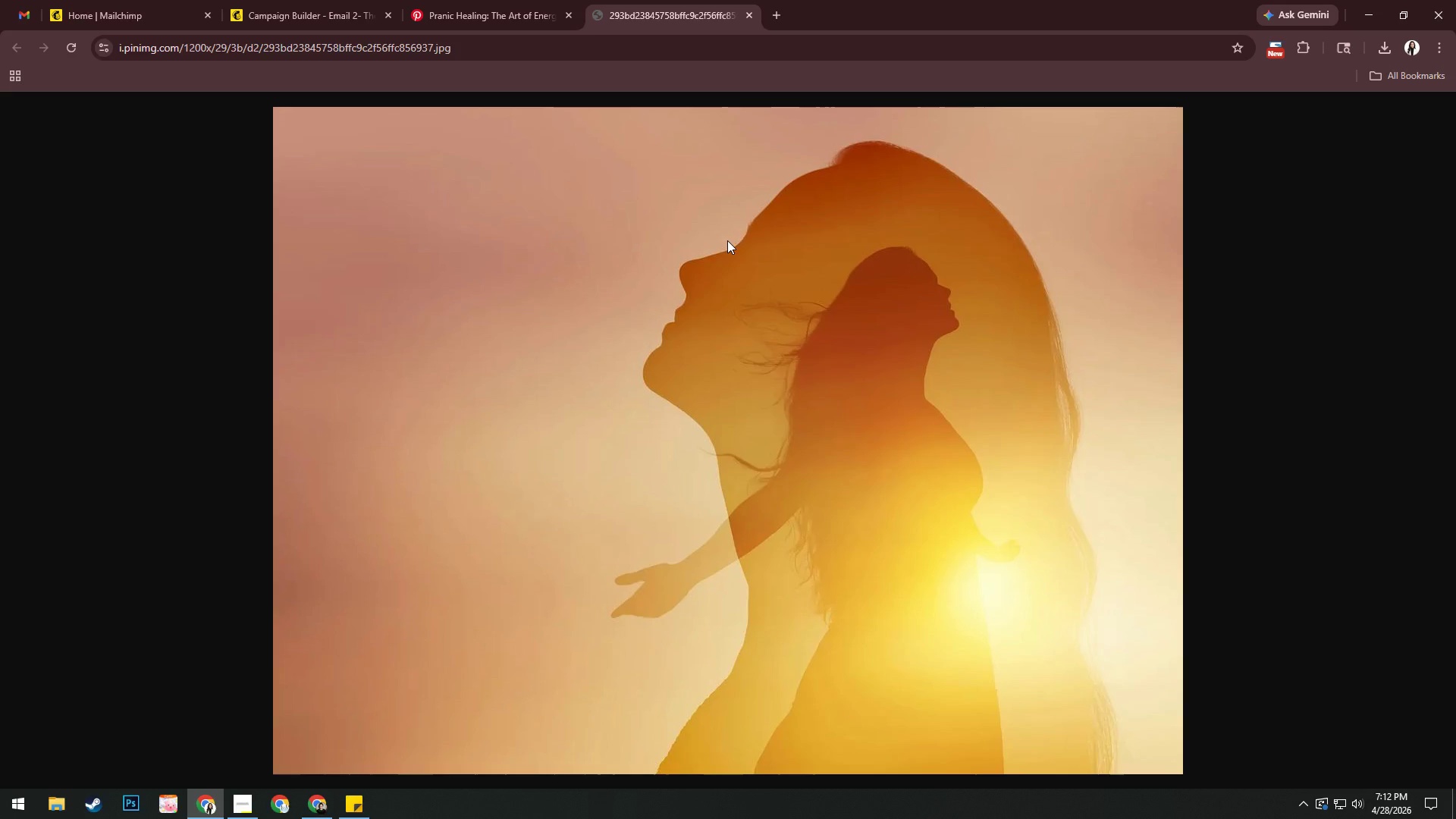 
right_click([727, 240])
 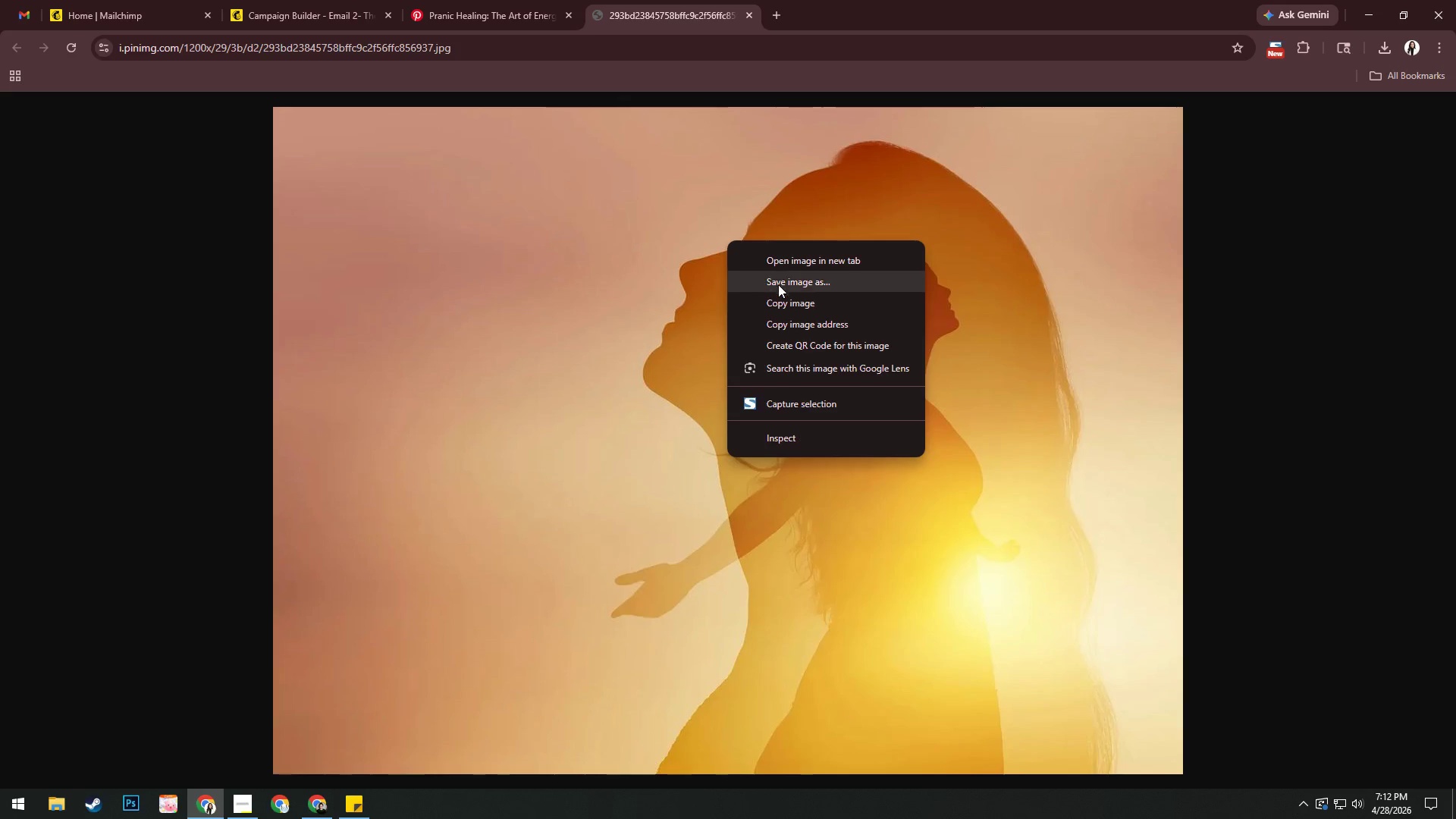 
left_click([778, 282])
 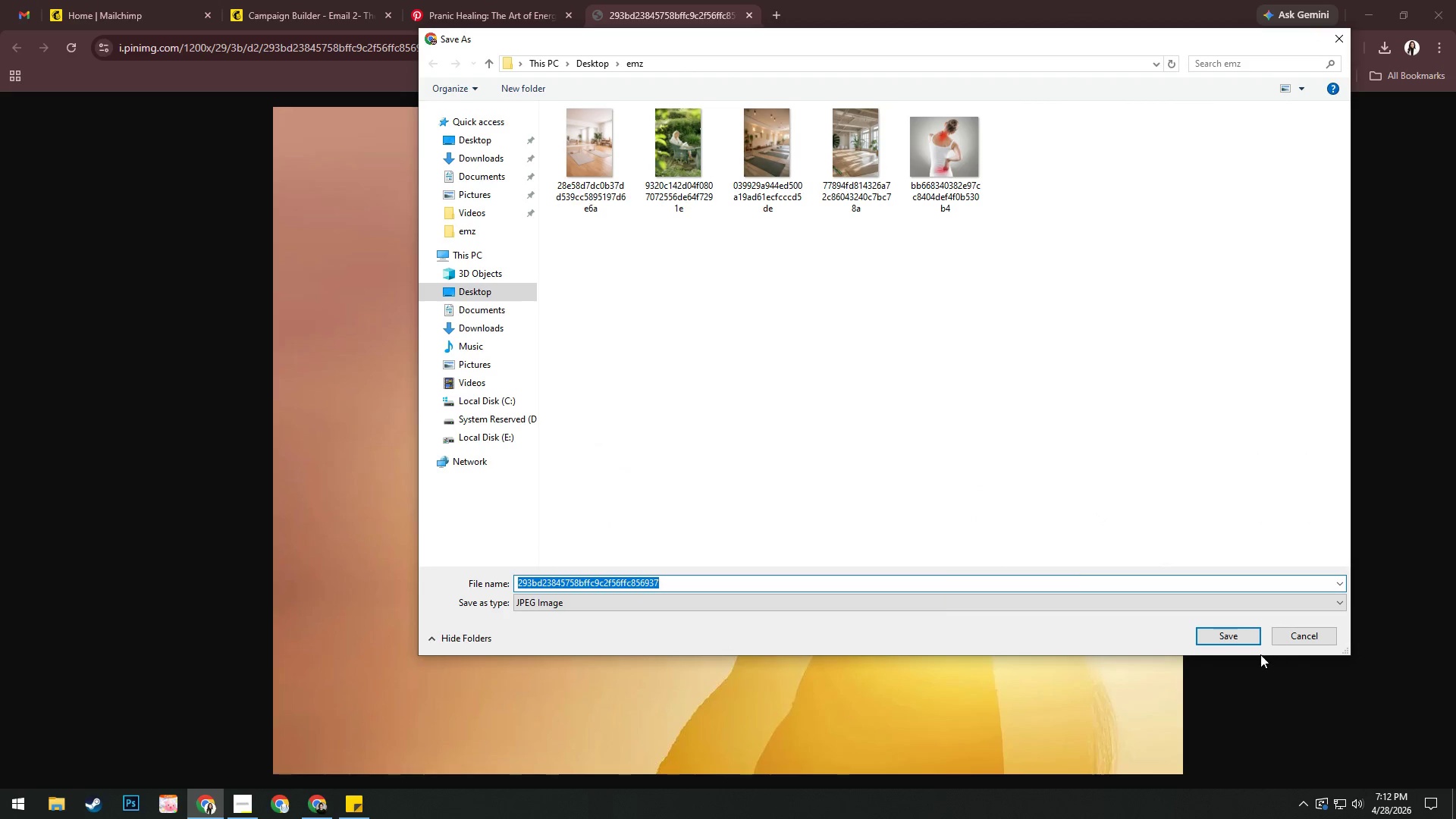 
left_click([1229, 627])
 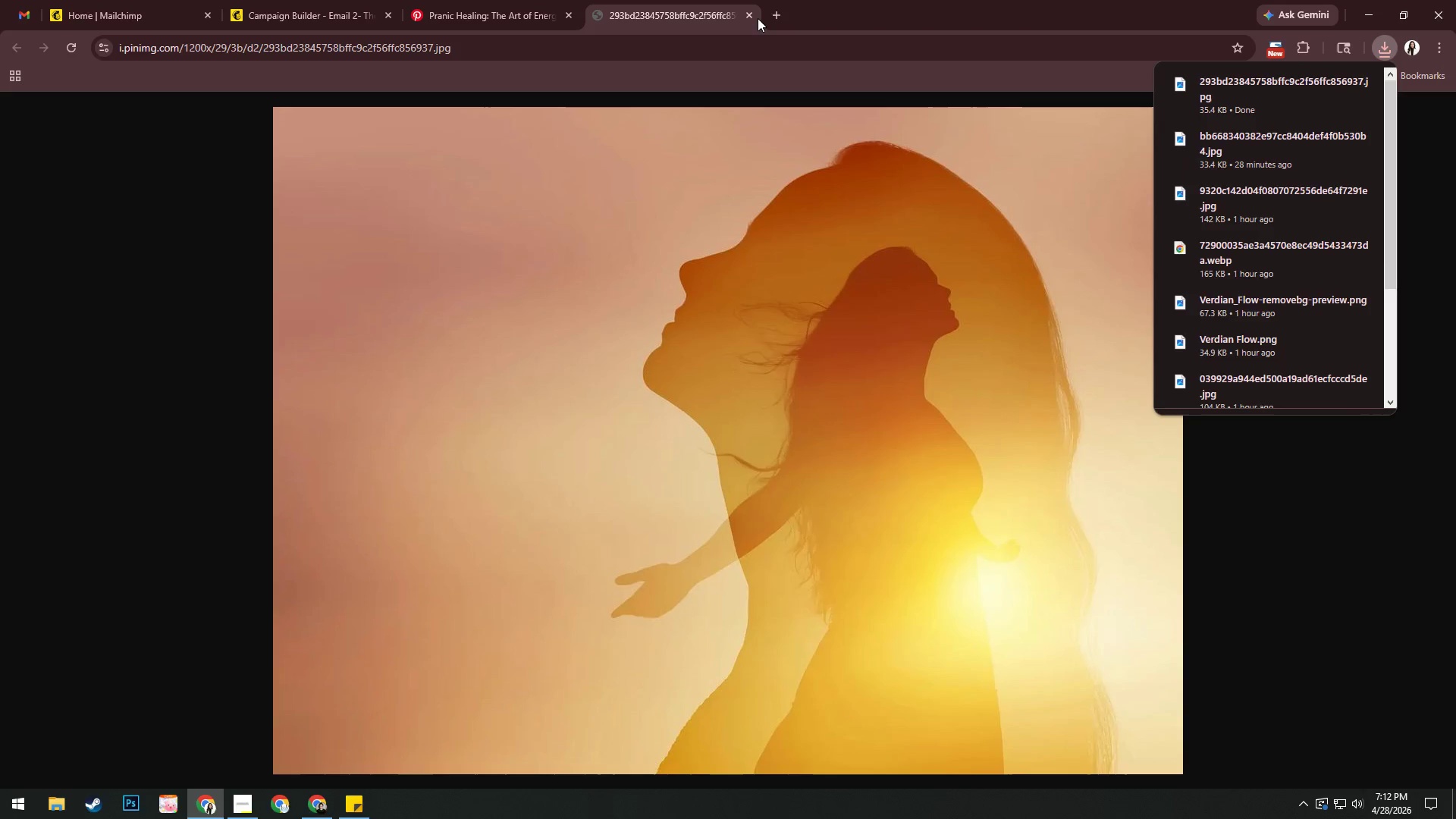 
left_click([748, 18])
 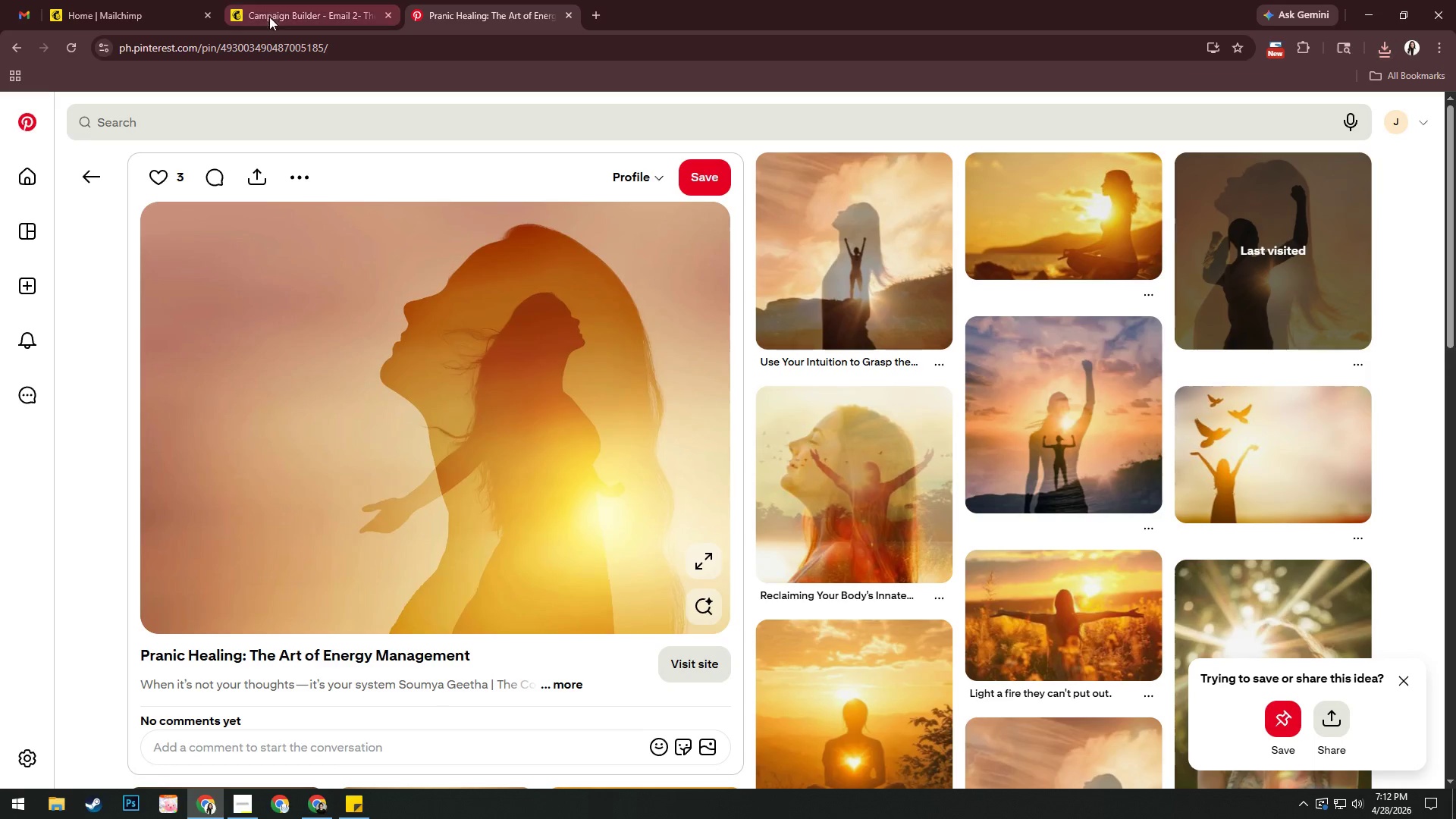 
left_click([250, 0])
 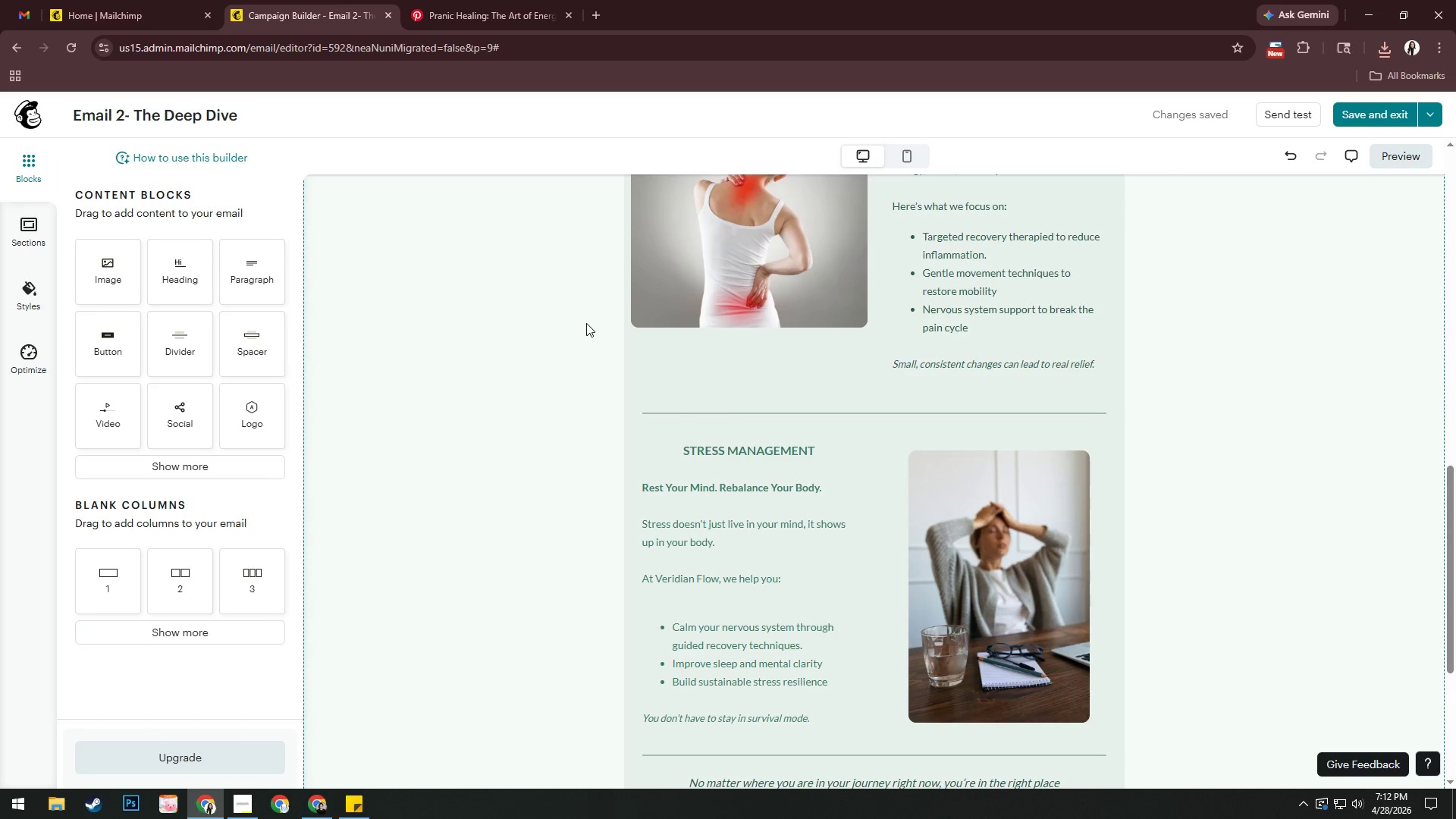 
scroll: coordinate [1147, 463], scroll_direction: down, amount: 4.0
 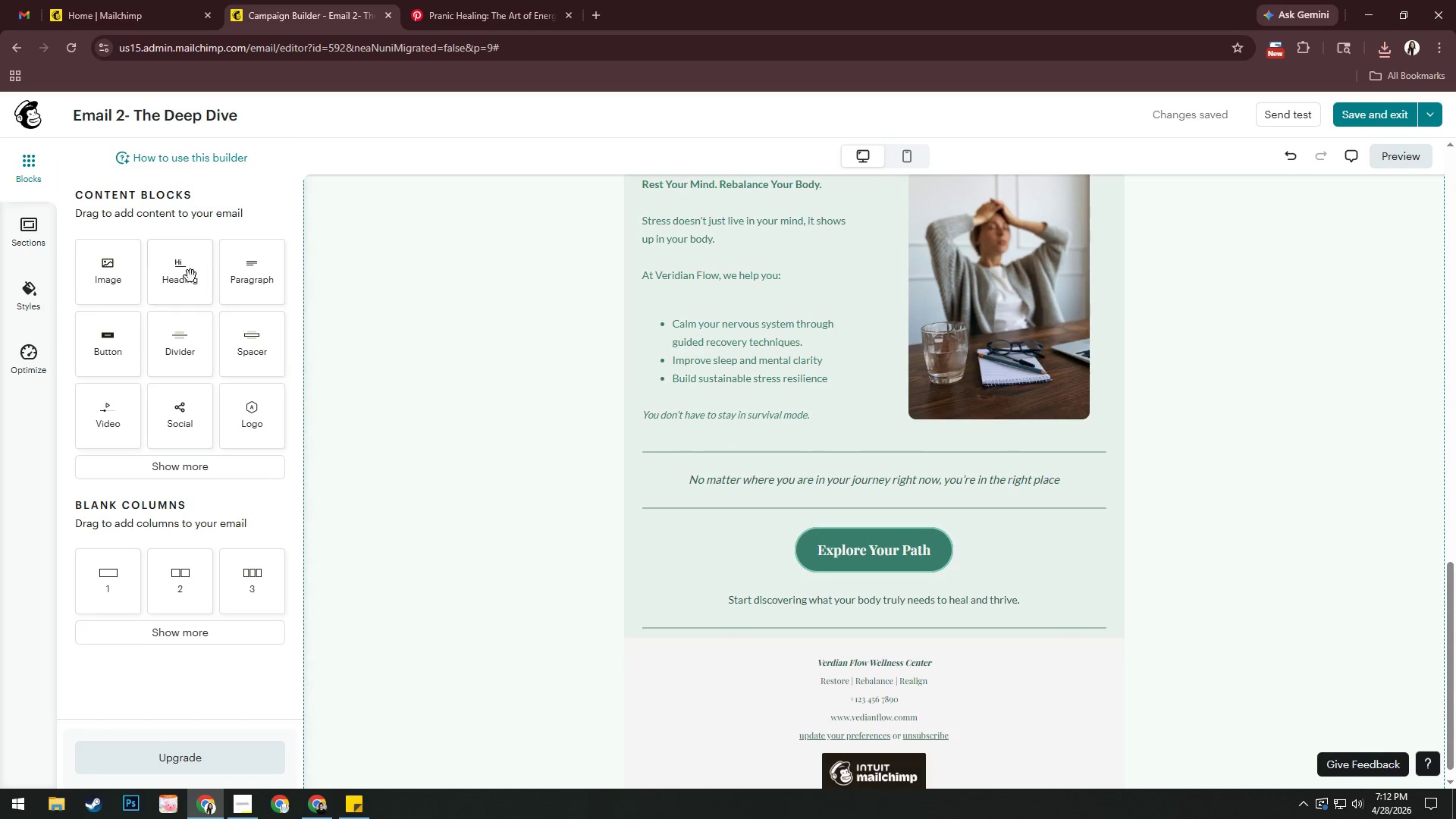 
wait(5.43)
 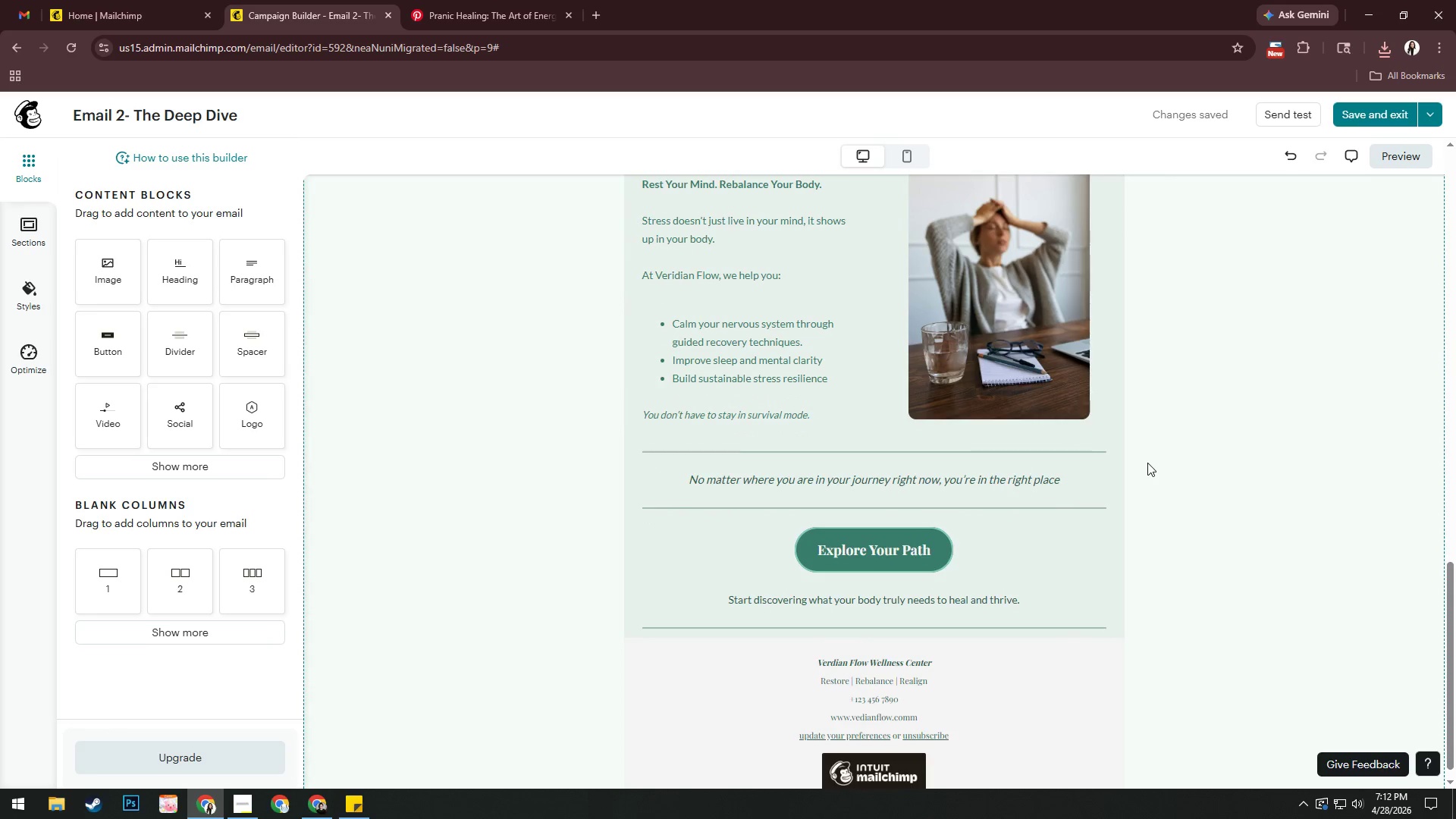 
scroll: coordinate [428, 381], scroll_direction: up, amount: 4.0
 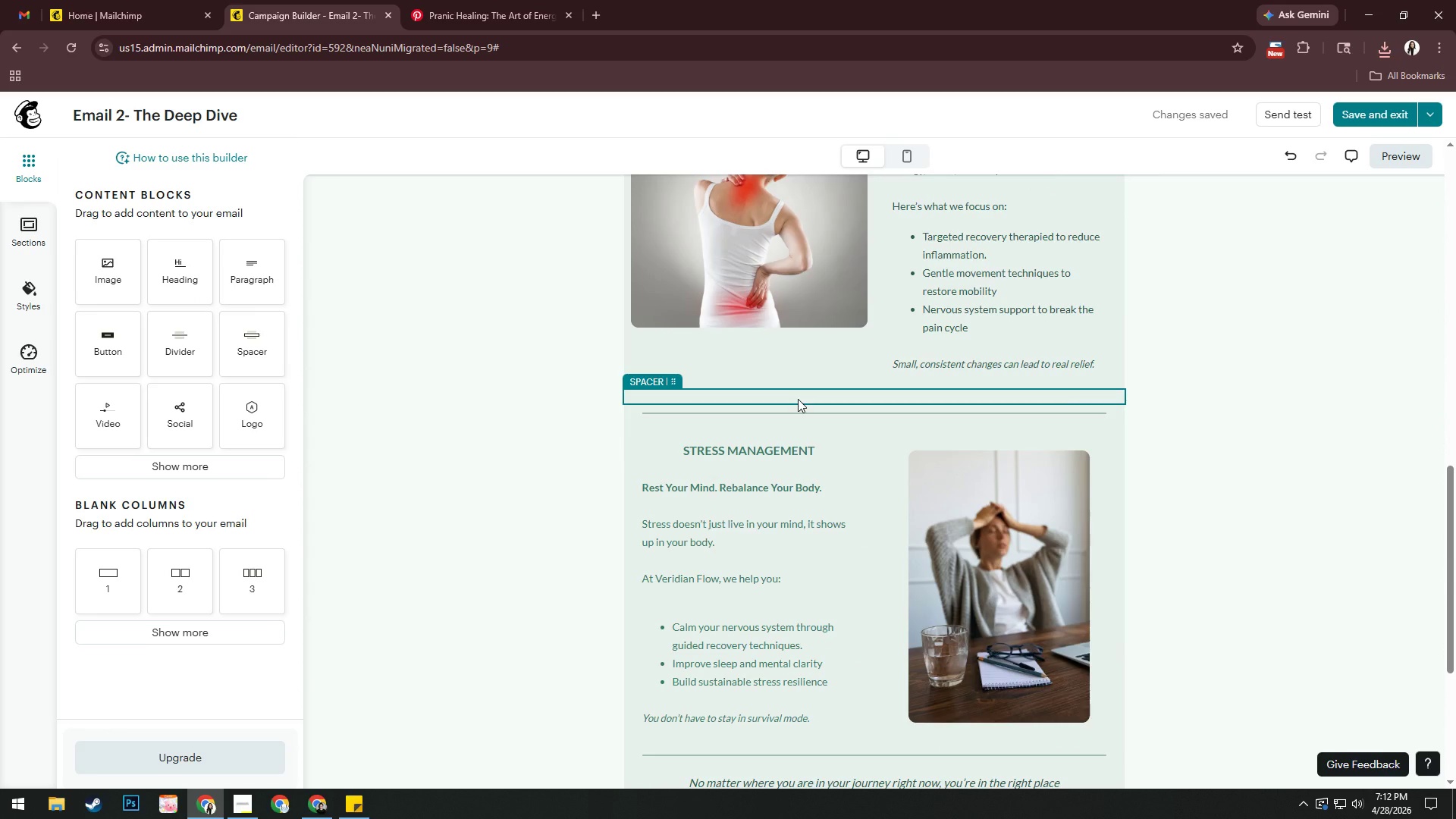 
left_click([798, 399])
 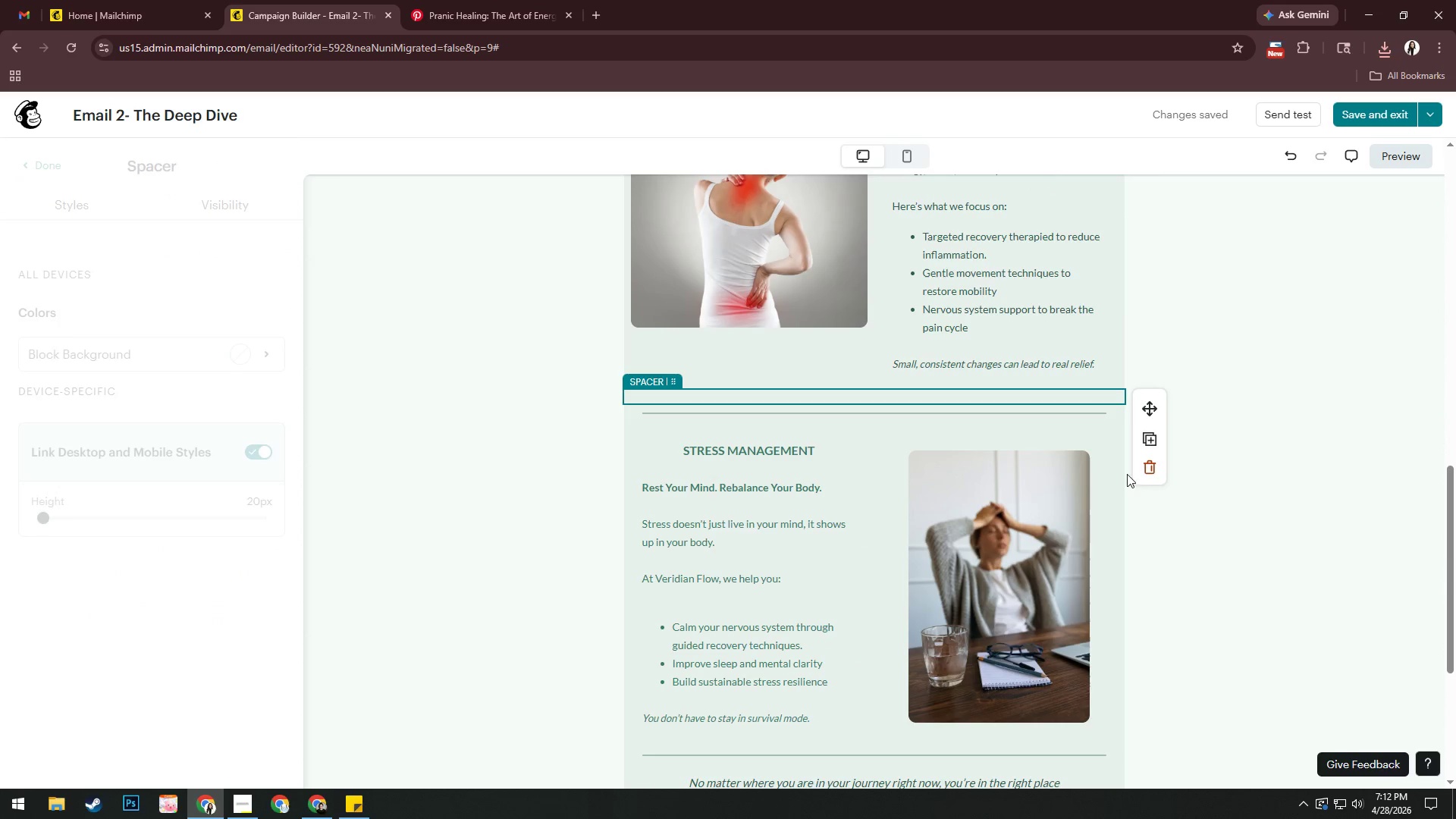 
left_click([1151, 466])
 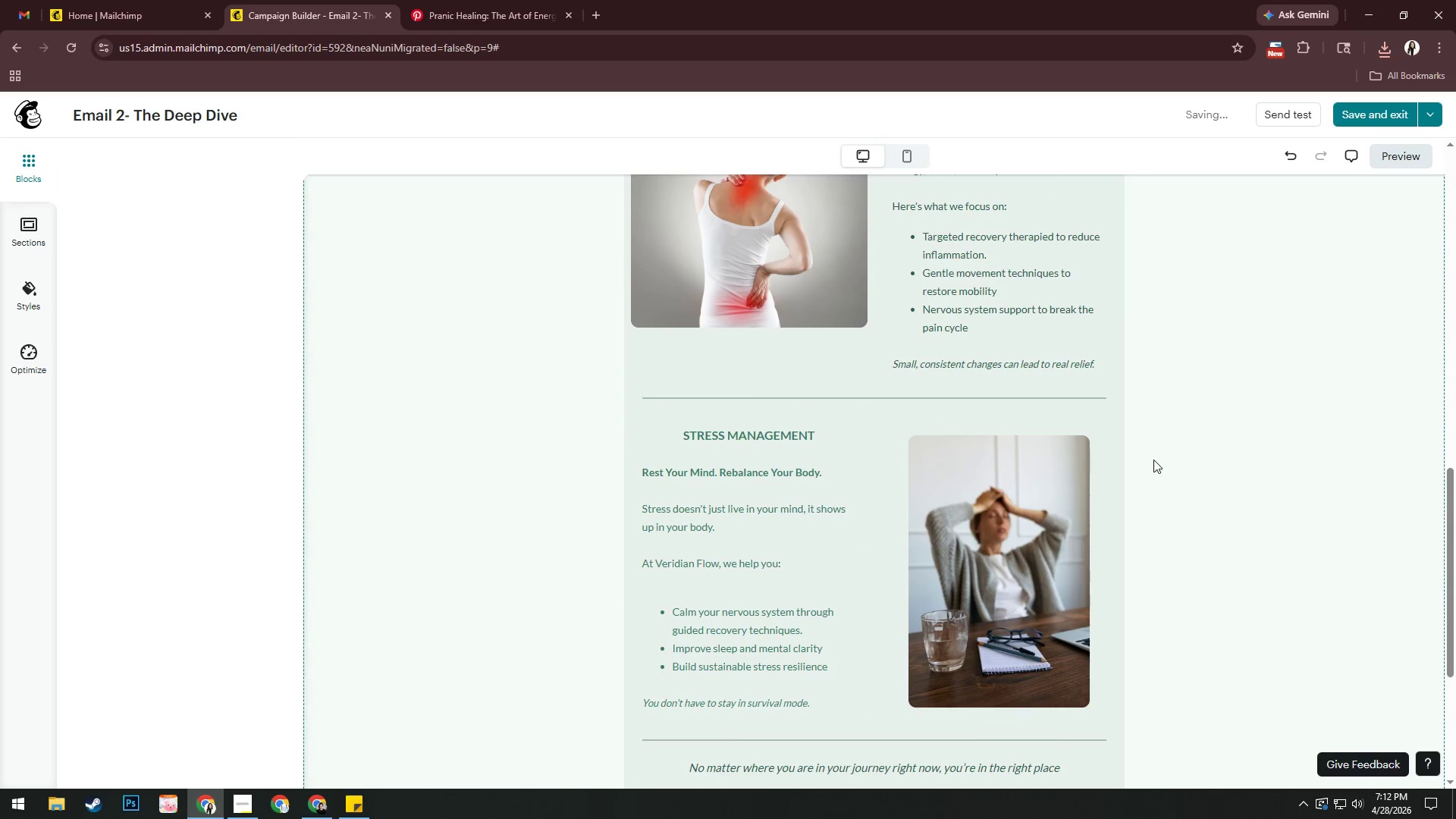 
scroll: coordinate [1164, 459], scroll_direction: down, amount: 3.0
 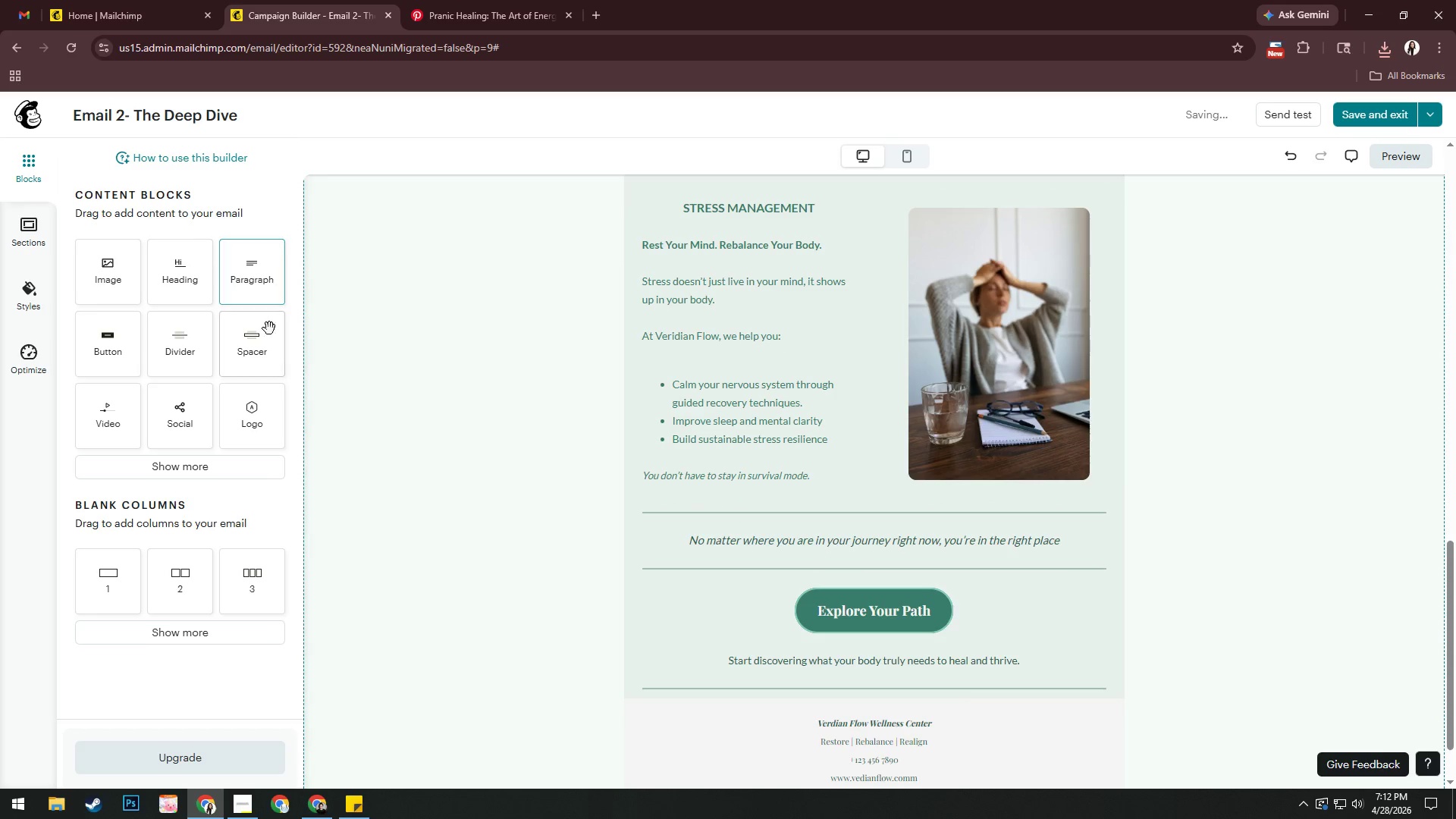 
left_click([1102, 516])
 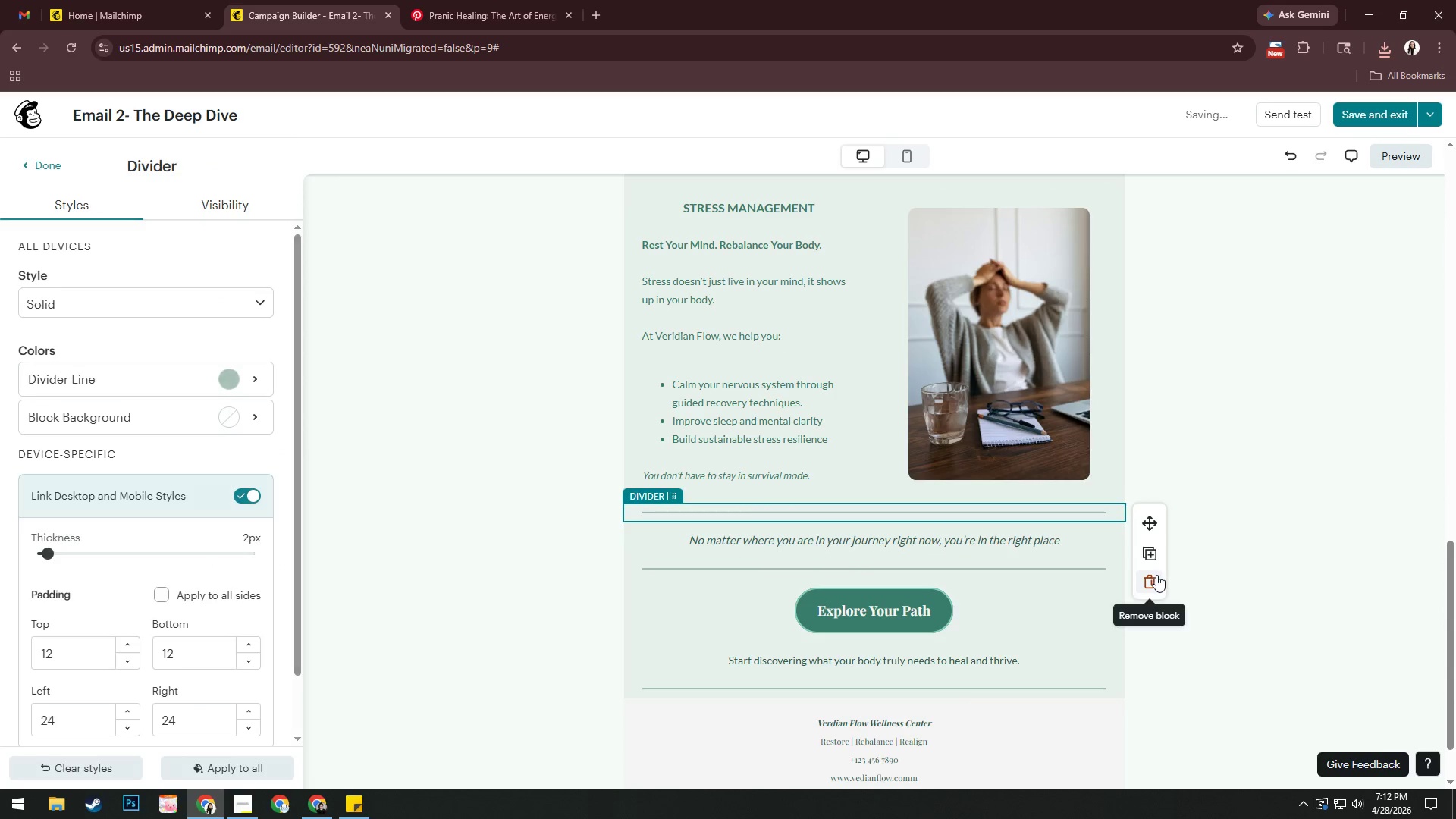 
left_click([1151, 560])
 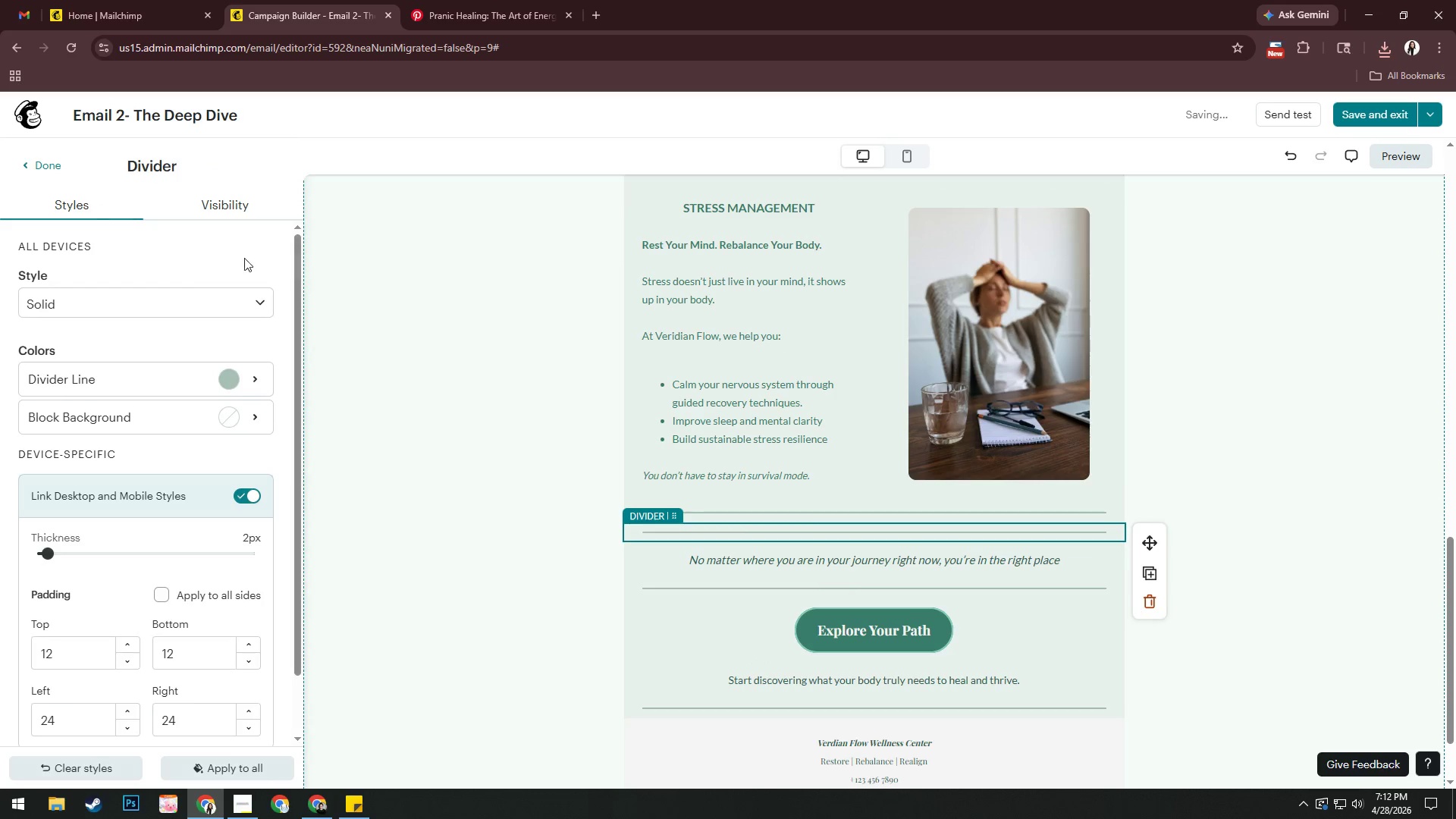 
left_click([61, 167])
 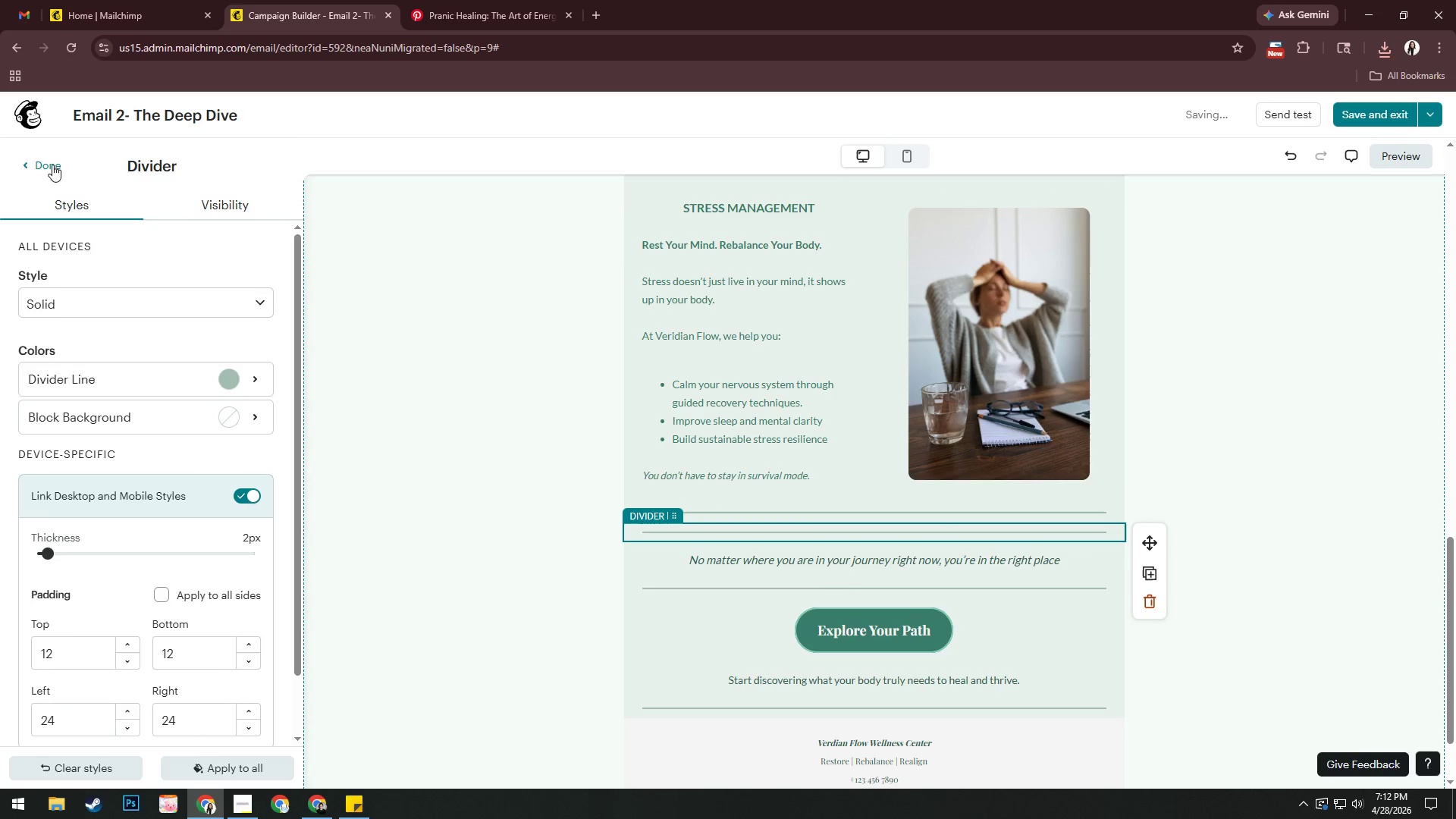 
left_click([37, 156])
 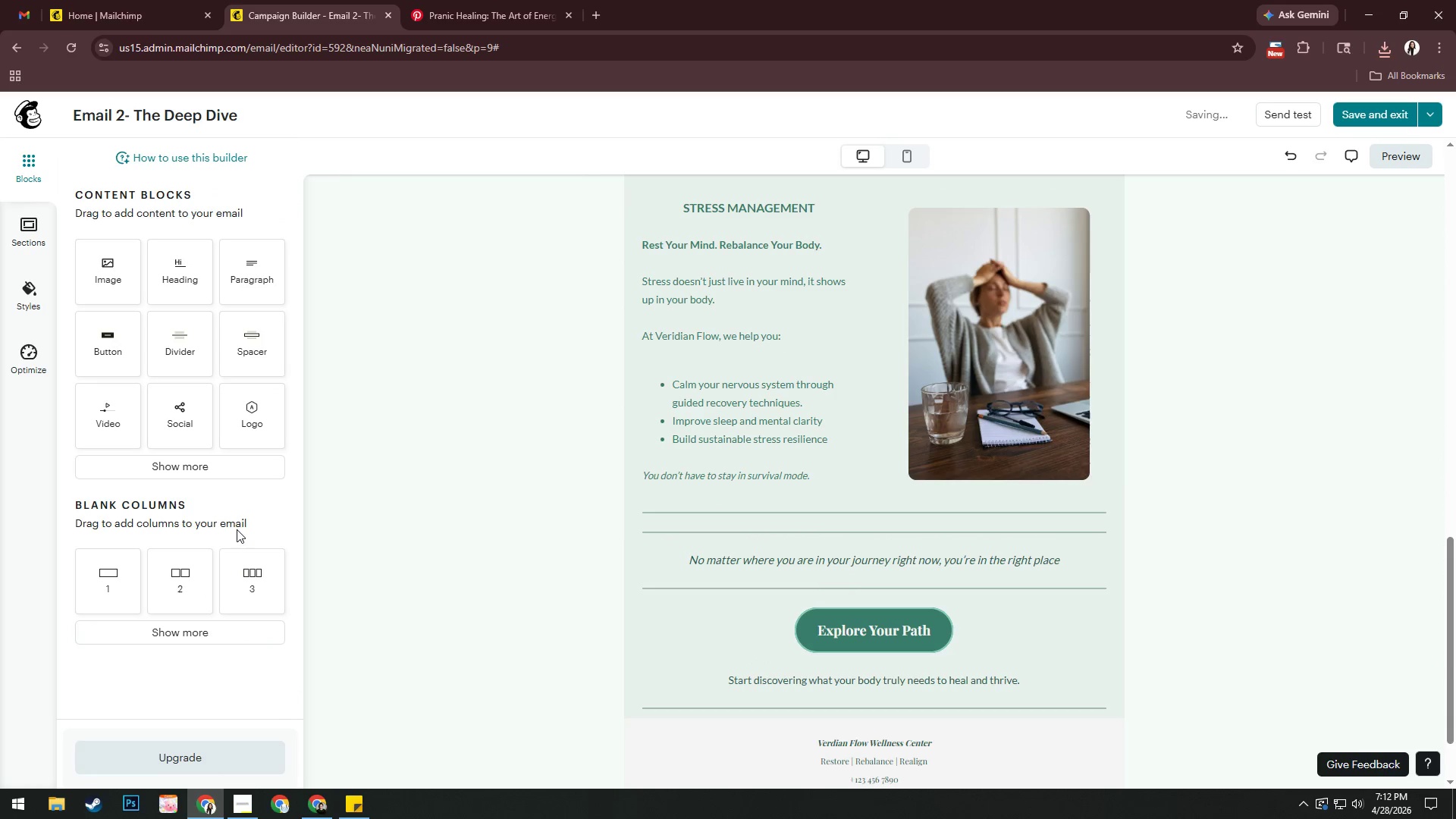 
left_click_drag(start_coordinate=[188, 579], to_coordinate=[954, 526])
 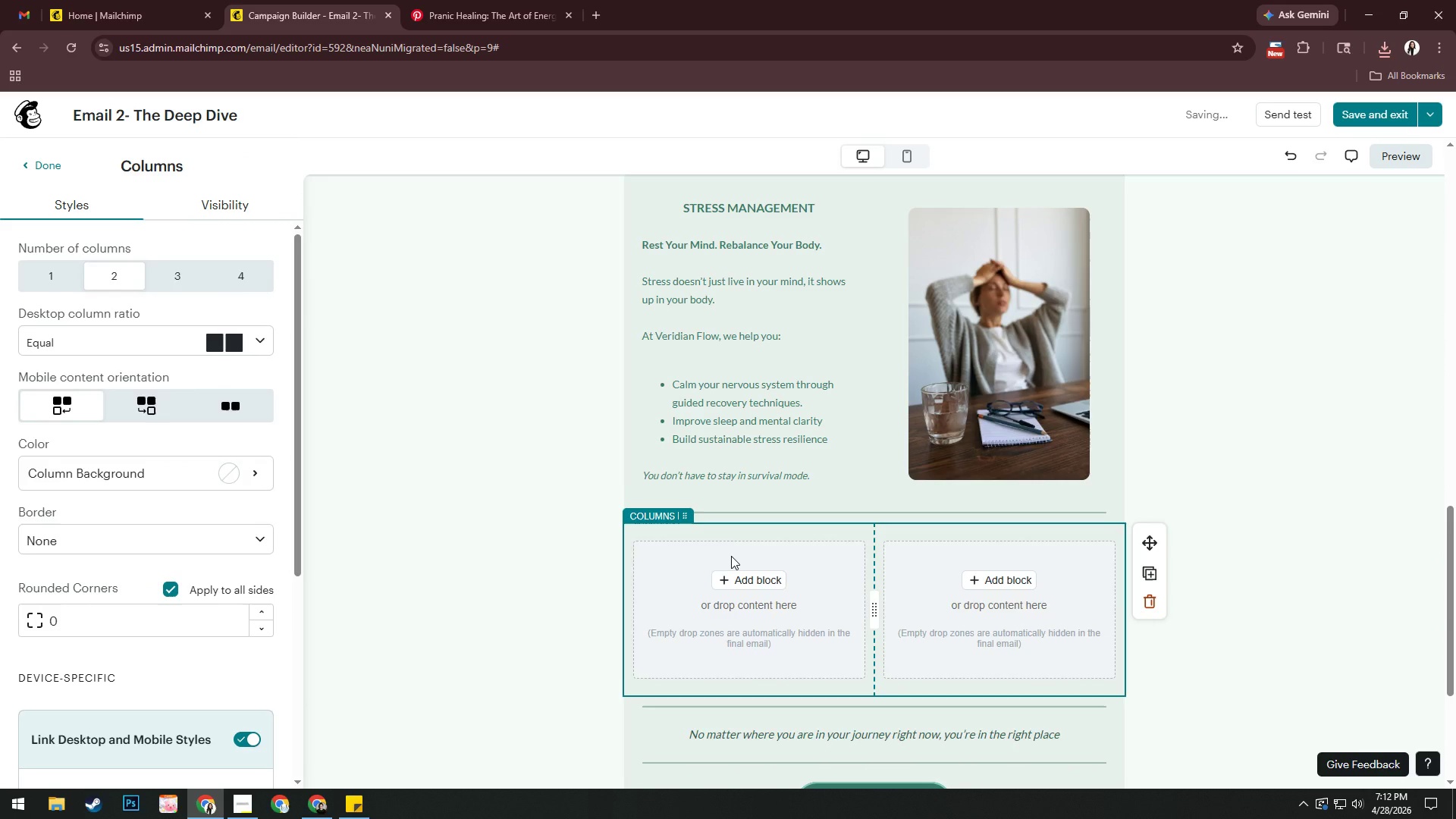 
wait(9.42)
 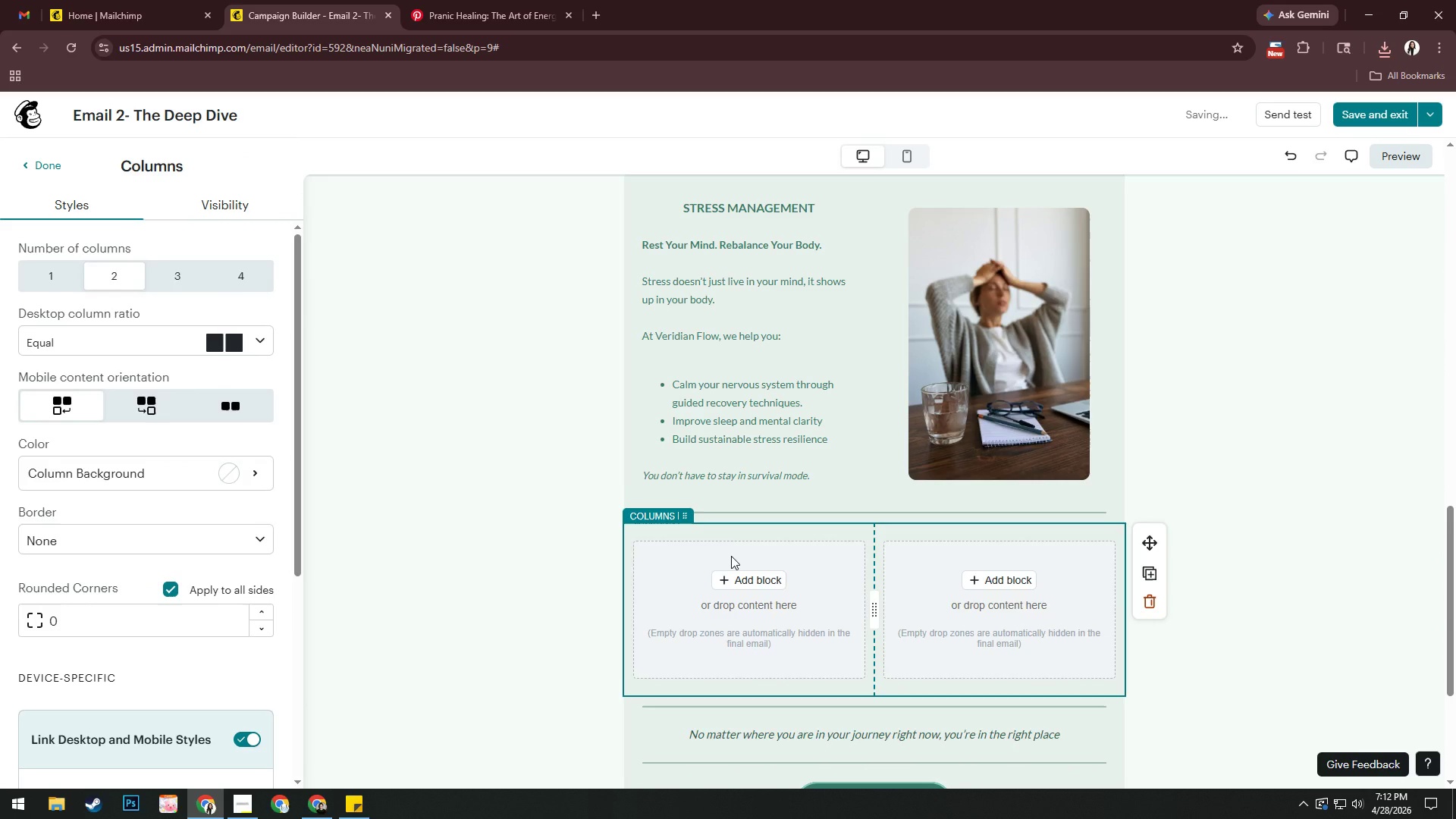 
left_click([736, 572])
 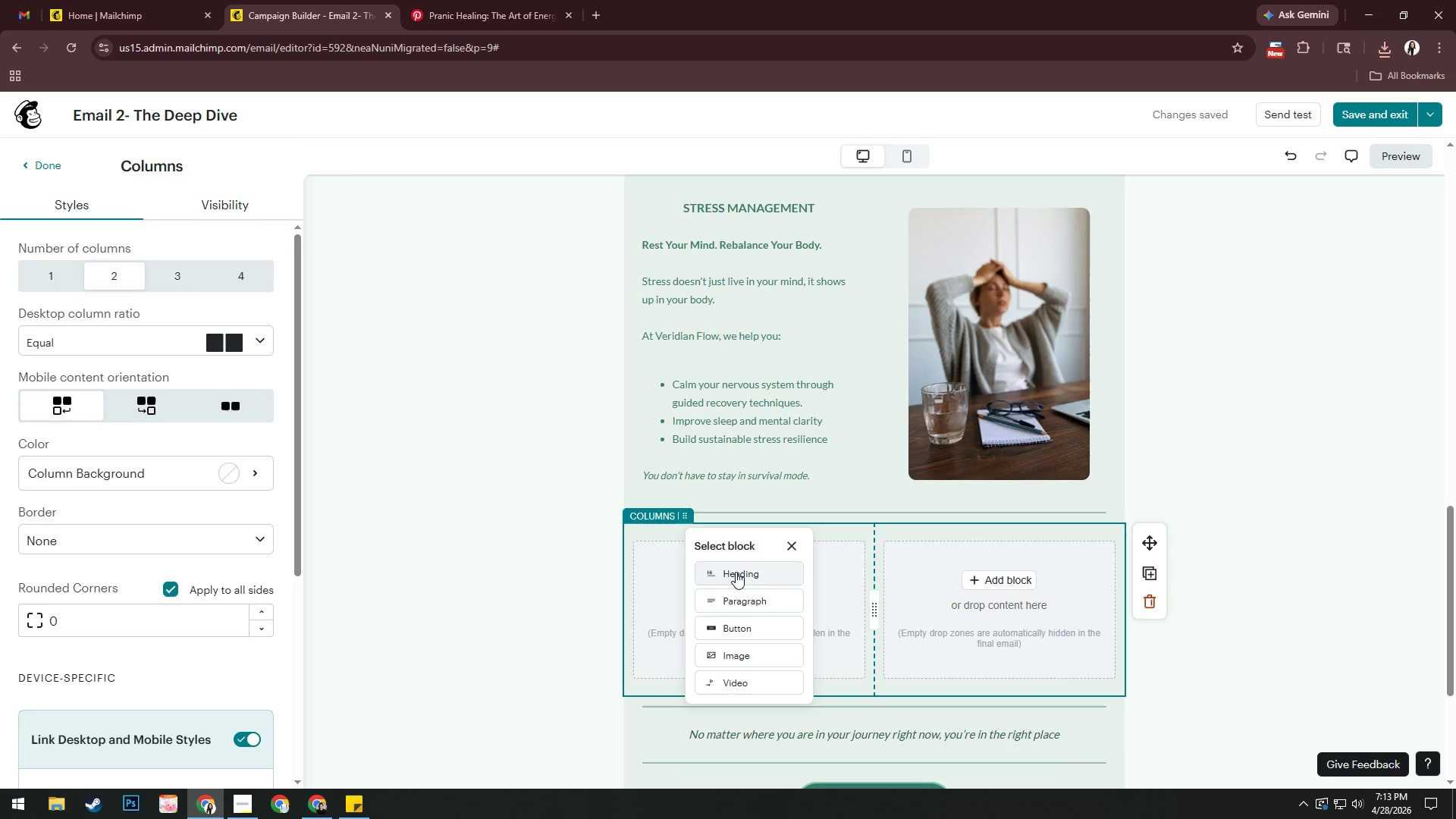 
mouse_move([753, 649])
 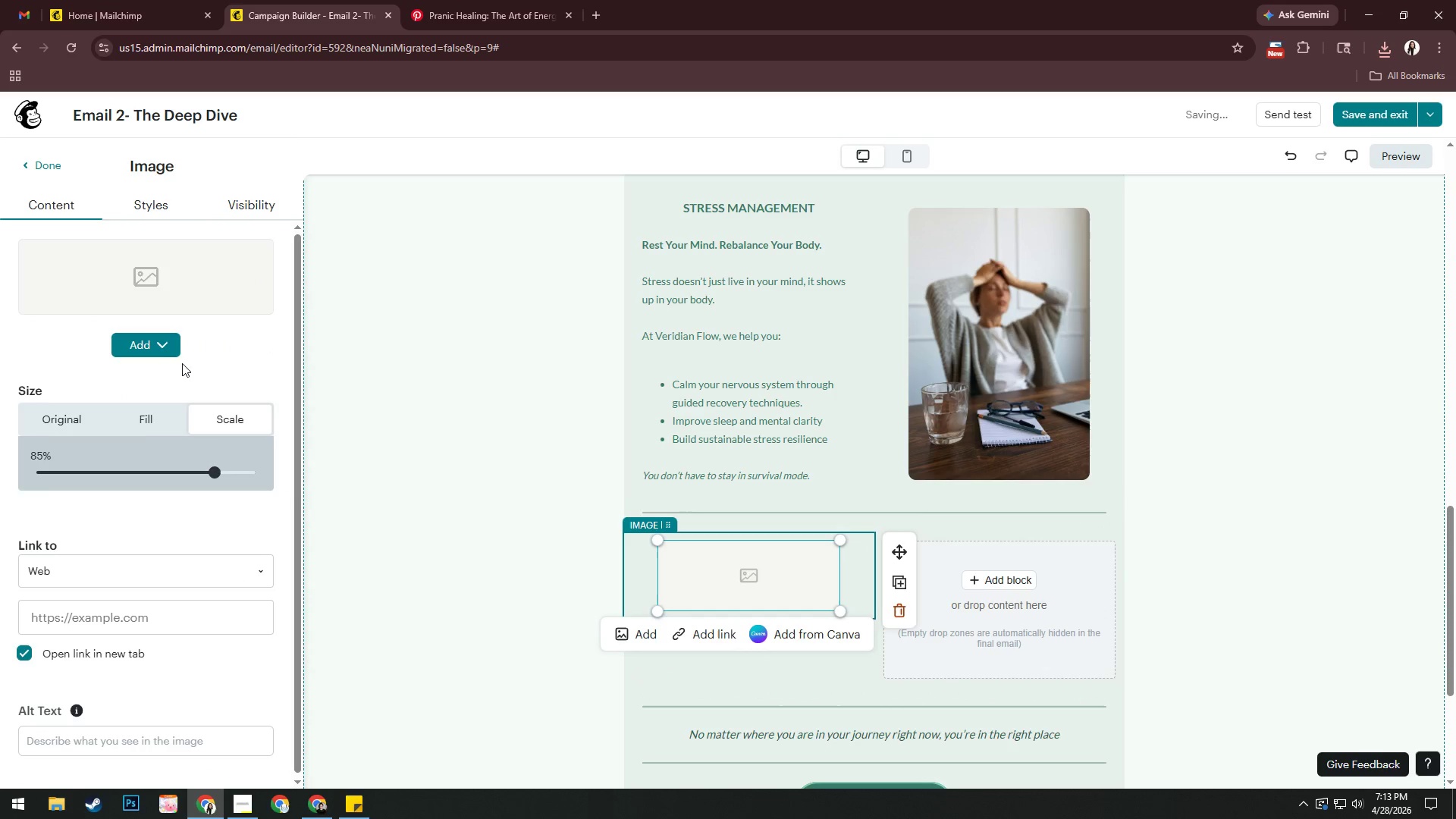 
left_click([169, 343])
 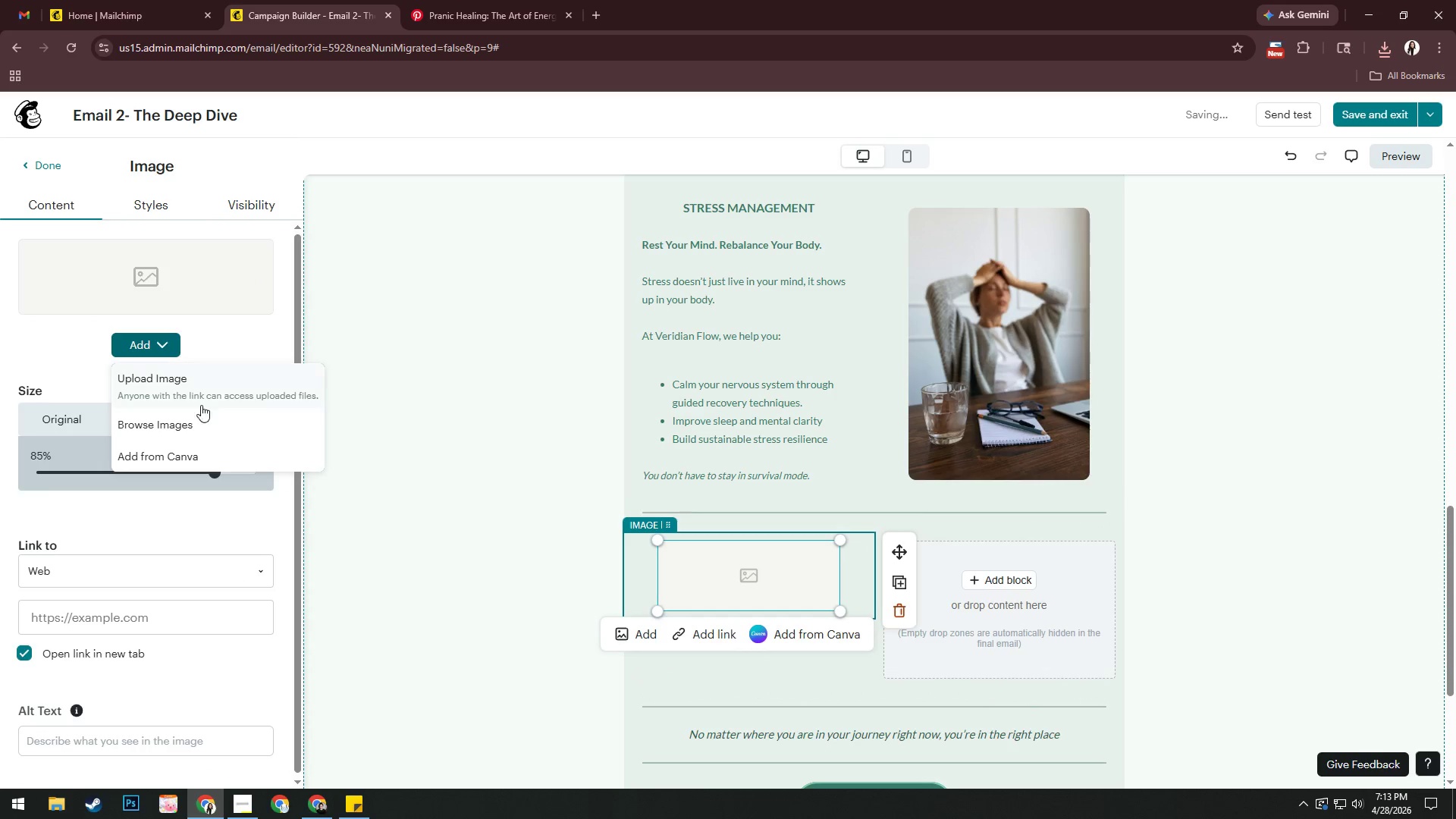 
left_click([202, 408])
 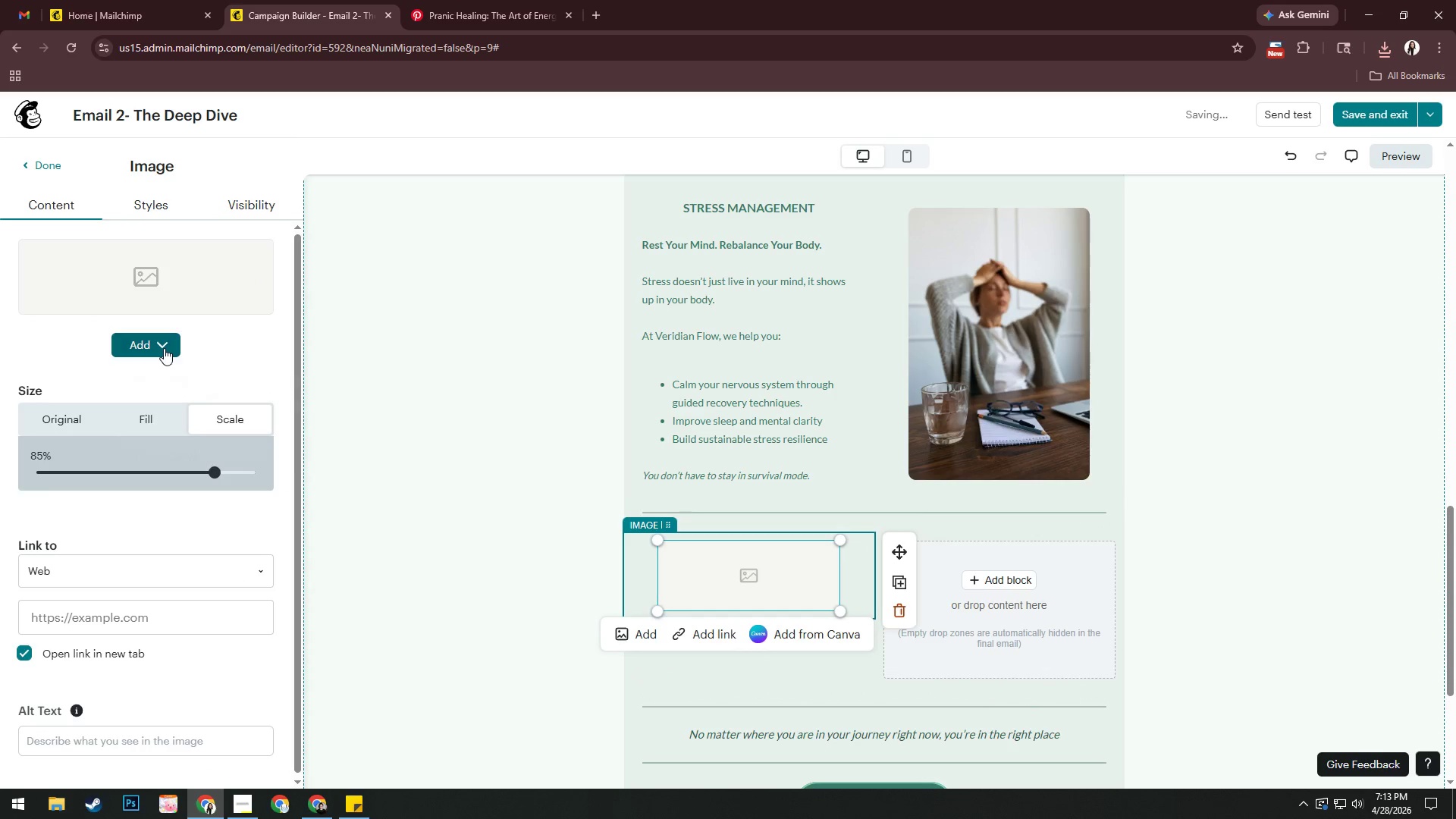 
double_click([201, 385])
 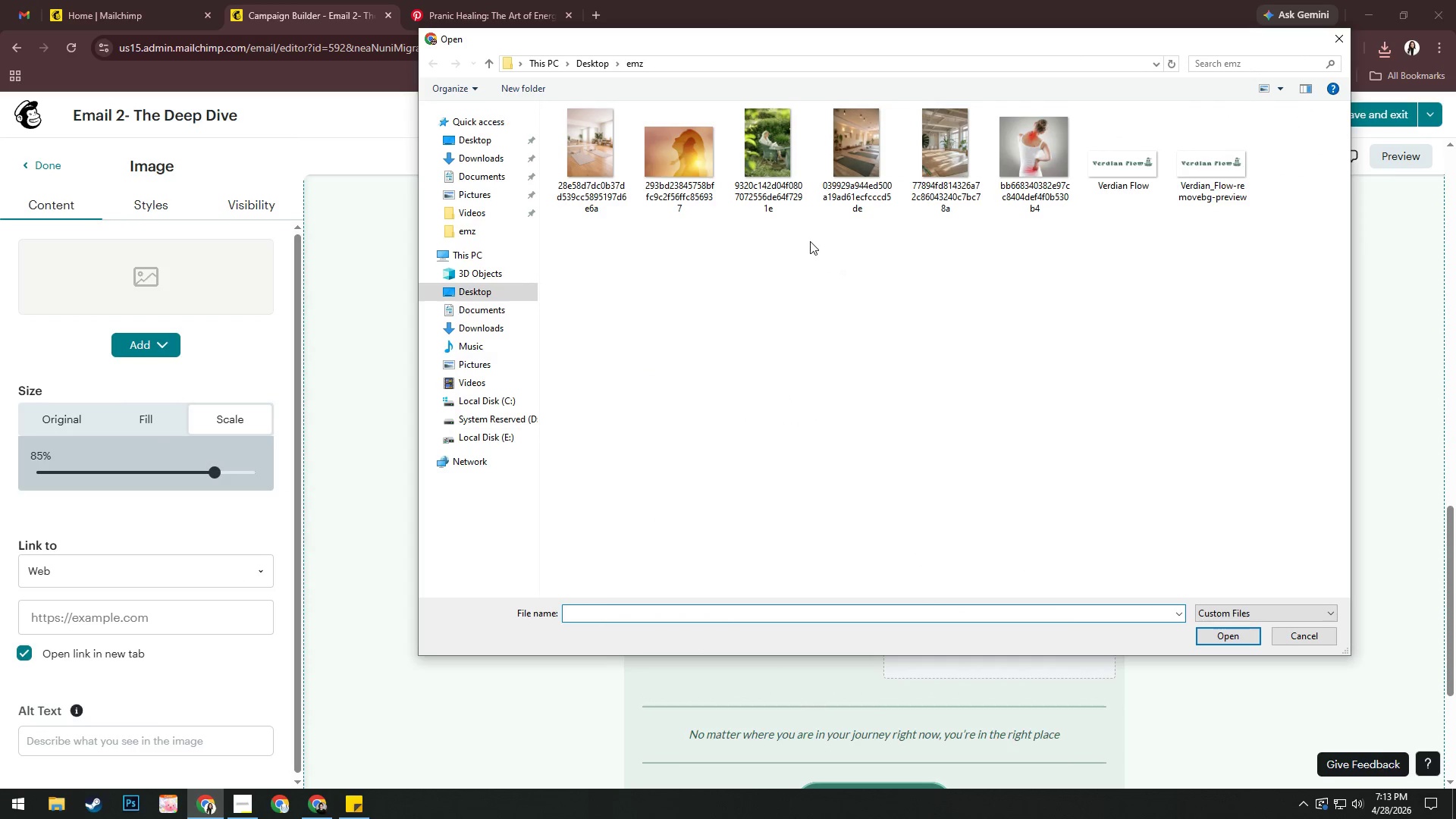 
left_click([660, 130])
 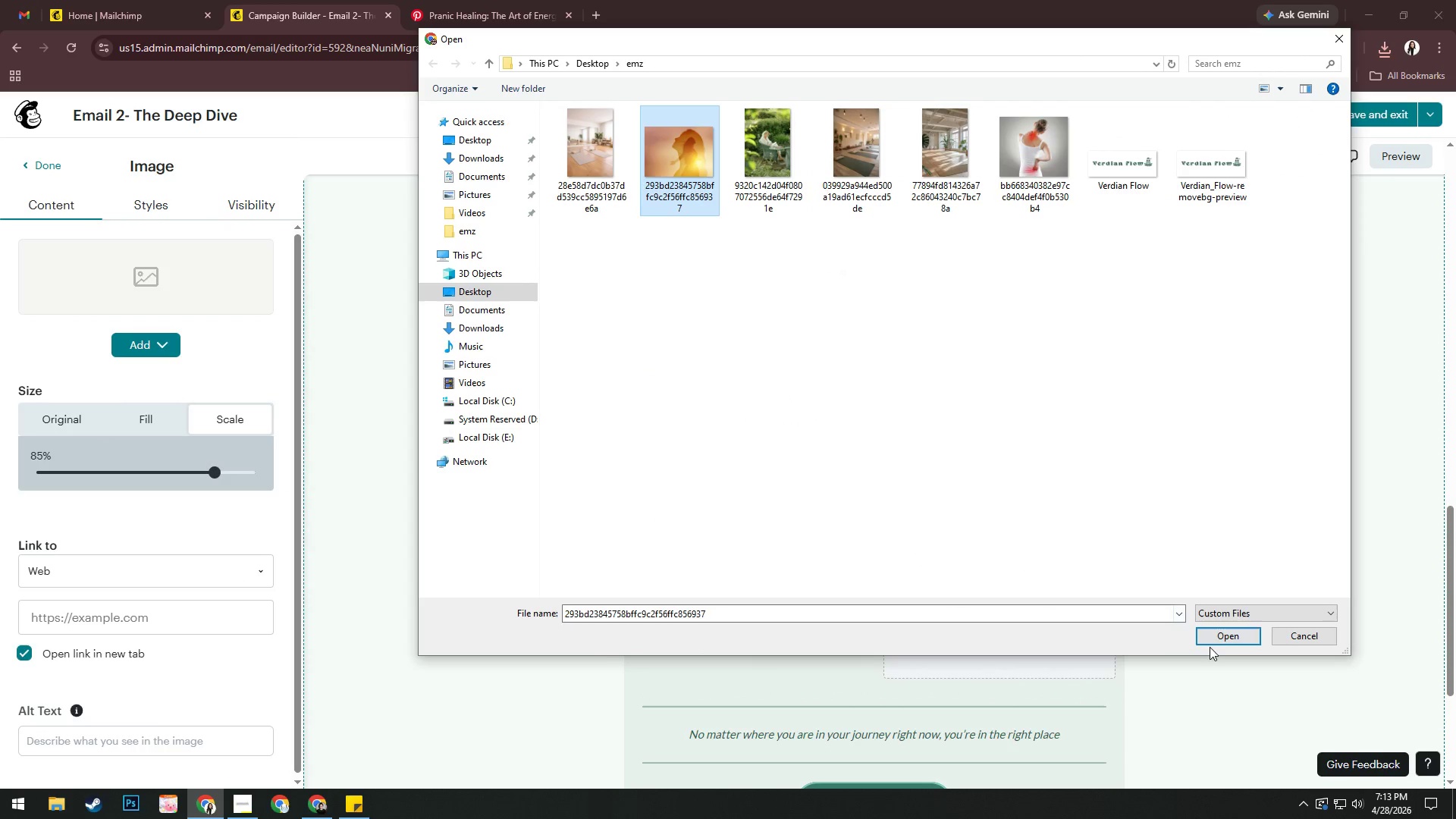 
left_click([1213, 635])
 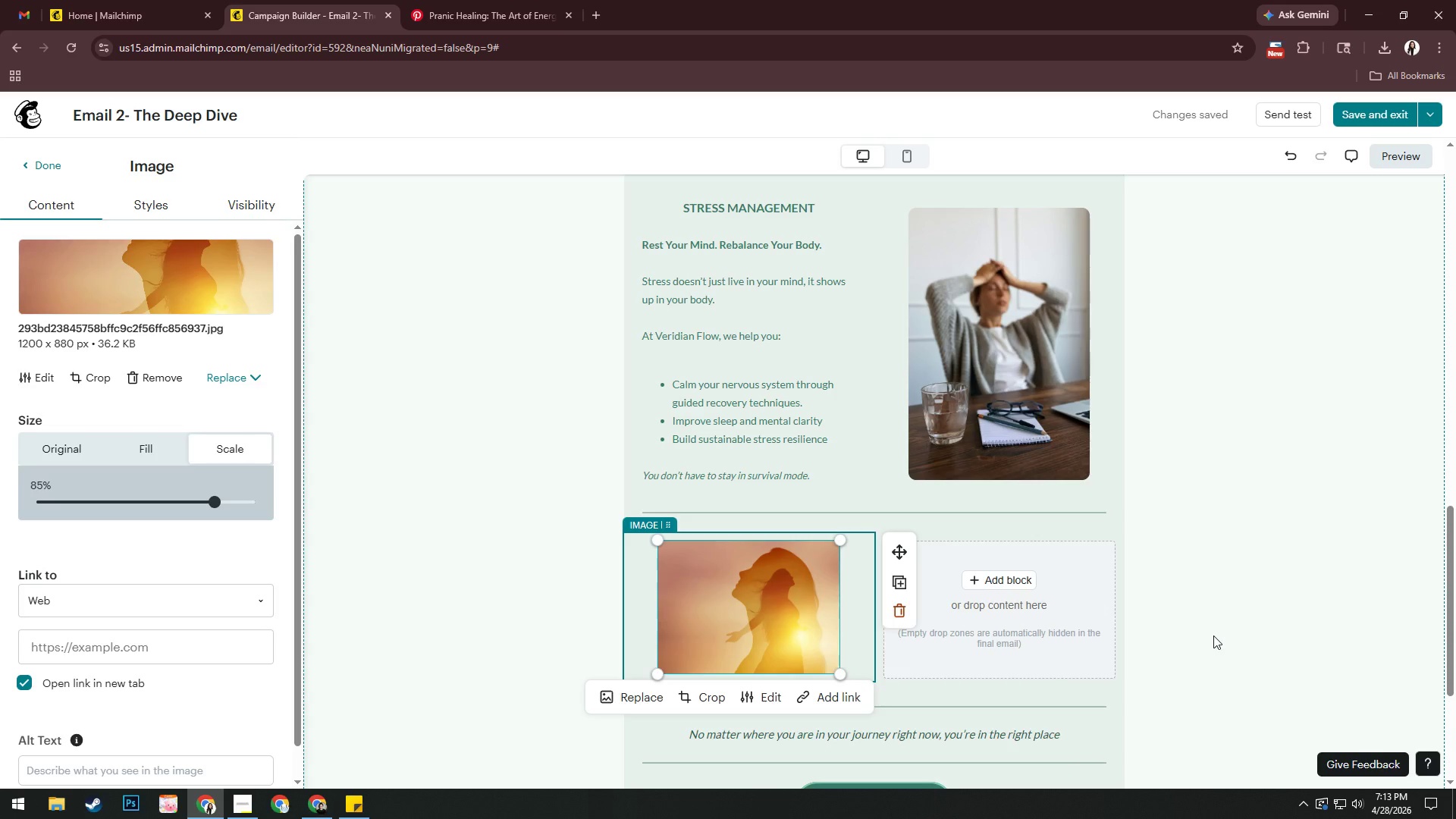 
wait(29.16)
 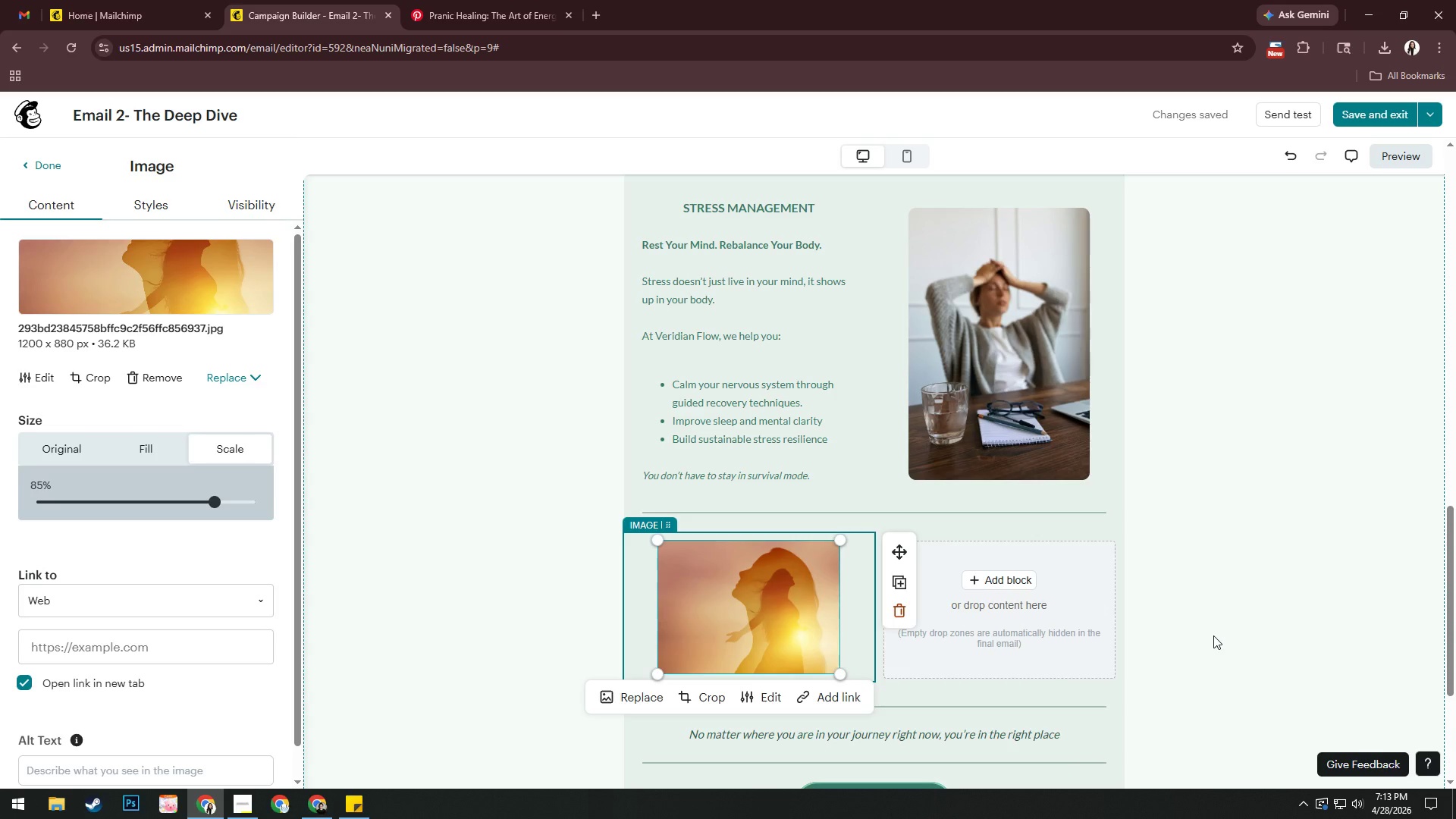 
left_click_drag(start_coordinate=[221, 500], to_coordinate=[375, 500])
 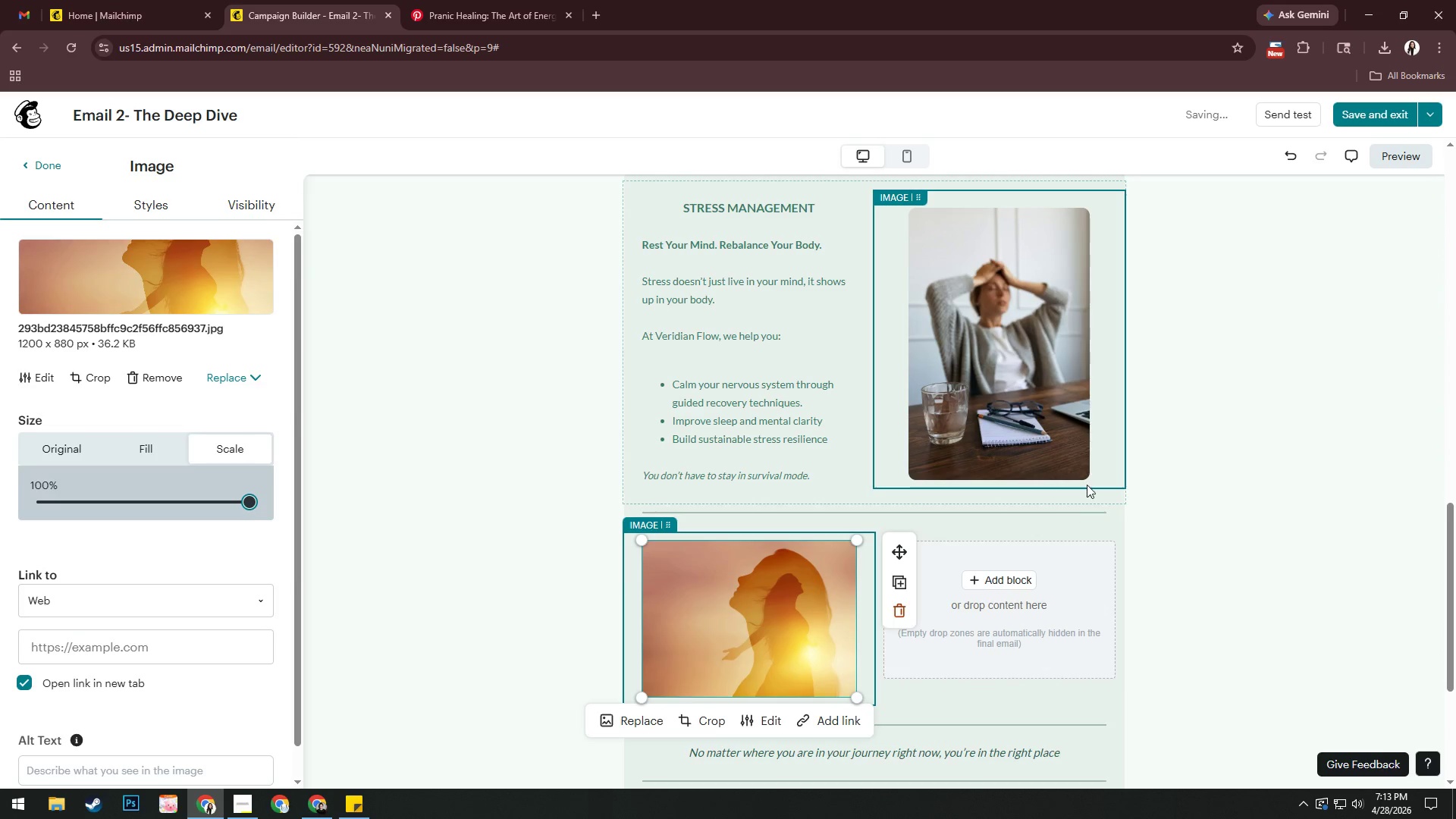 
left_click([1194, 483])
 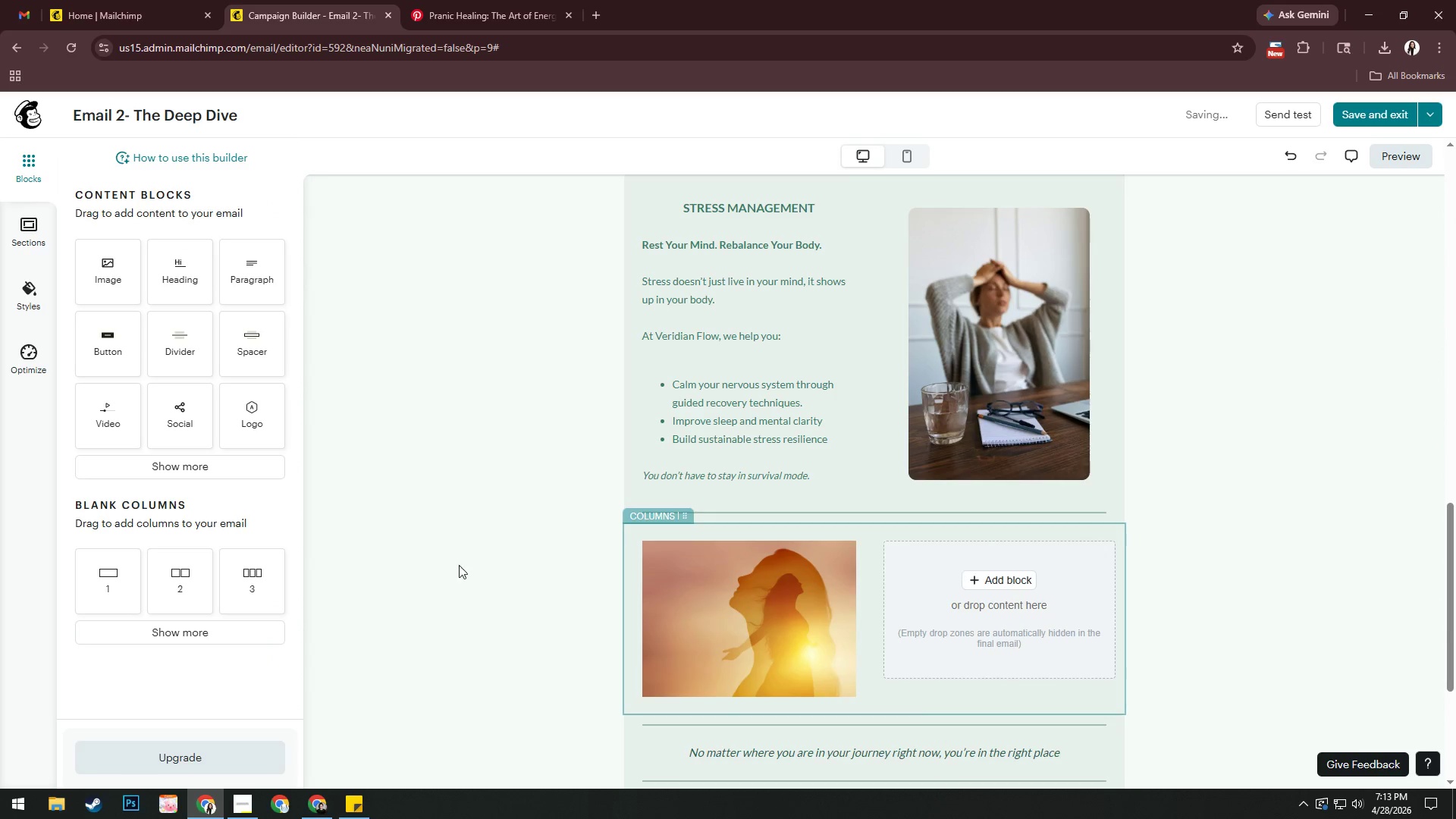 
left_click([702, 620])
 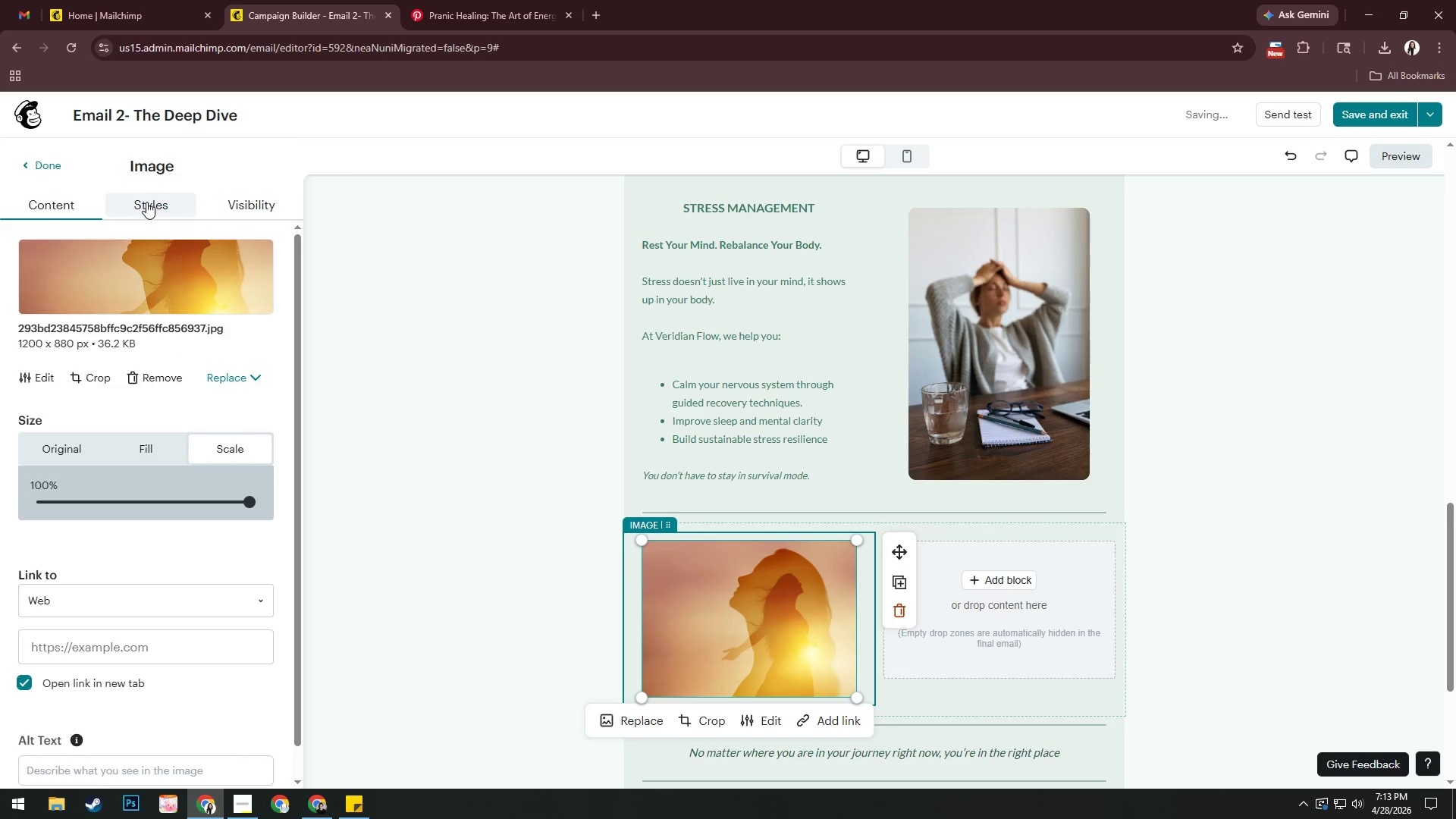 
left_click([147, 203])
 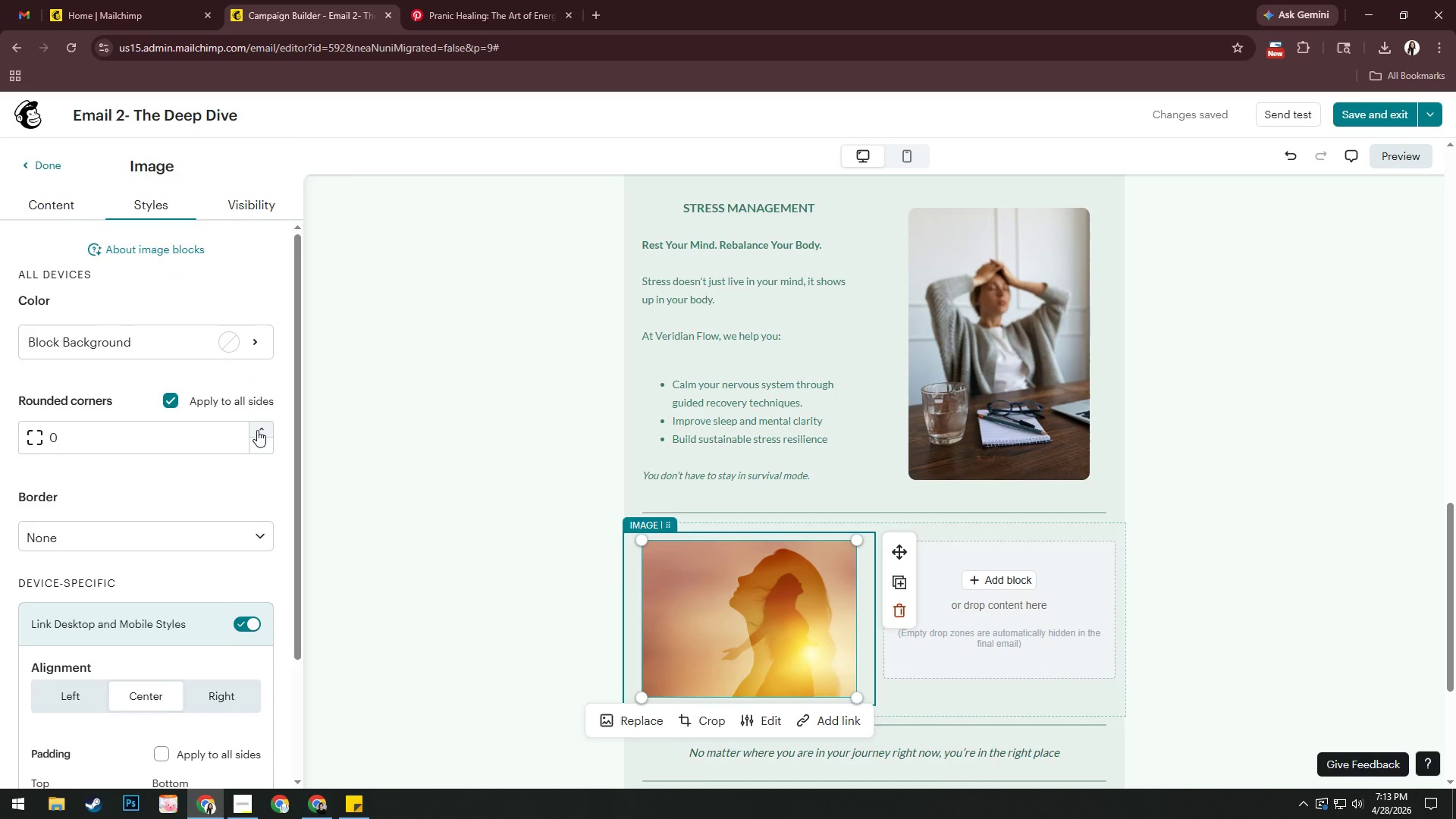 
double_click([257, 429])
 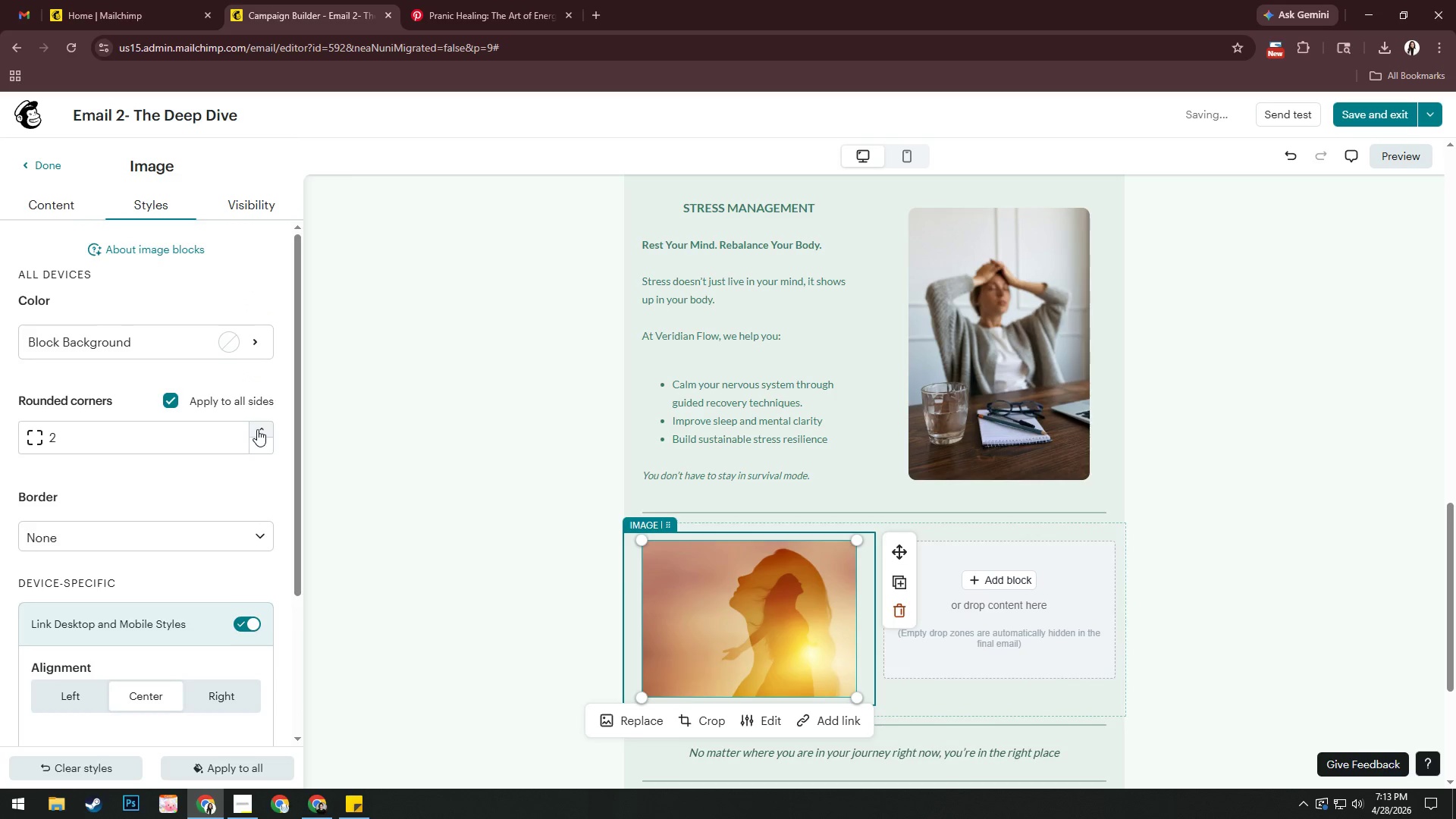 
triple_click([257, 429])
 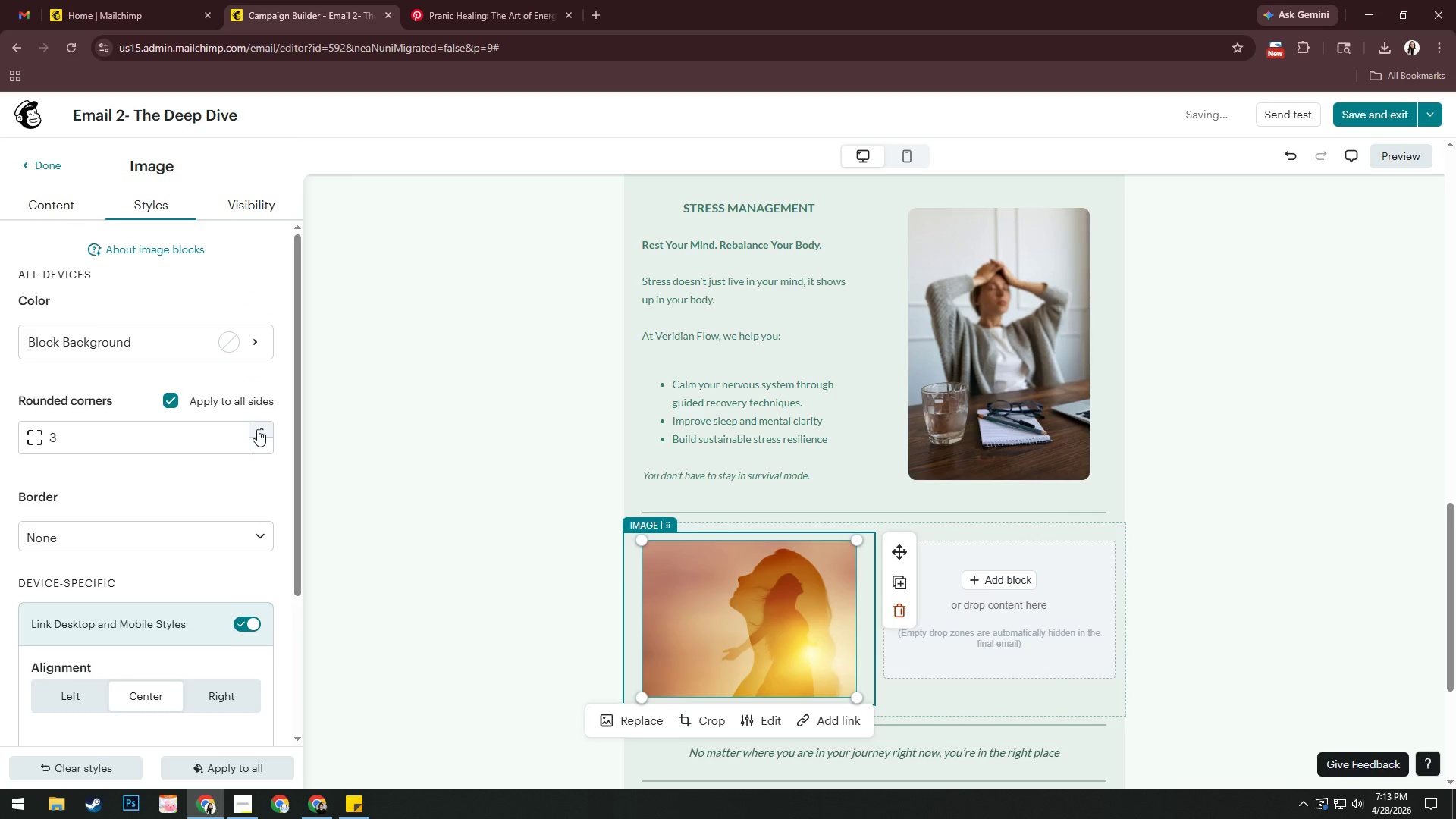 
triple_click([257, 429])
 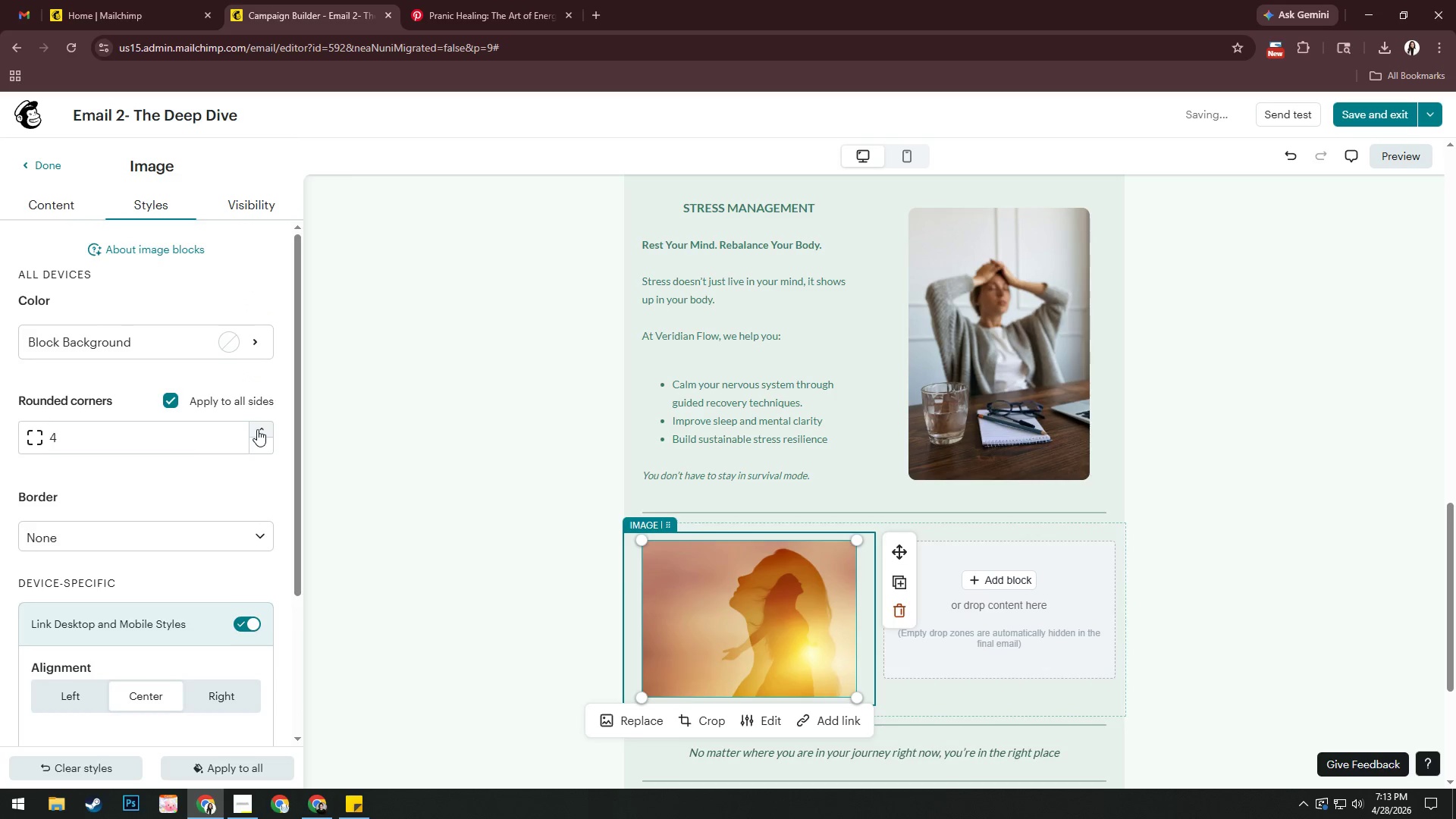 
triple_click([257, 429])
 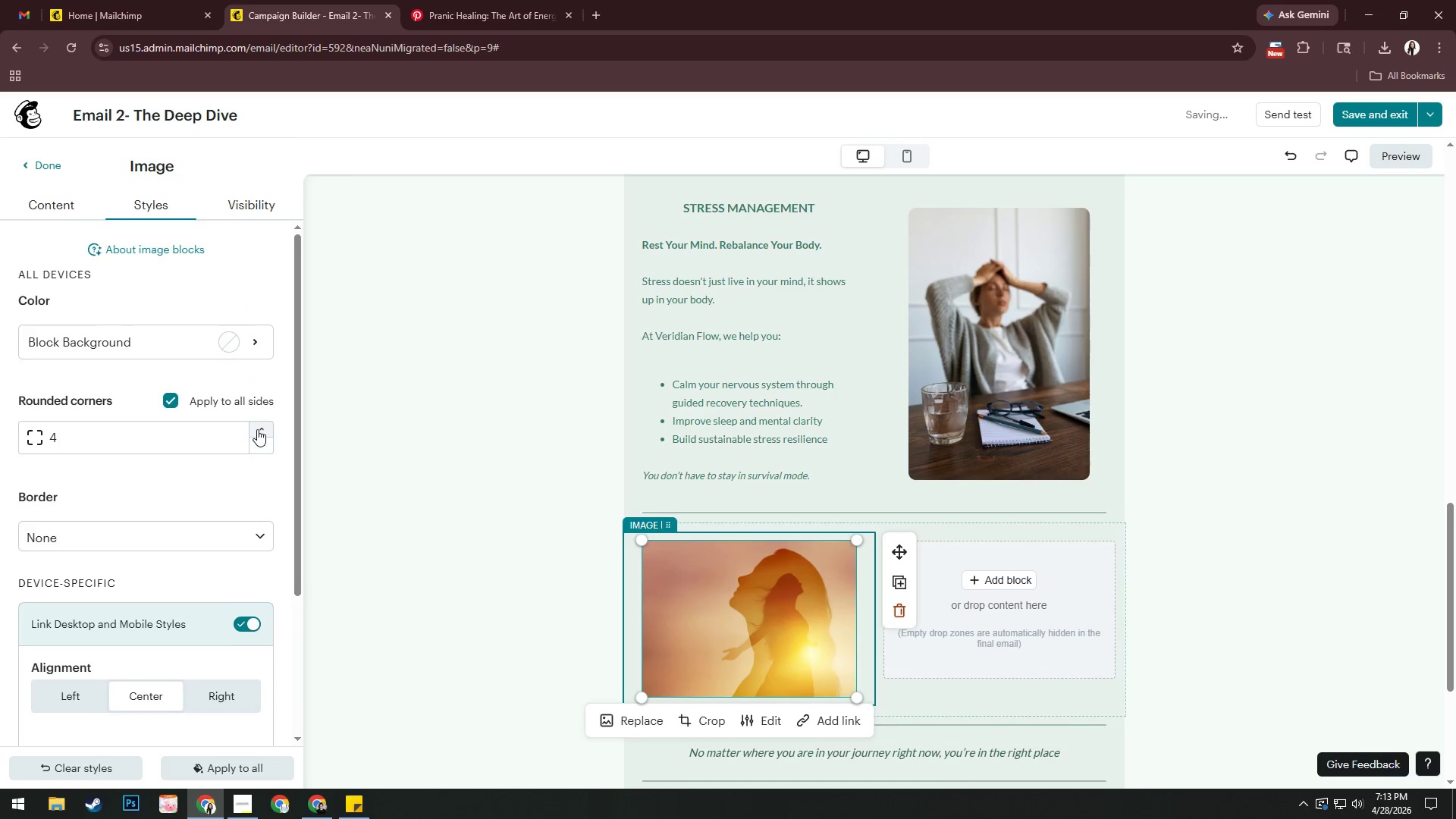 
triple_click([257, 429])
 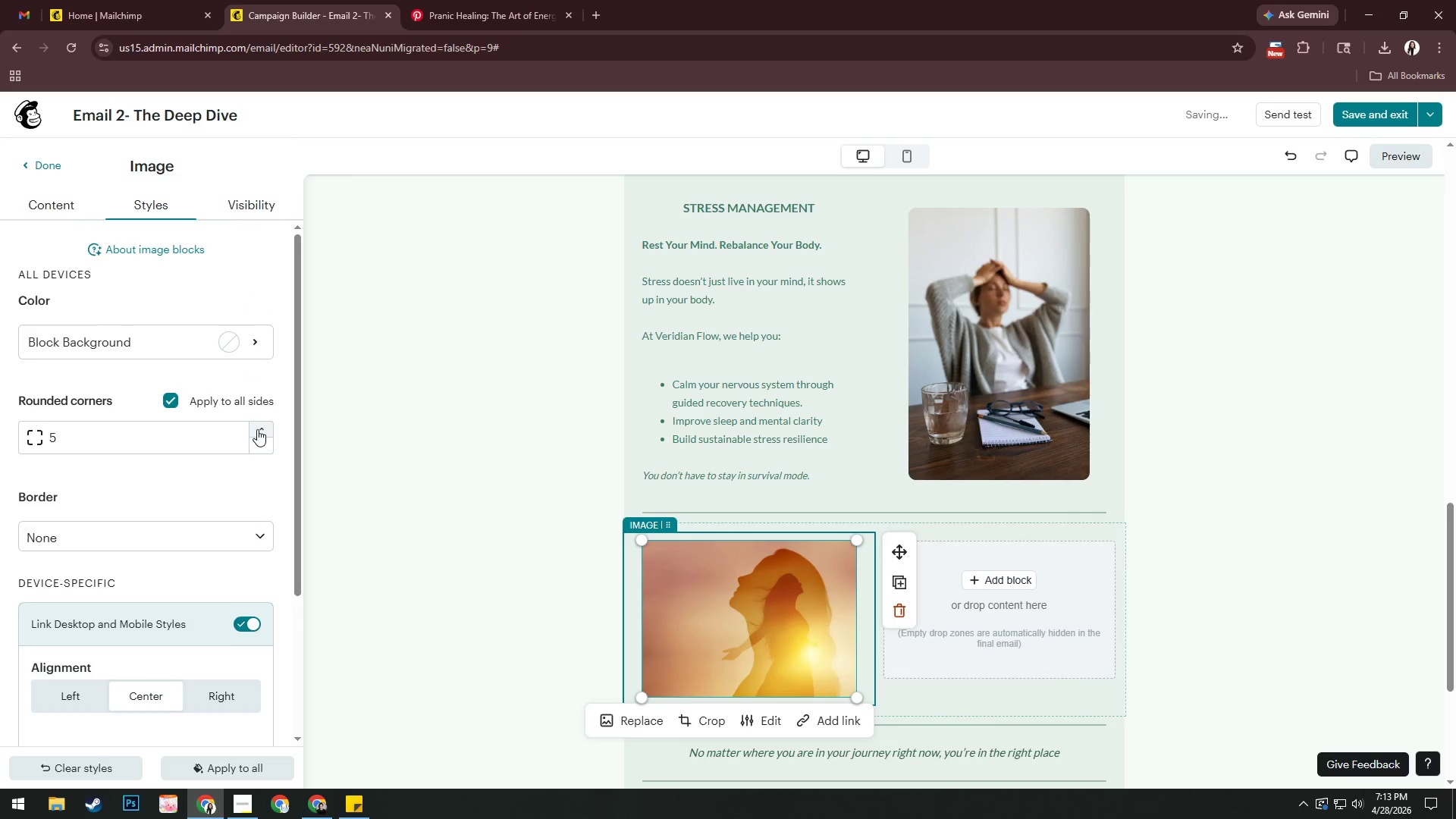 
triple_click([257, 429])
 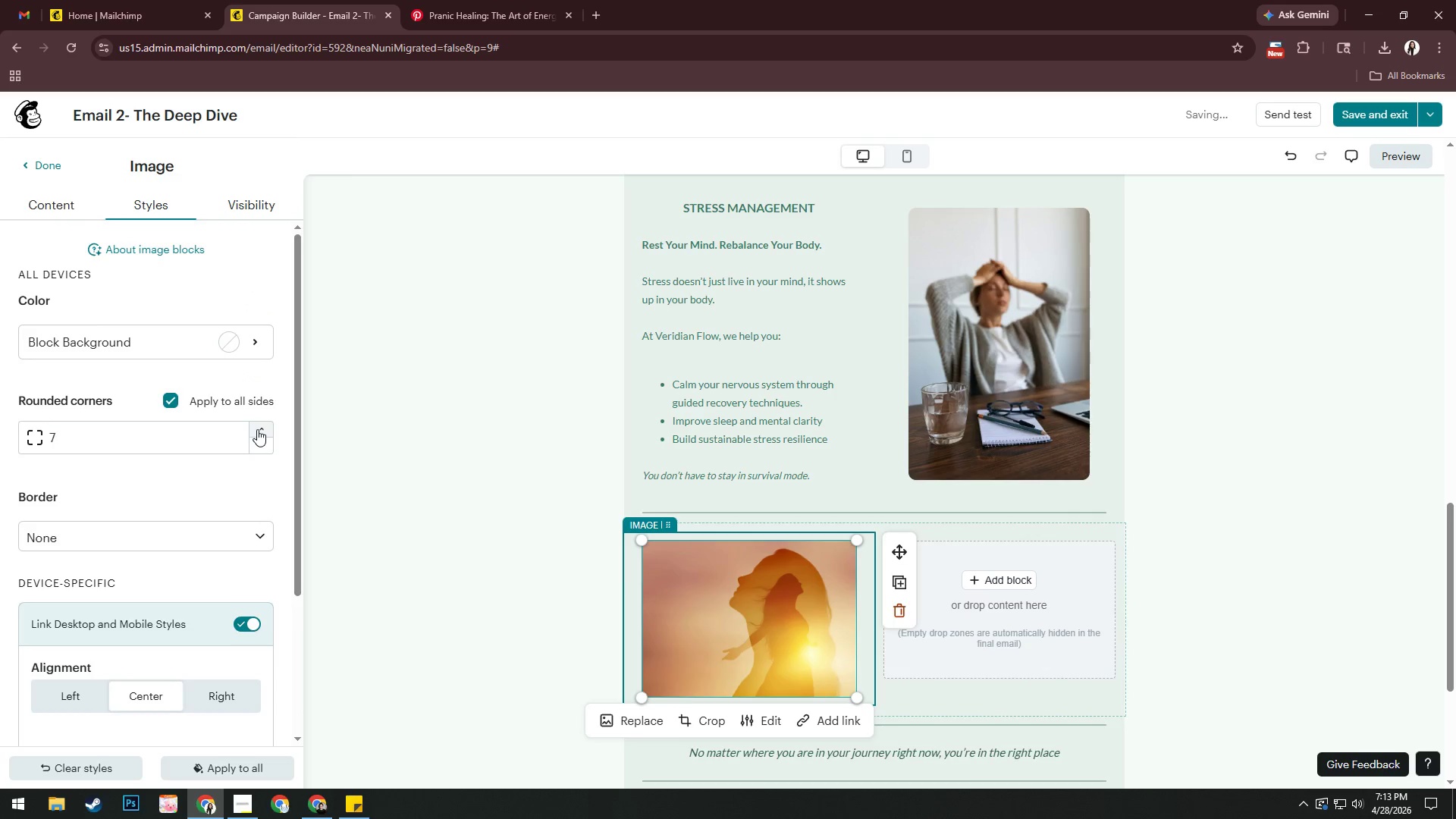 
triple_click([257, 429])
 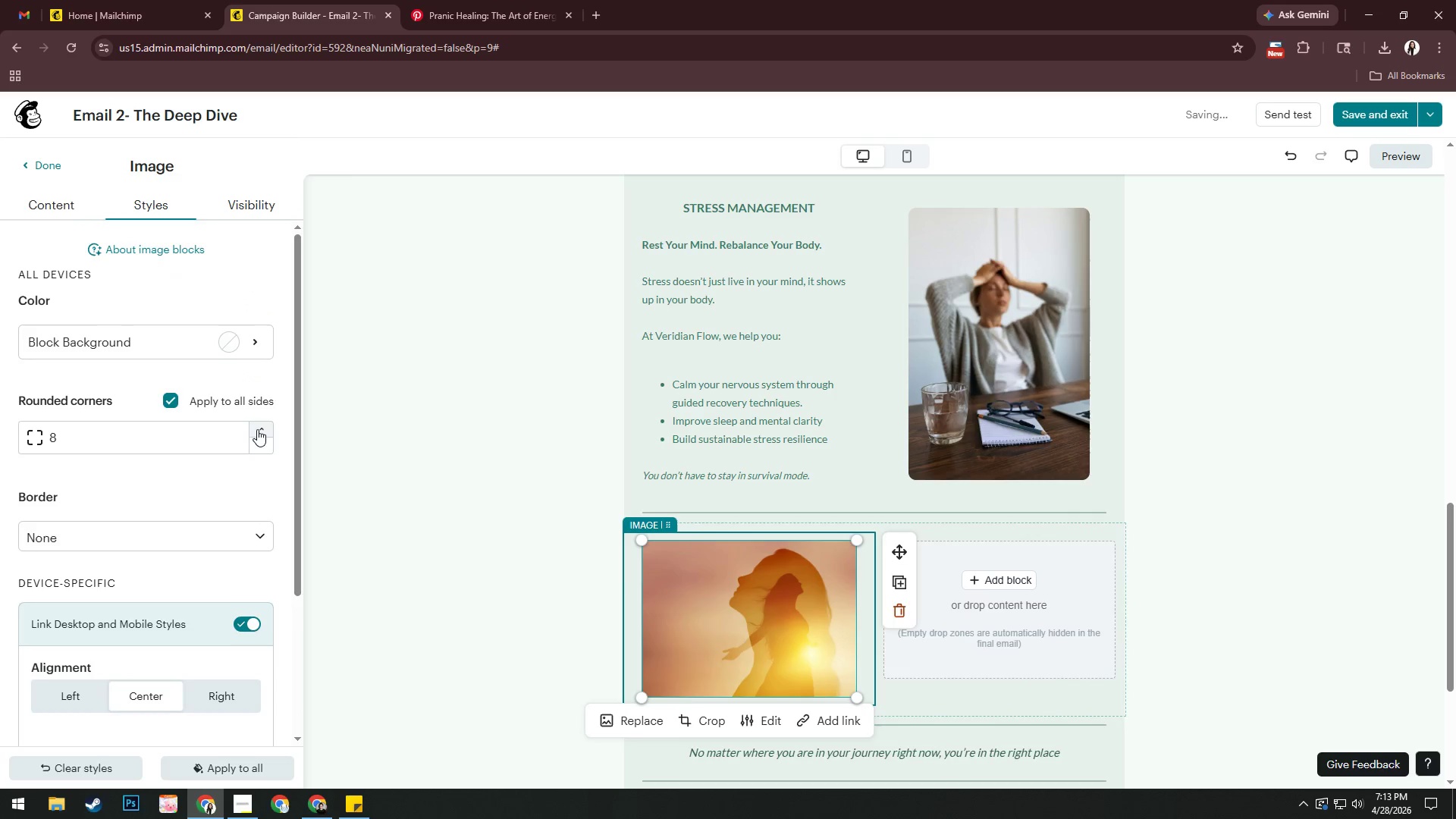 
triple_click([257, 429])
 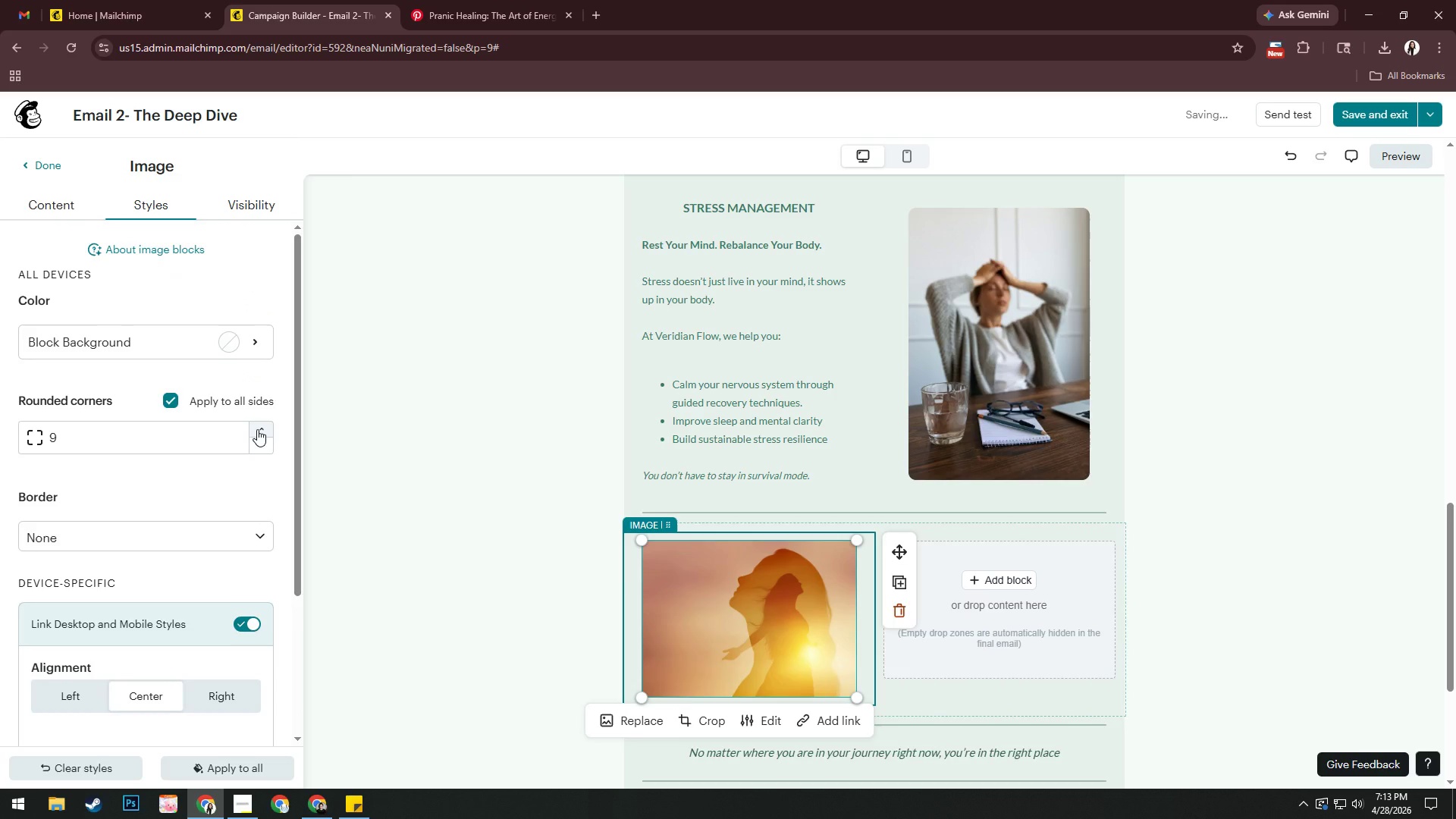 
triple_click([257, 429])
 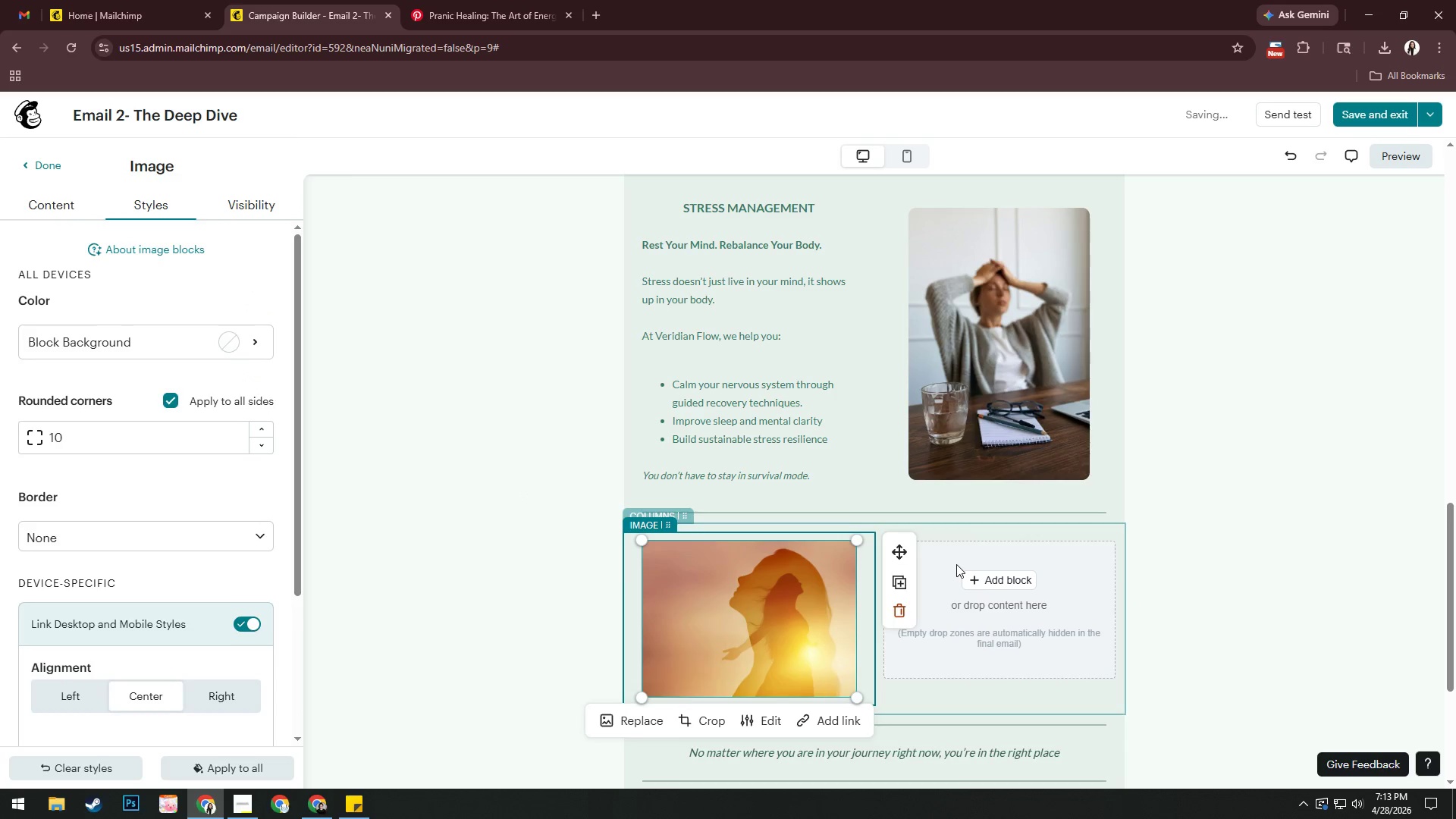 
left_click([1205, 510])
 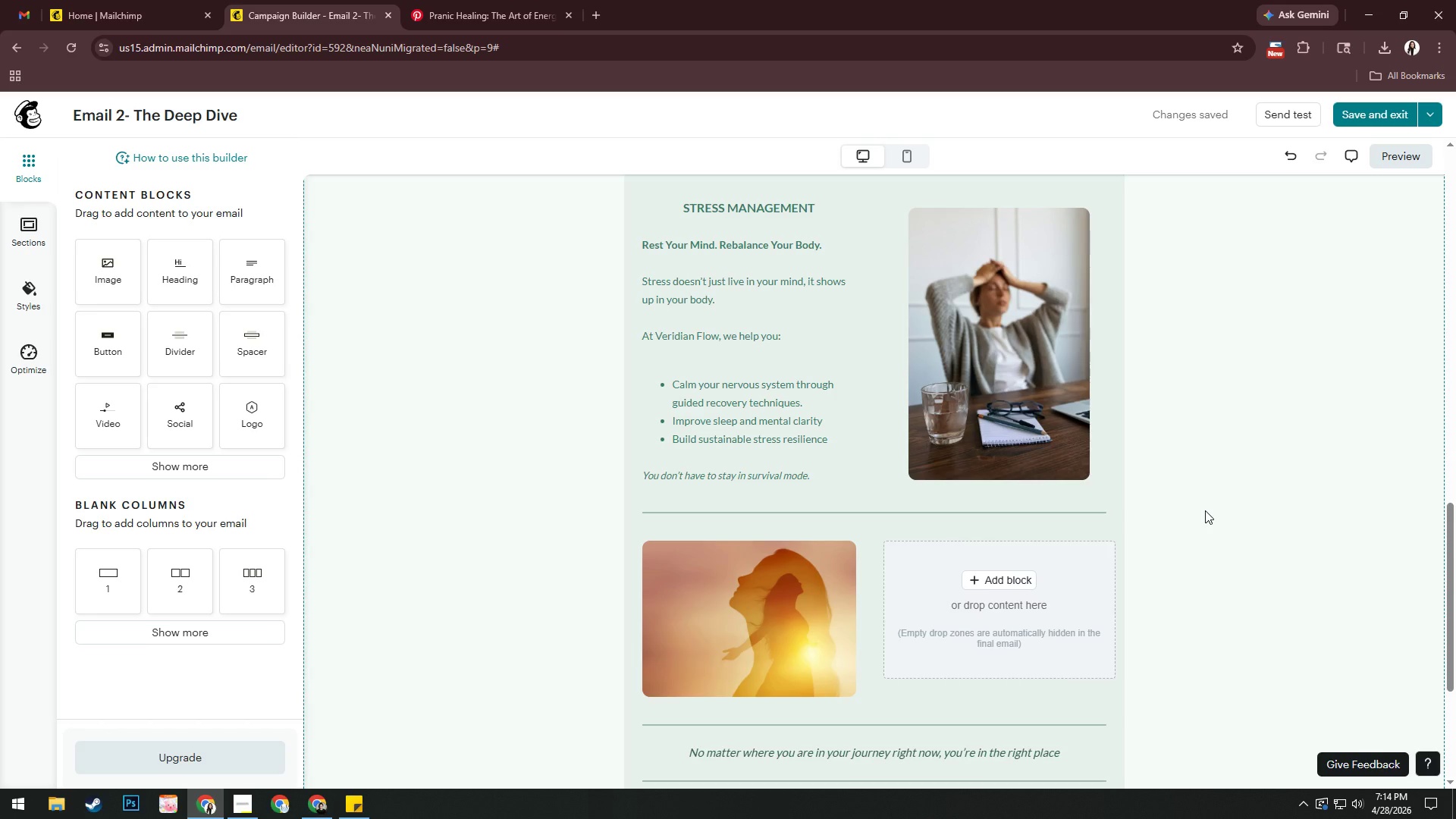 
wait(44.09)
 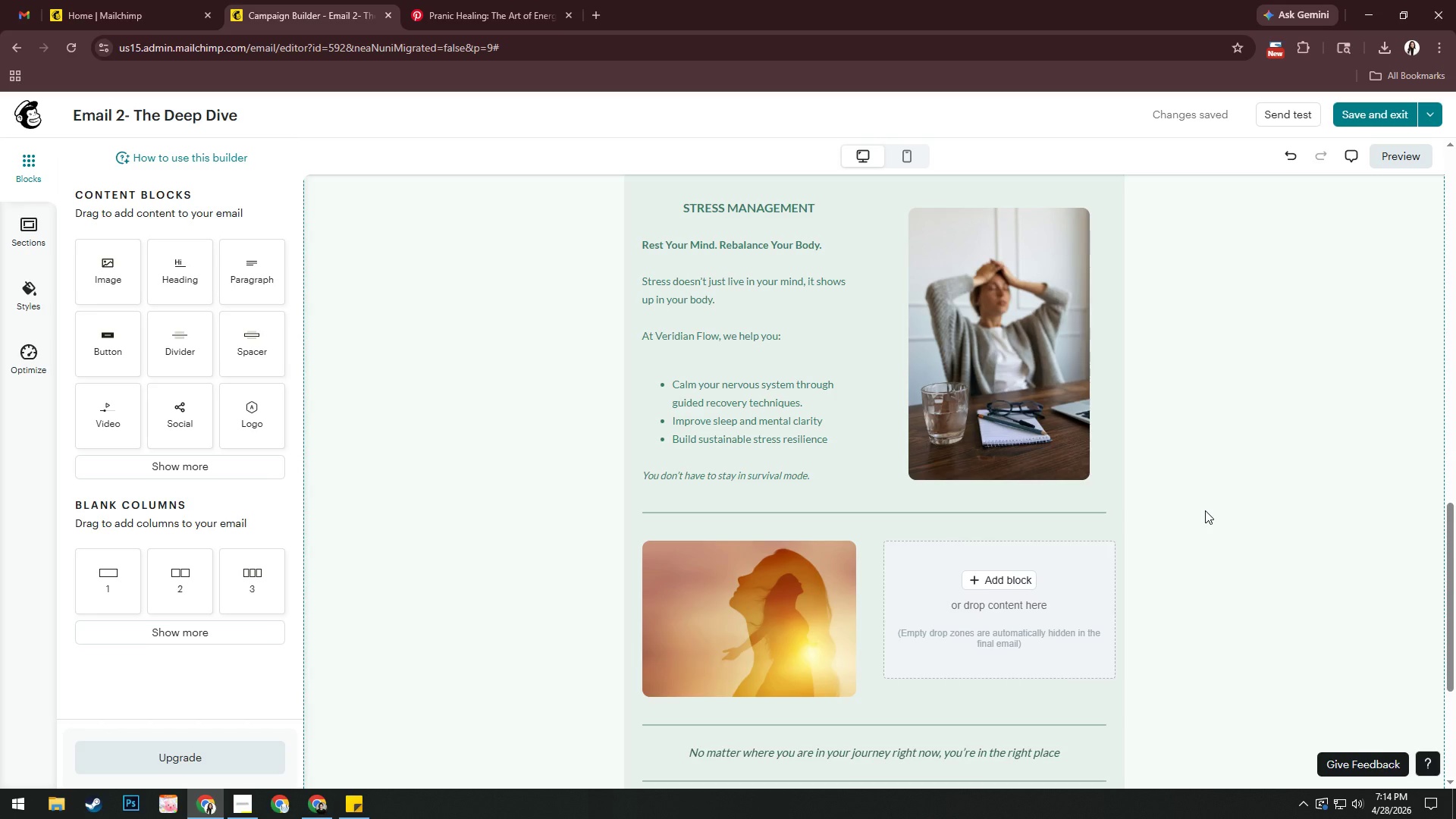 
left_click([1017, 583])
 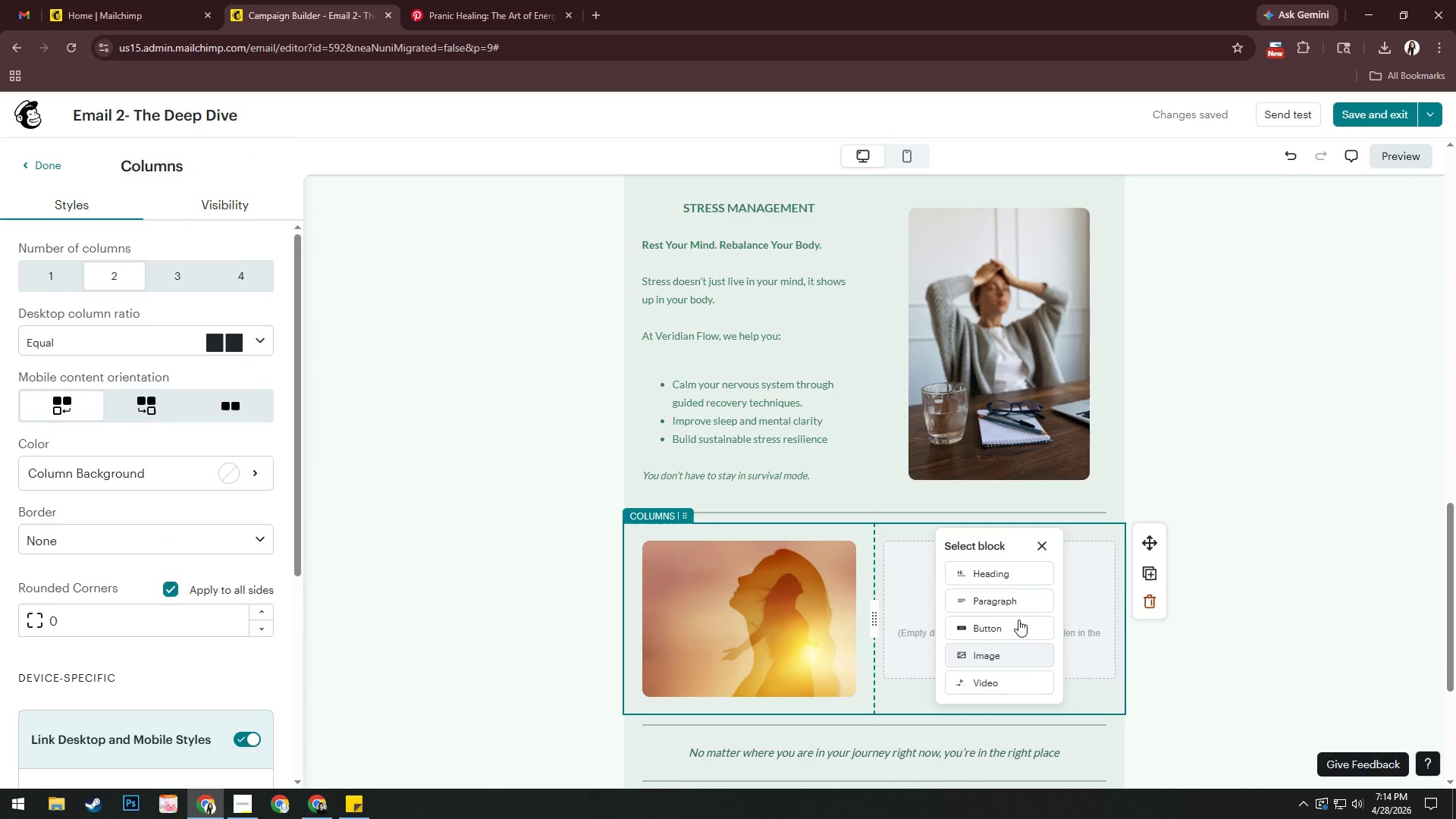 
left_click([1015, 597])
 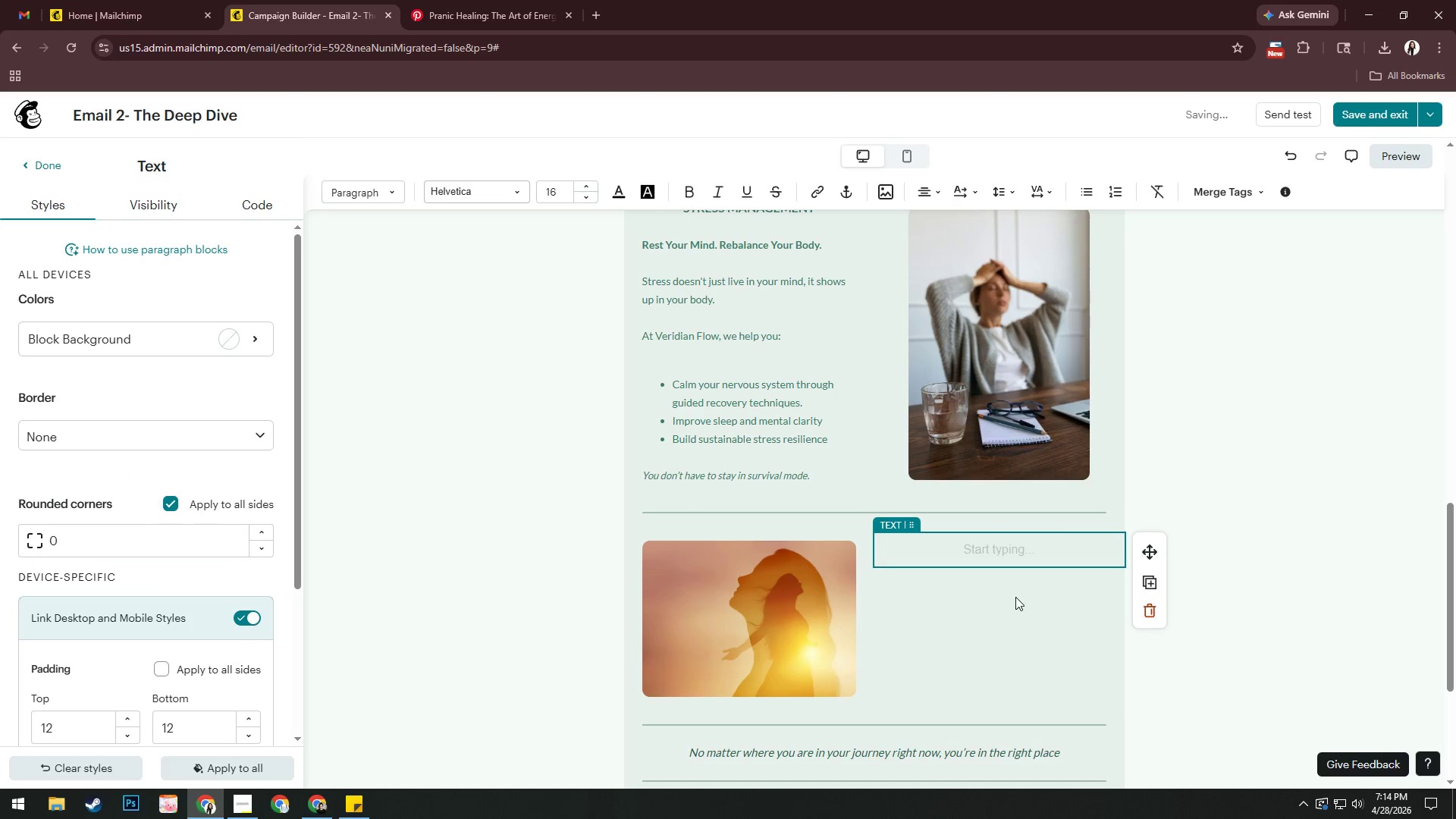 
type(PEAK PERFORMANCE)
 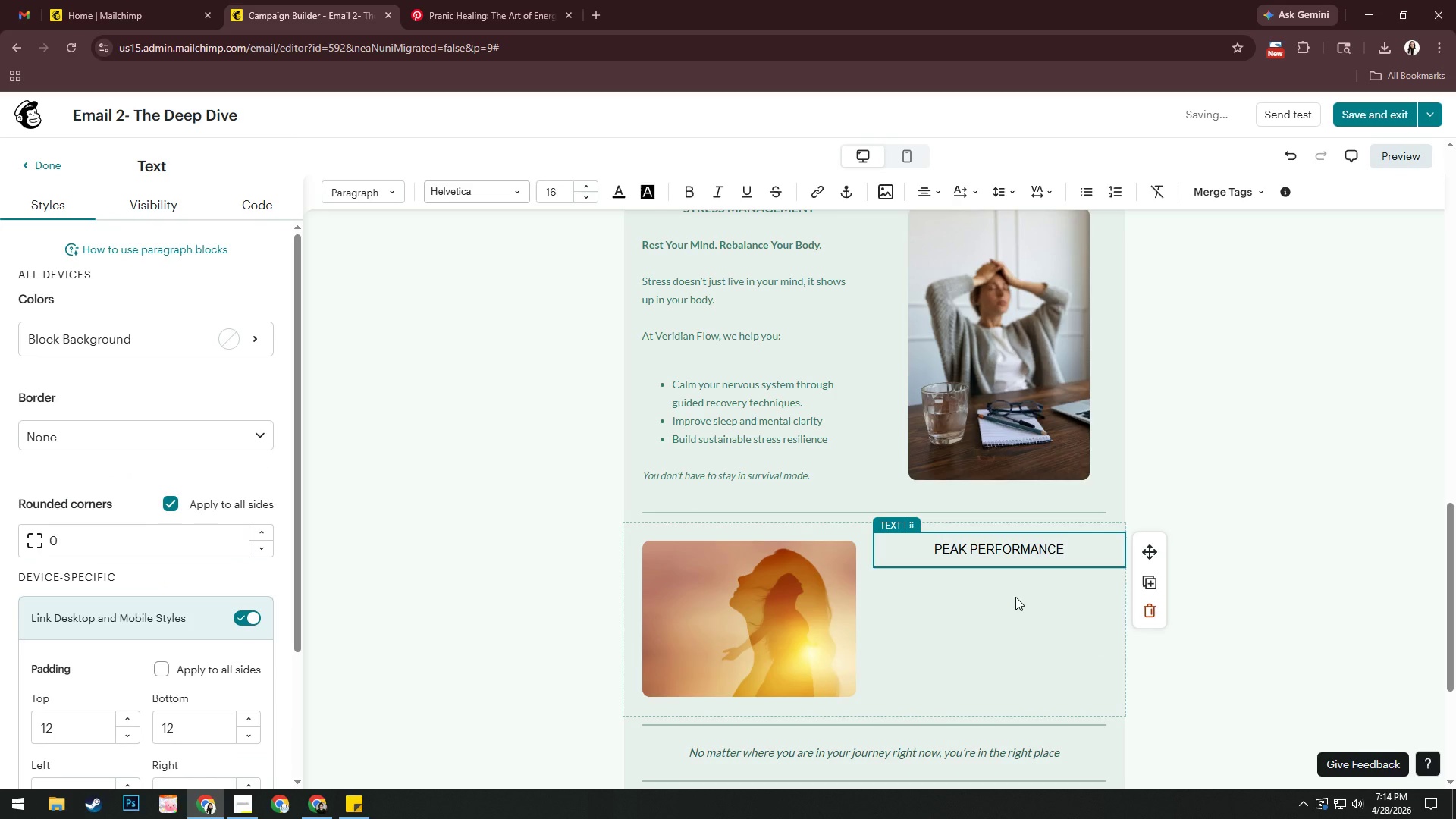 
key(Control+ControlLeft)
 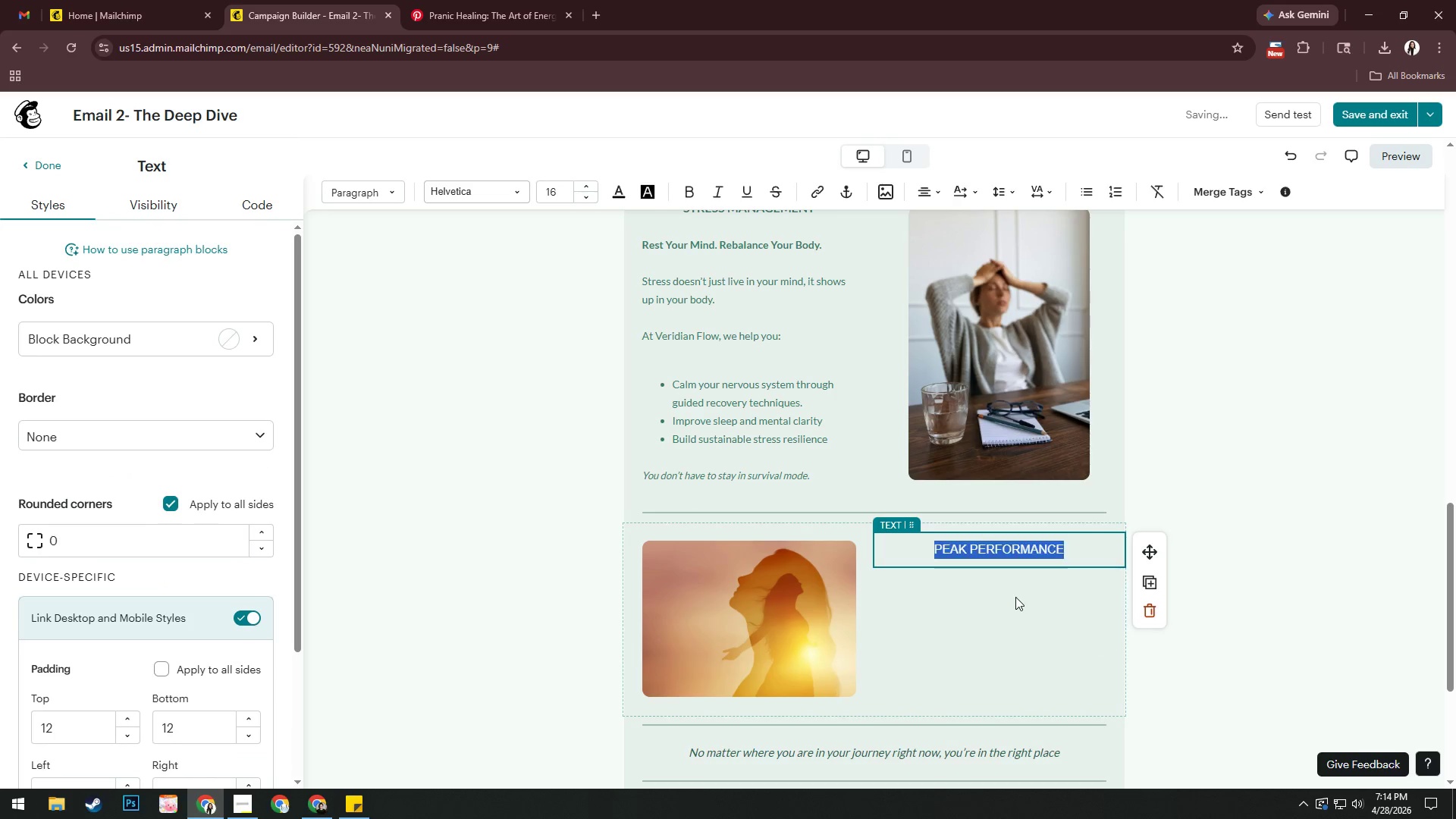 
key(Control+A)
 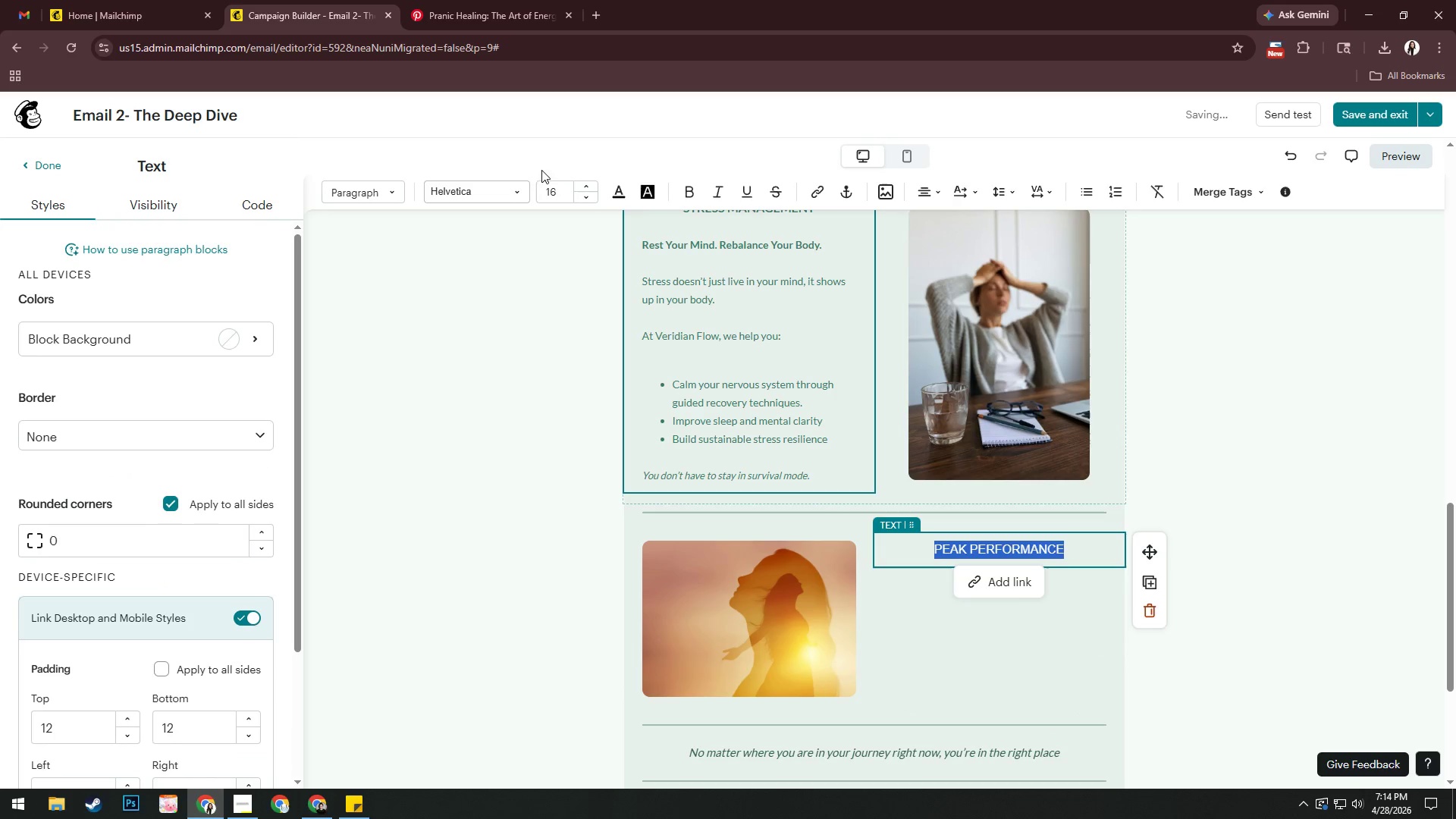 
left_click([515, 193])
 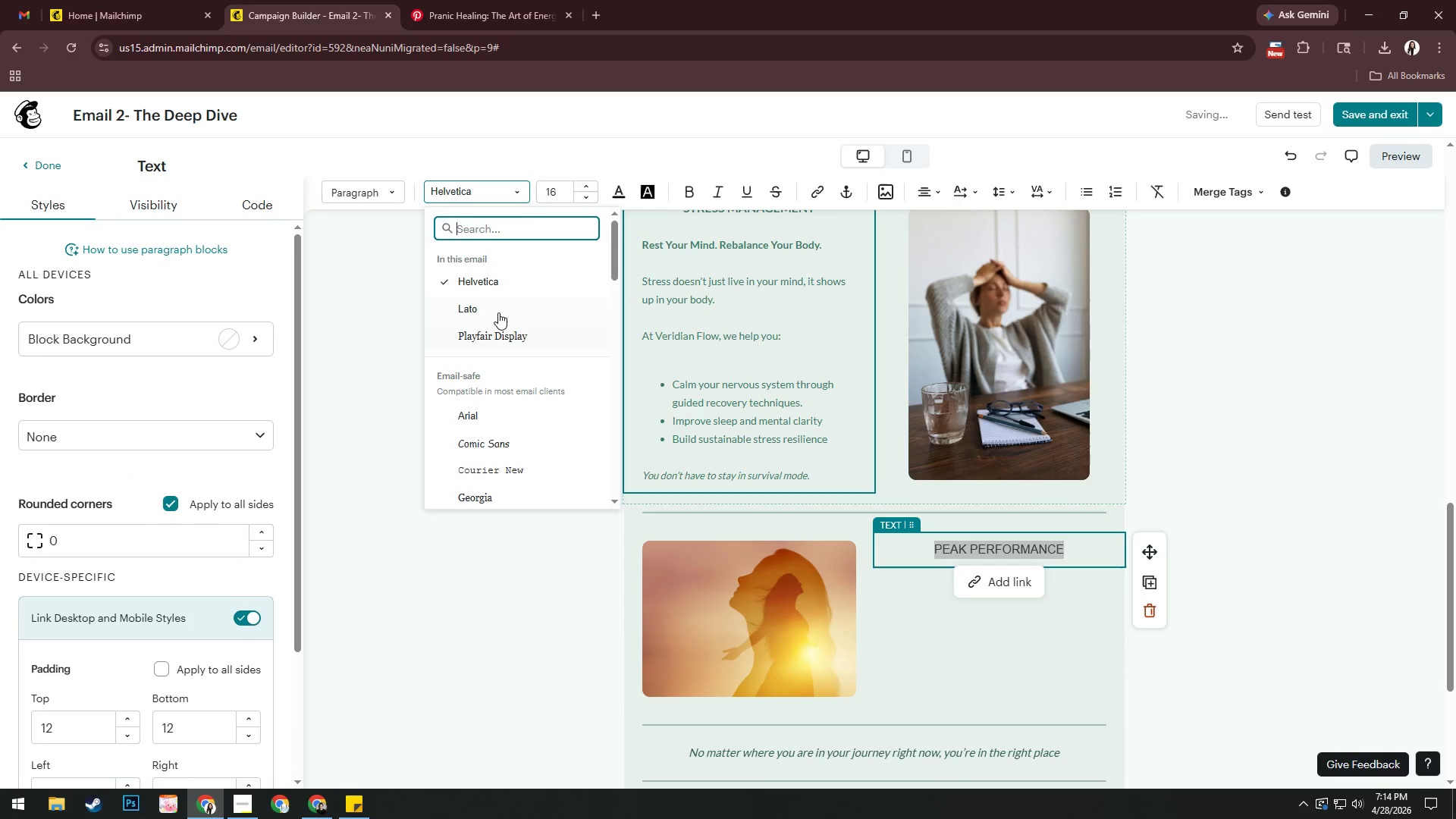 
left_click([496, 310])
 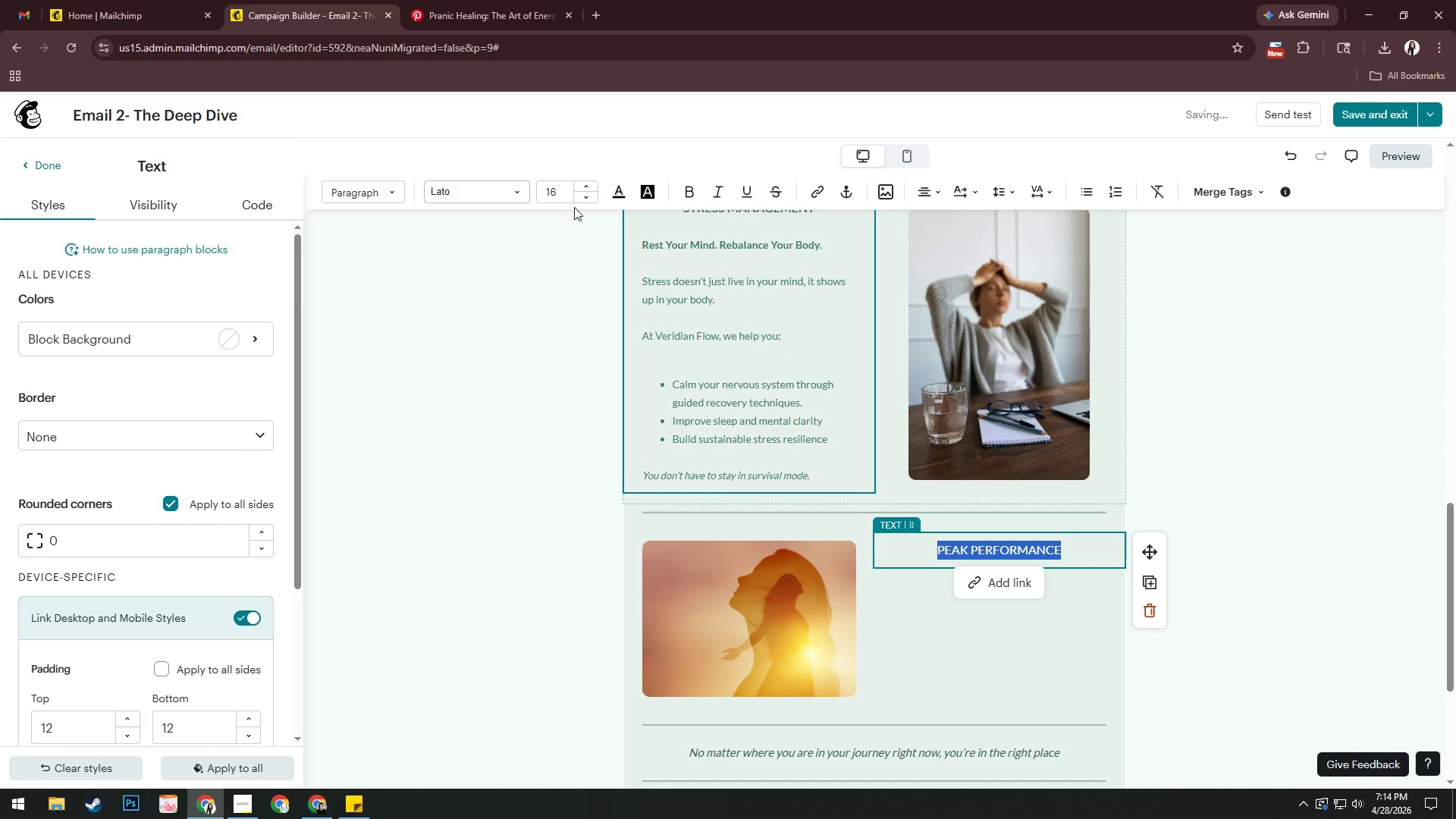 
left_click([585, 199])
 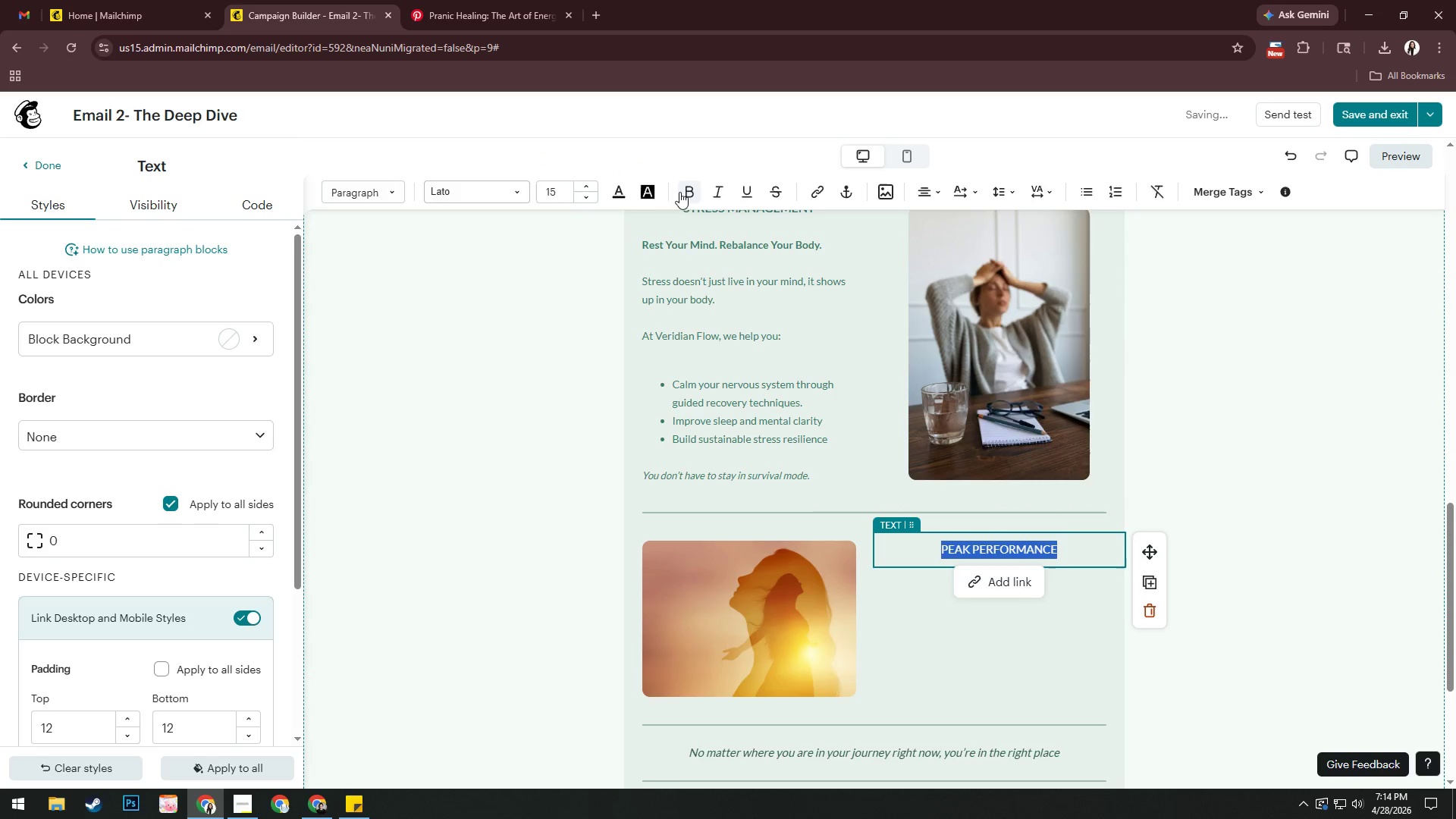 
left_click([690, 189])
 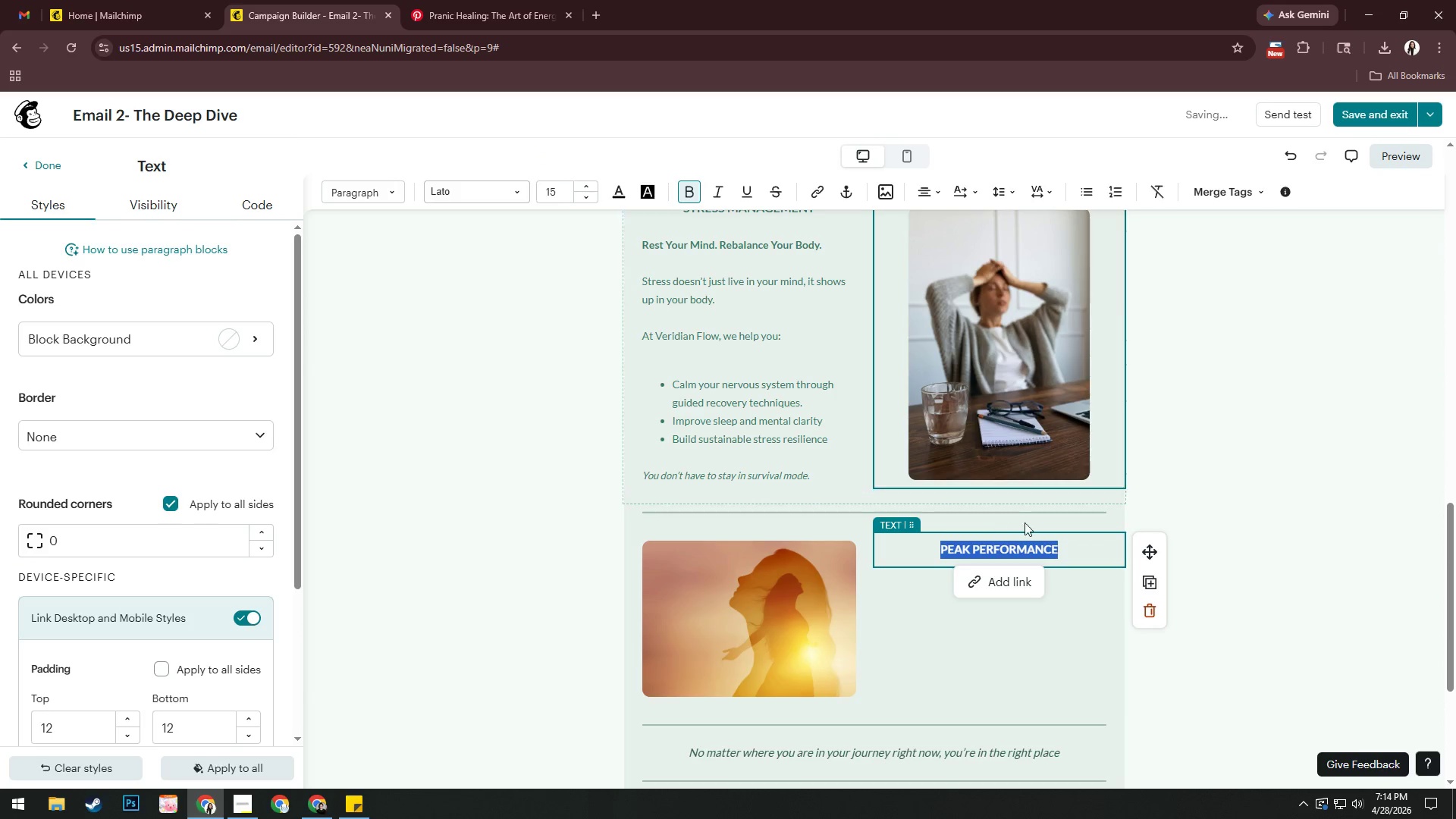 
left_click([1169, 460])
 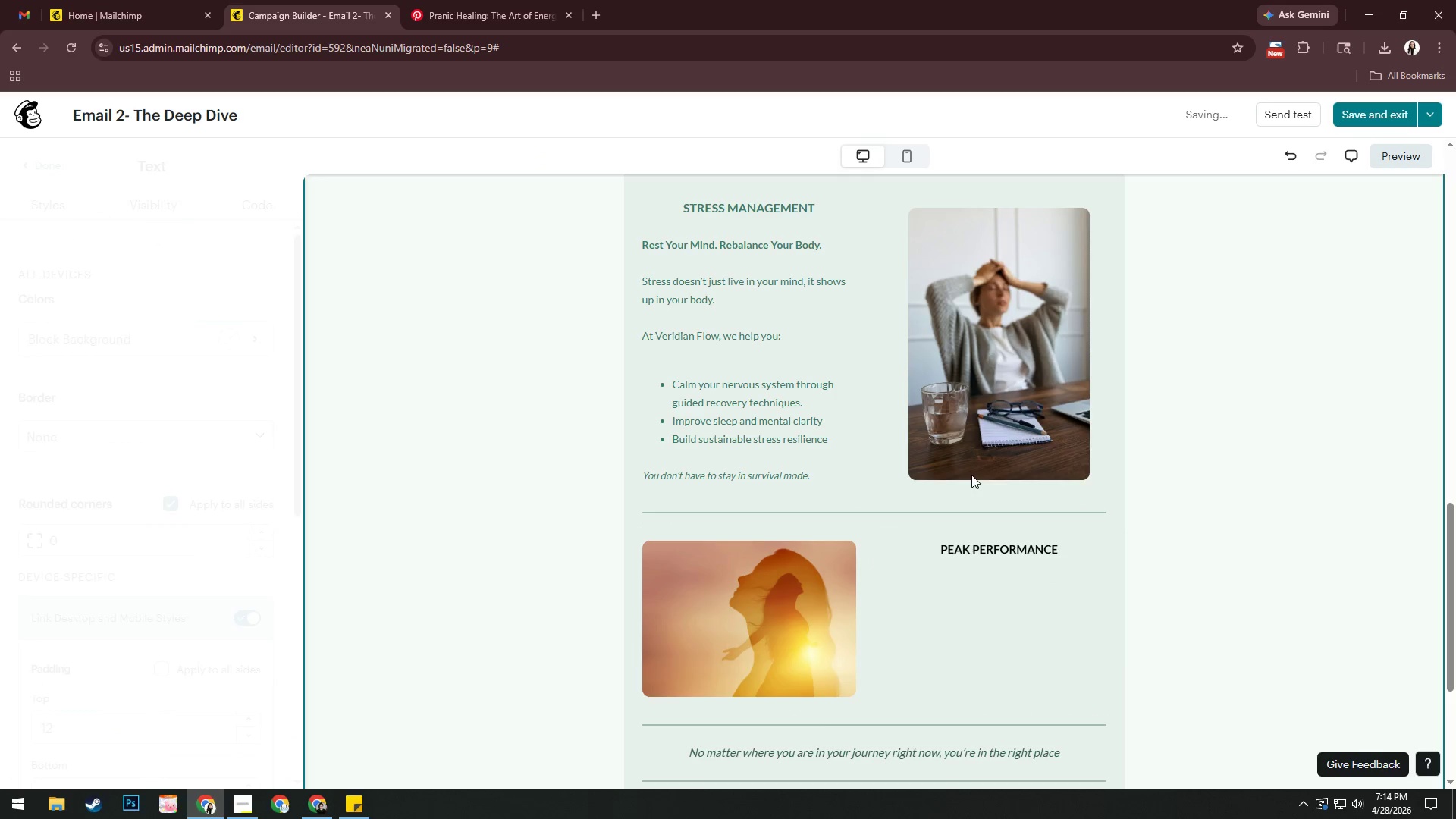 
scroll: coordinate [970, 469], scroll_direction: up, amount: 6.0
 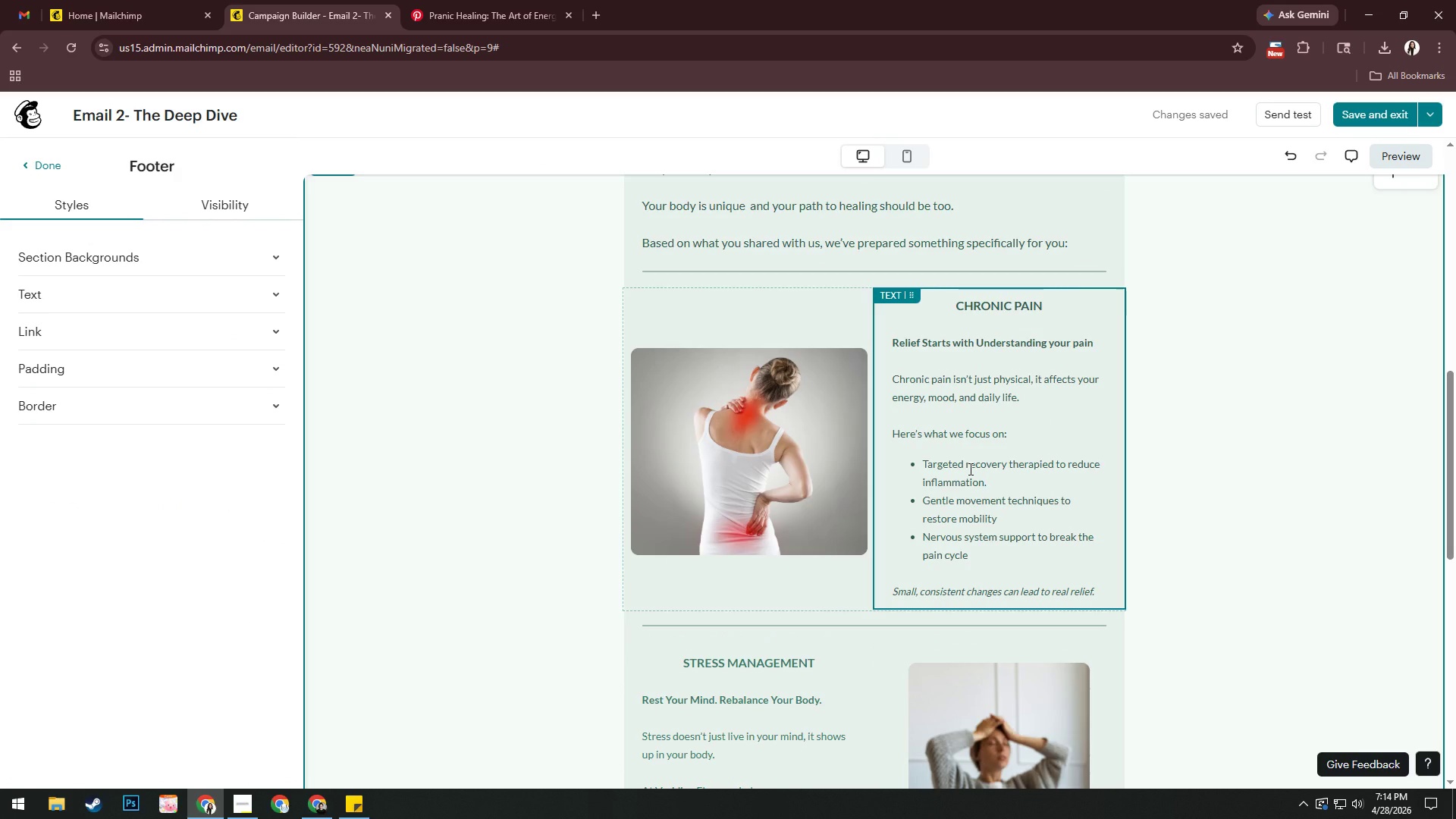 
scroll: coordinate [1031, 534], scroll_direction: down, amount: 7.0
 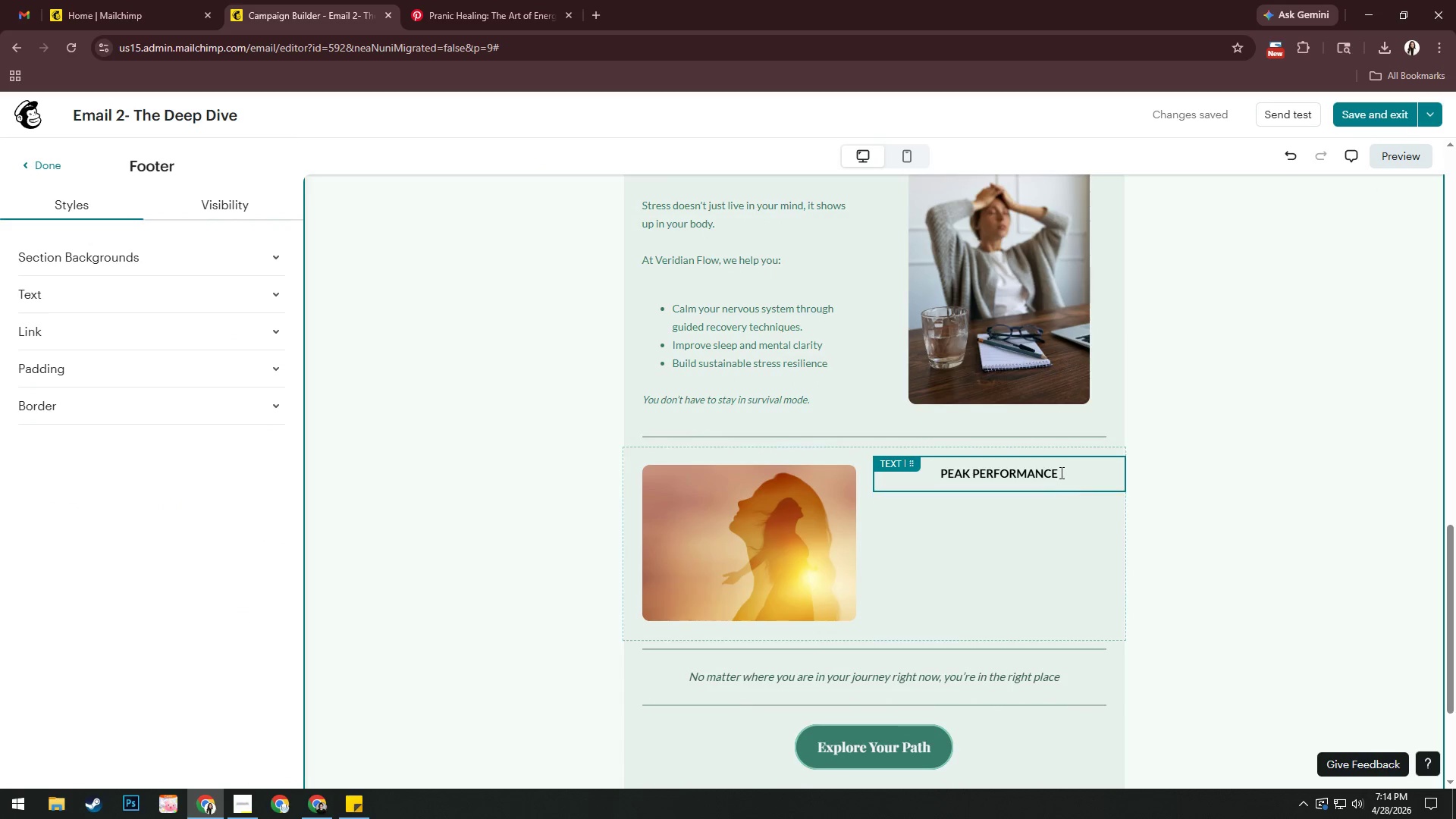 
left_click([1060, 471])
 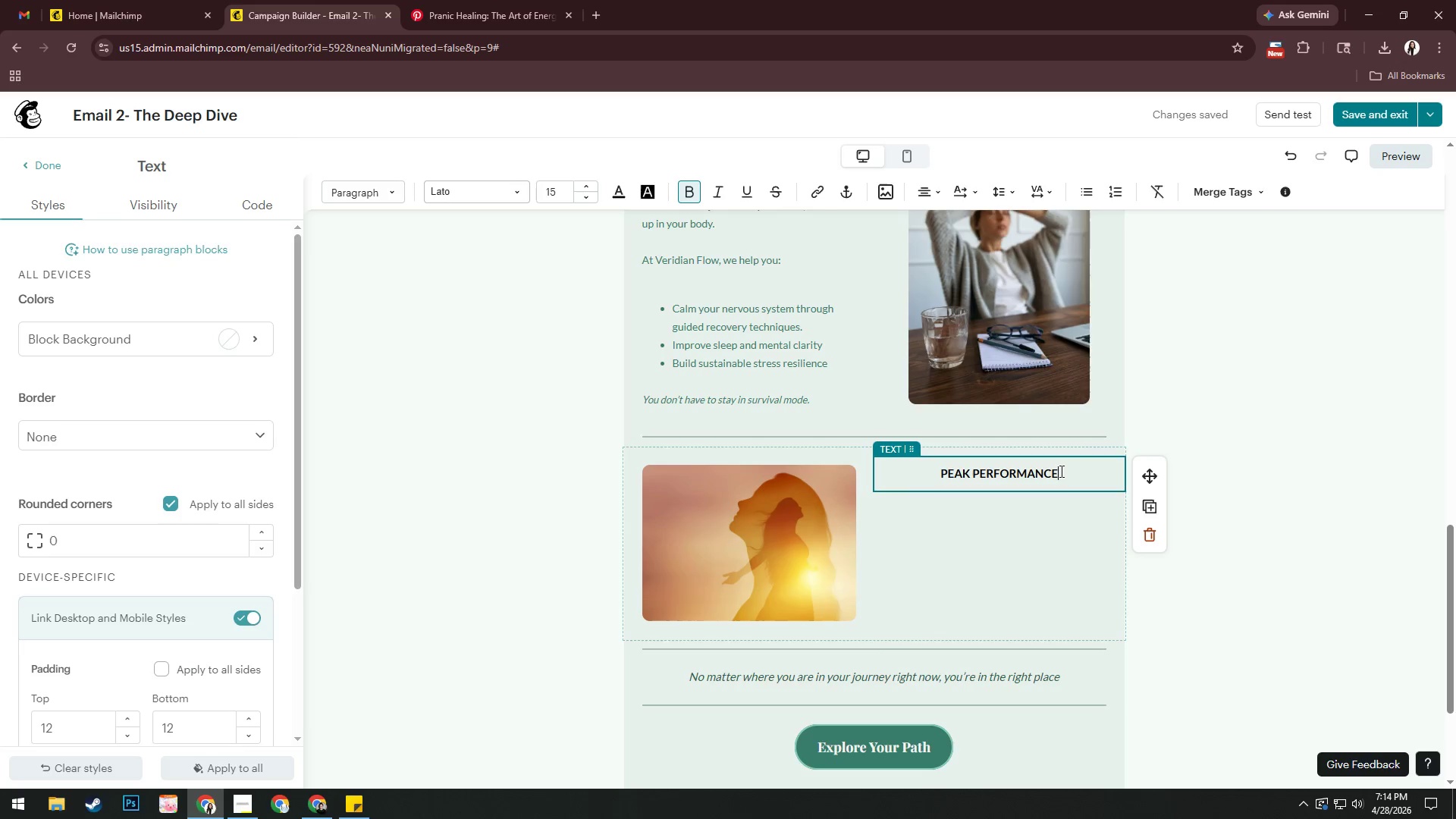 
key(Enter)
 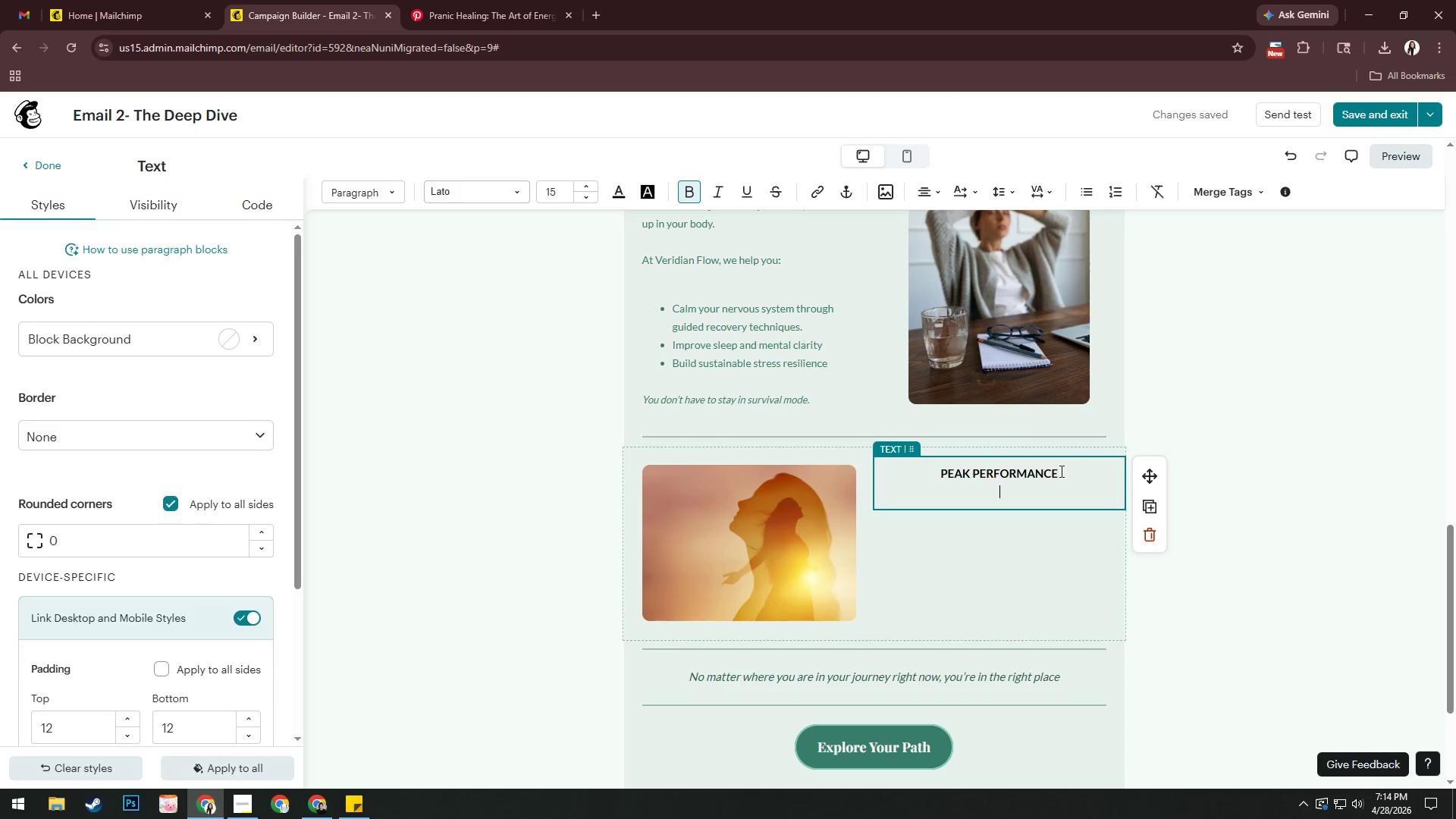 
key(Enter)
 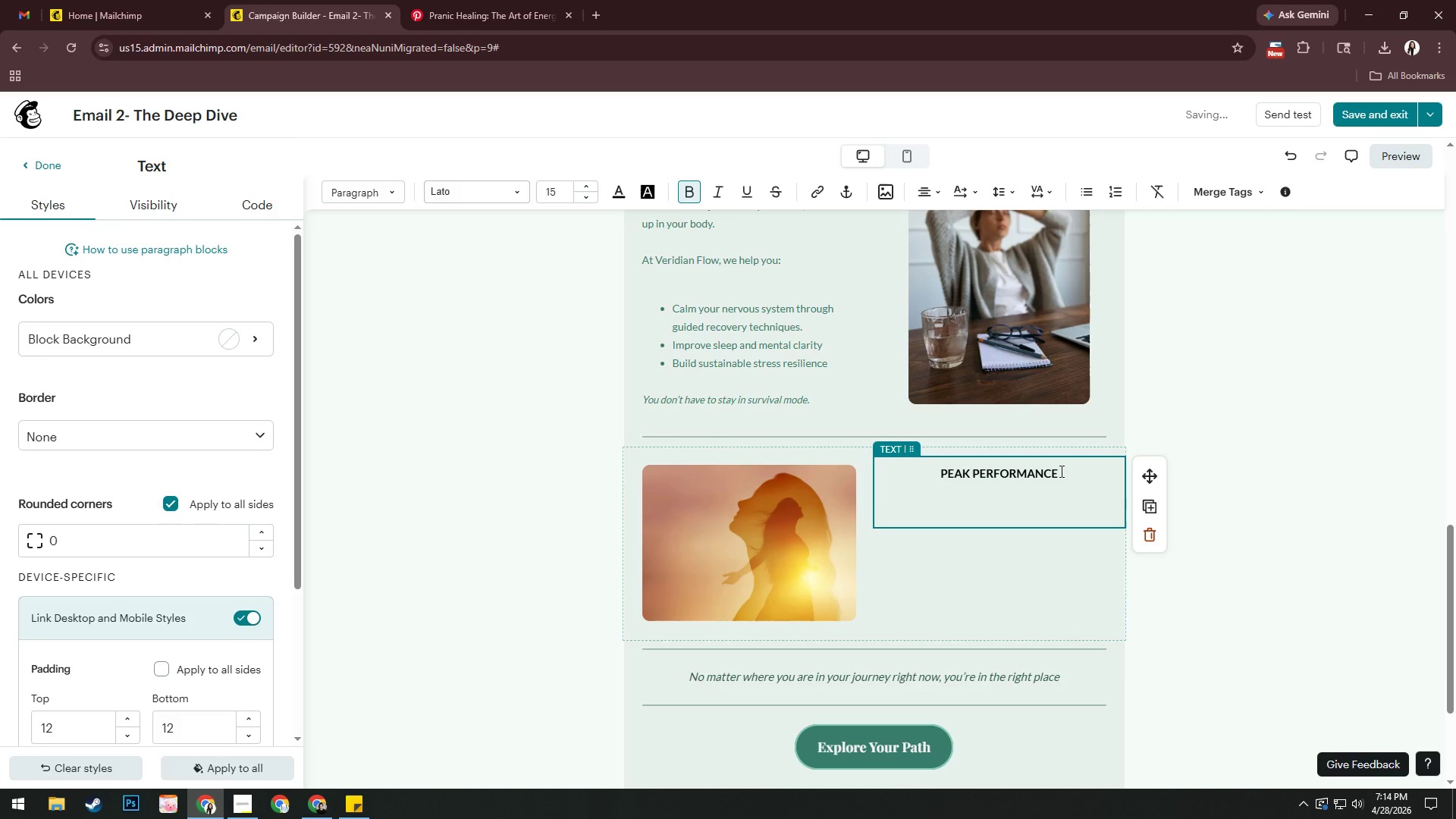 
hold_key(key=ShiftRight, duration=0.56)
 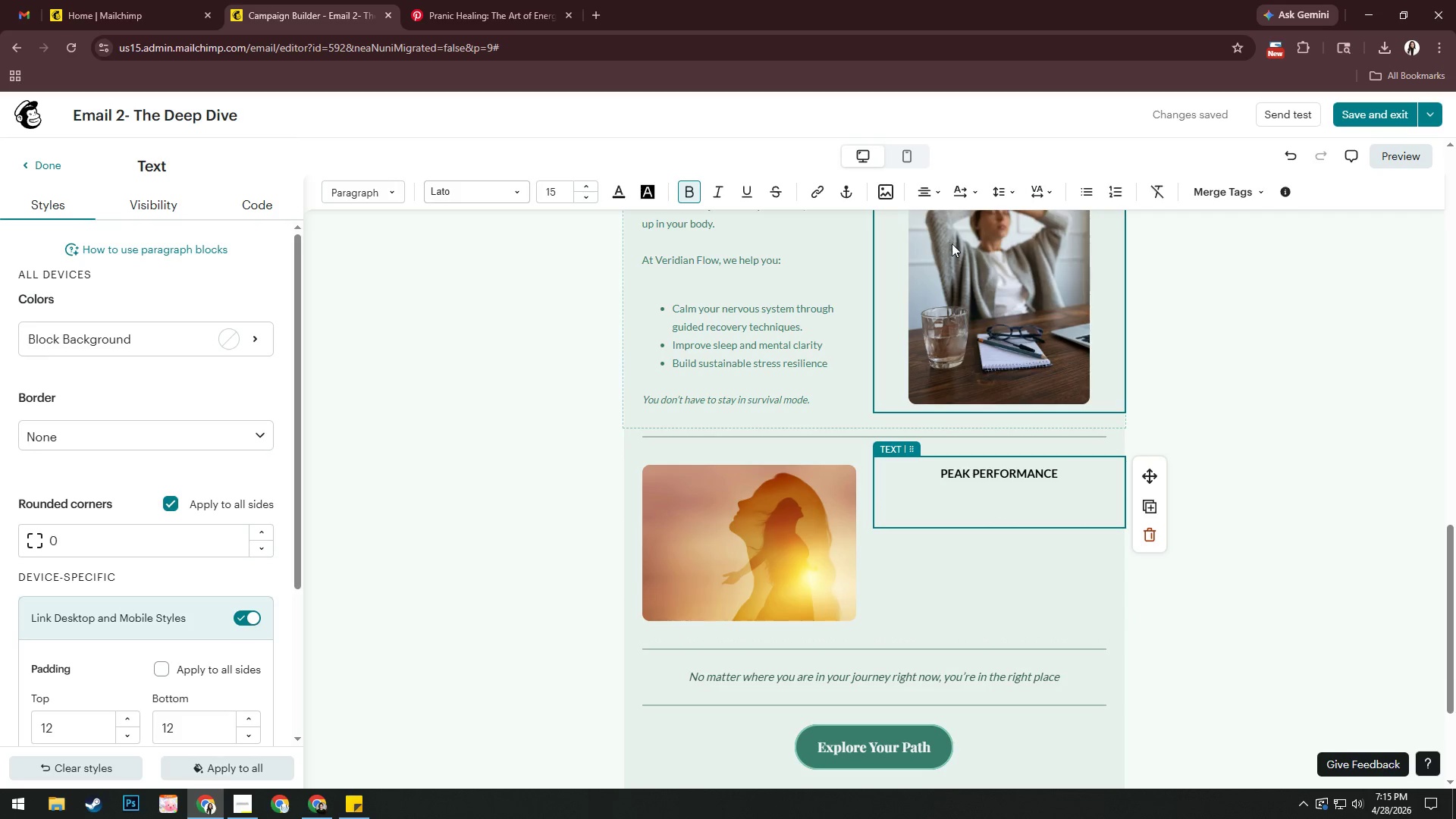 
left_click([925, 187])
 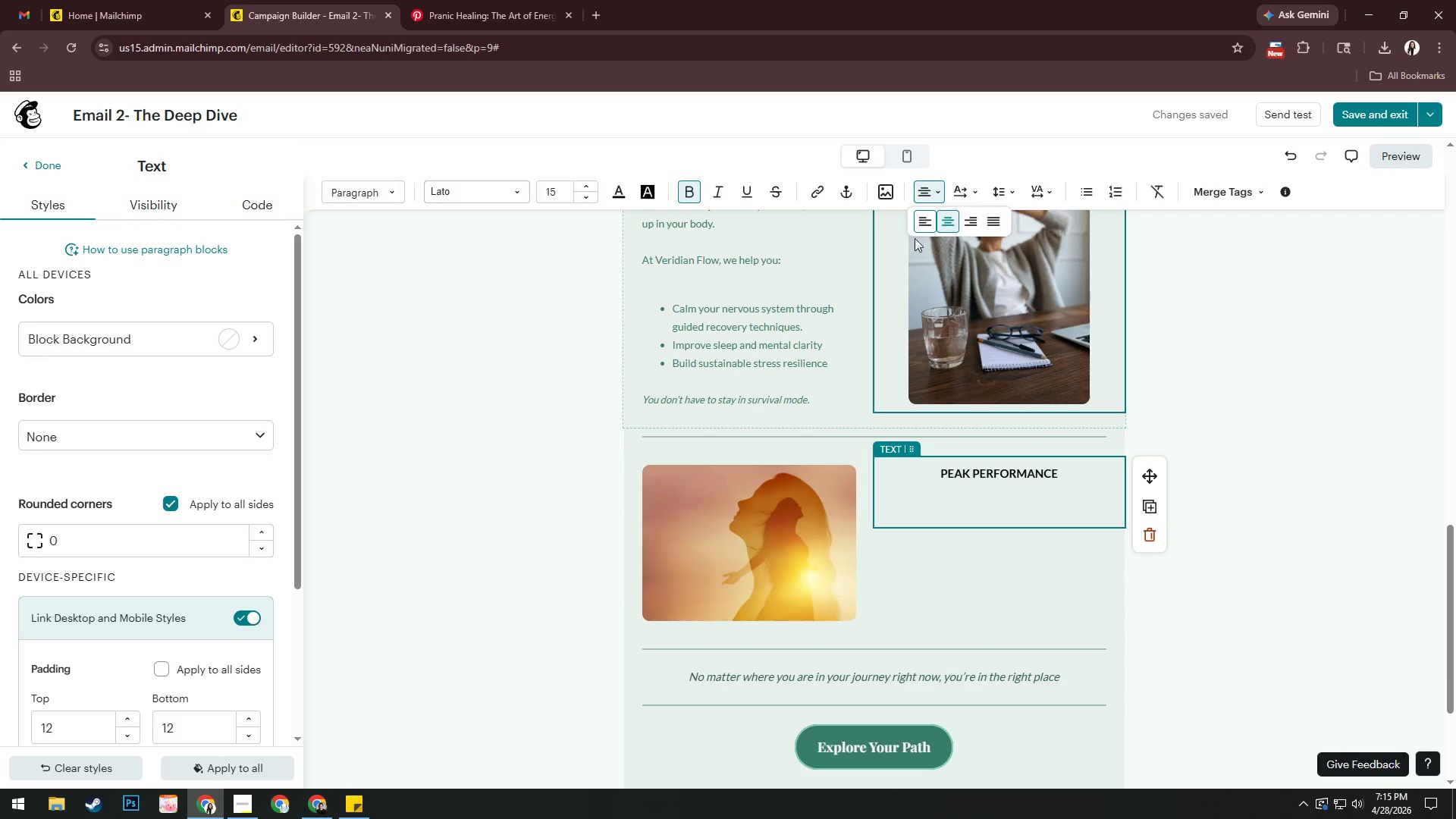 
left_click([923, 224])
 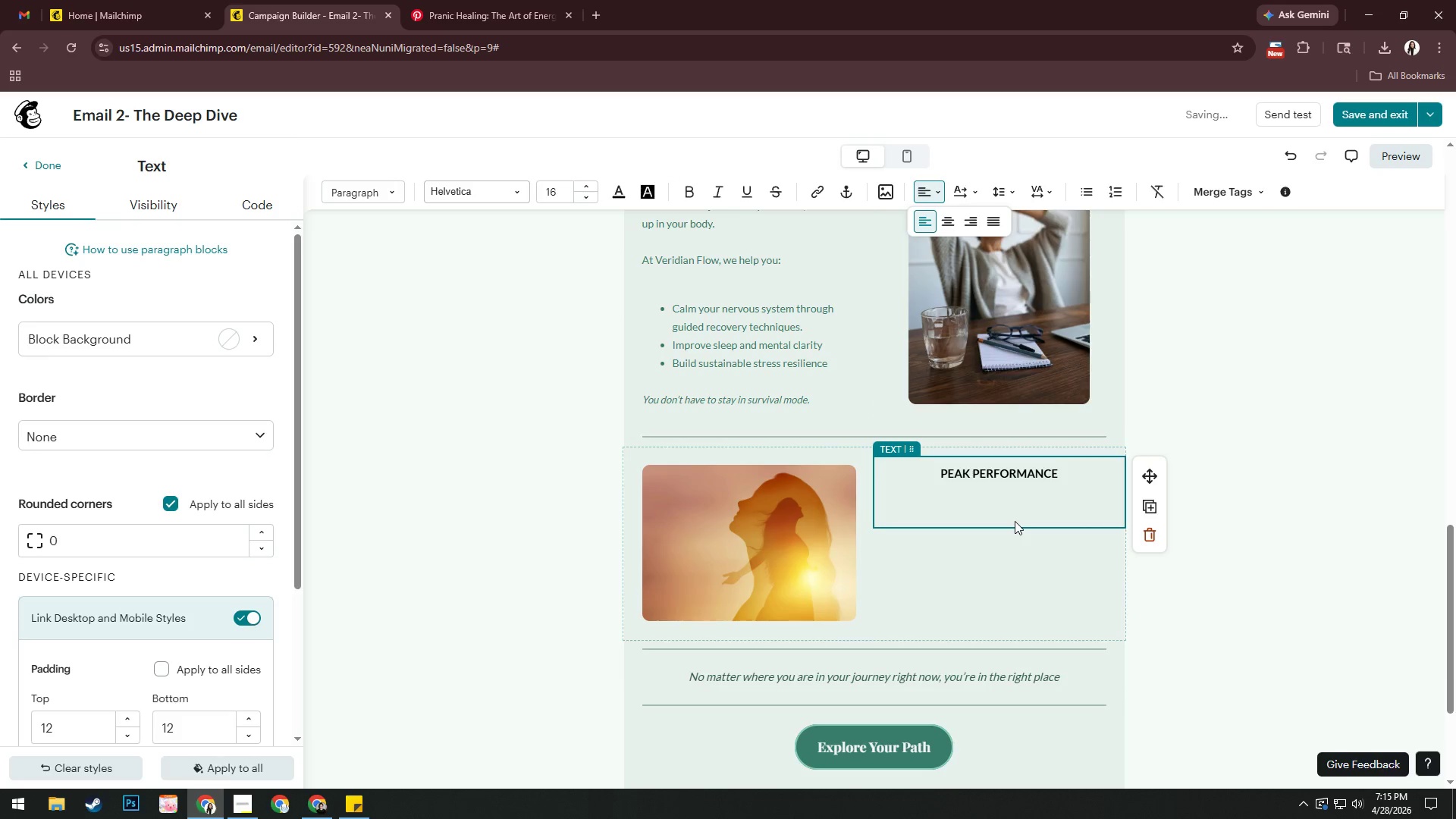 
type(Optimize Your Body for Peak Performance)
 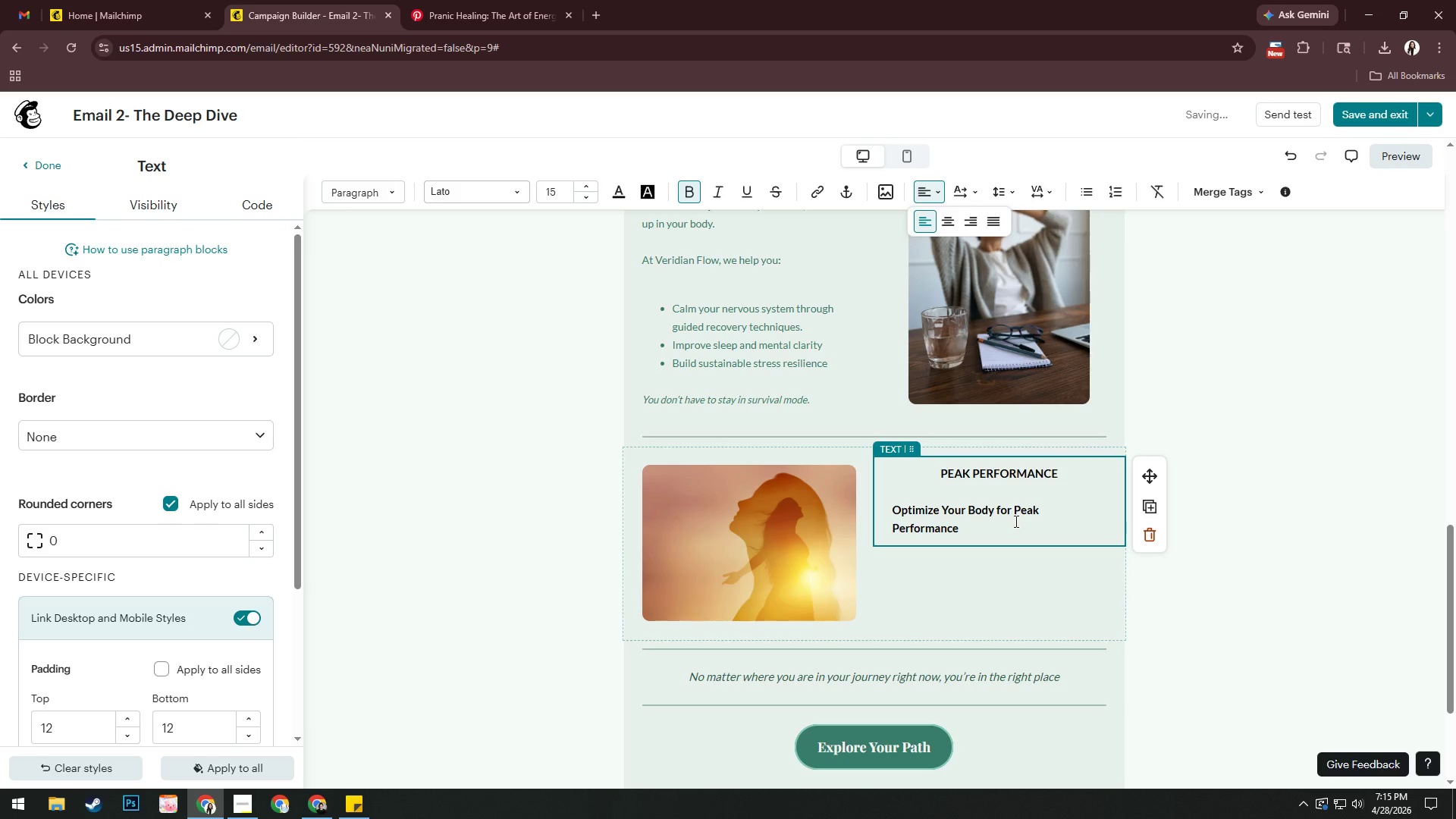 
key(Control+ControlLeft)
 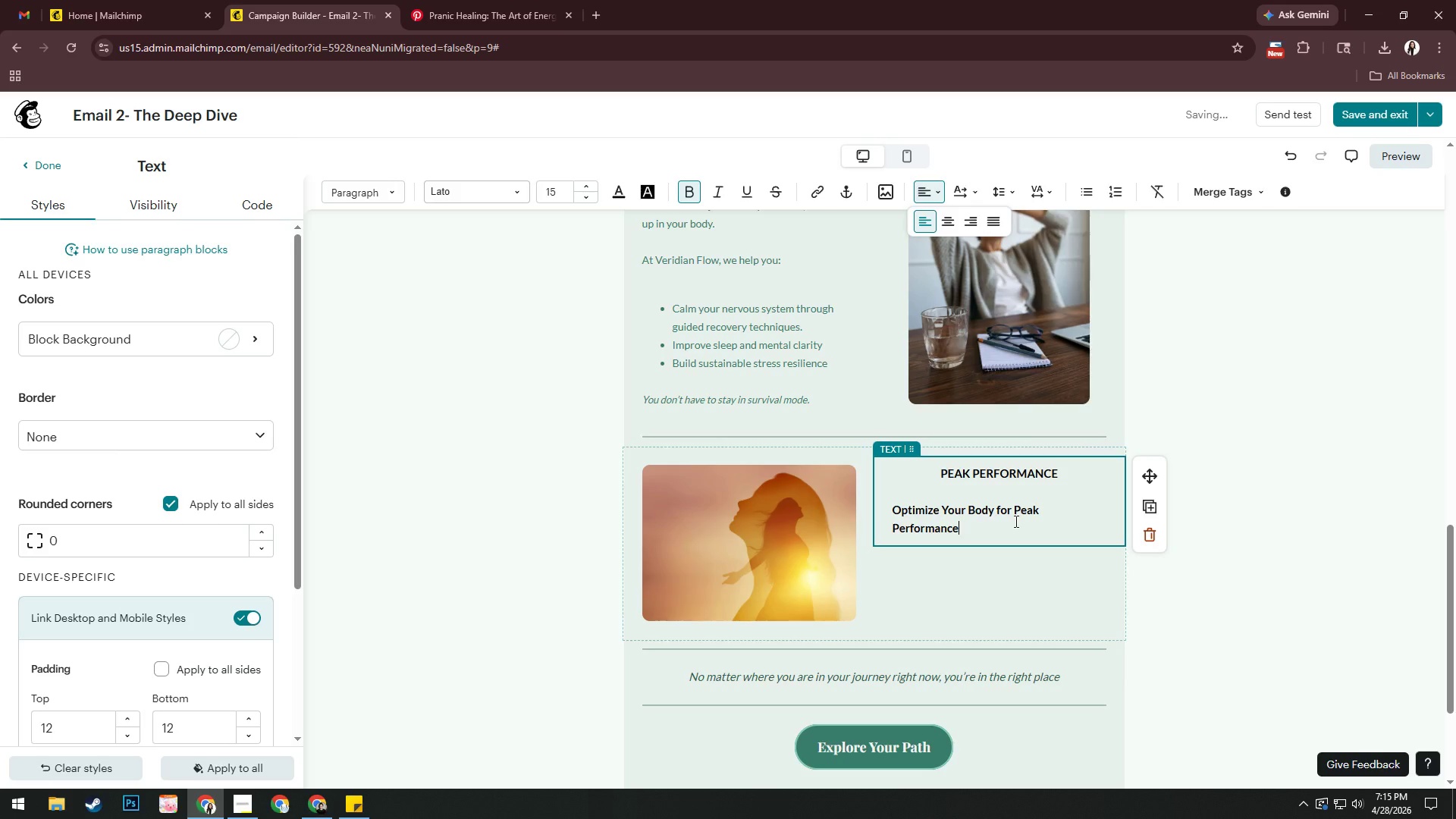 
key(Control+A)
 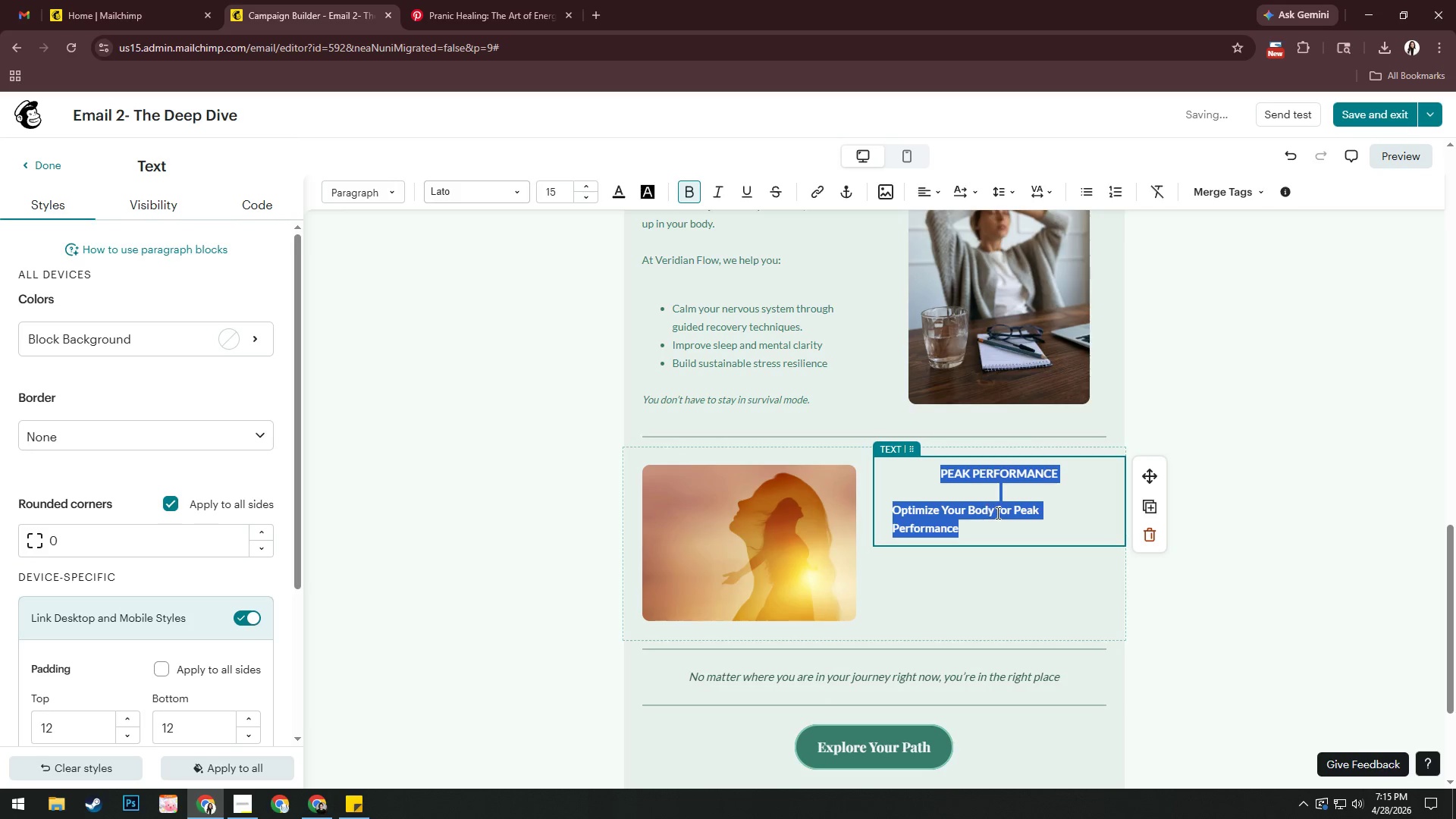 
scroll: coordinate [861, 440], scroll_direction: up, amount: 4.0
 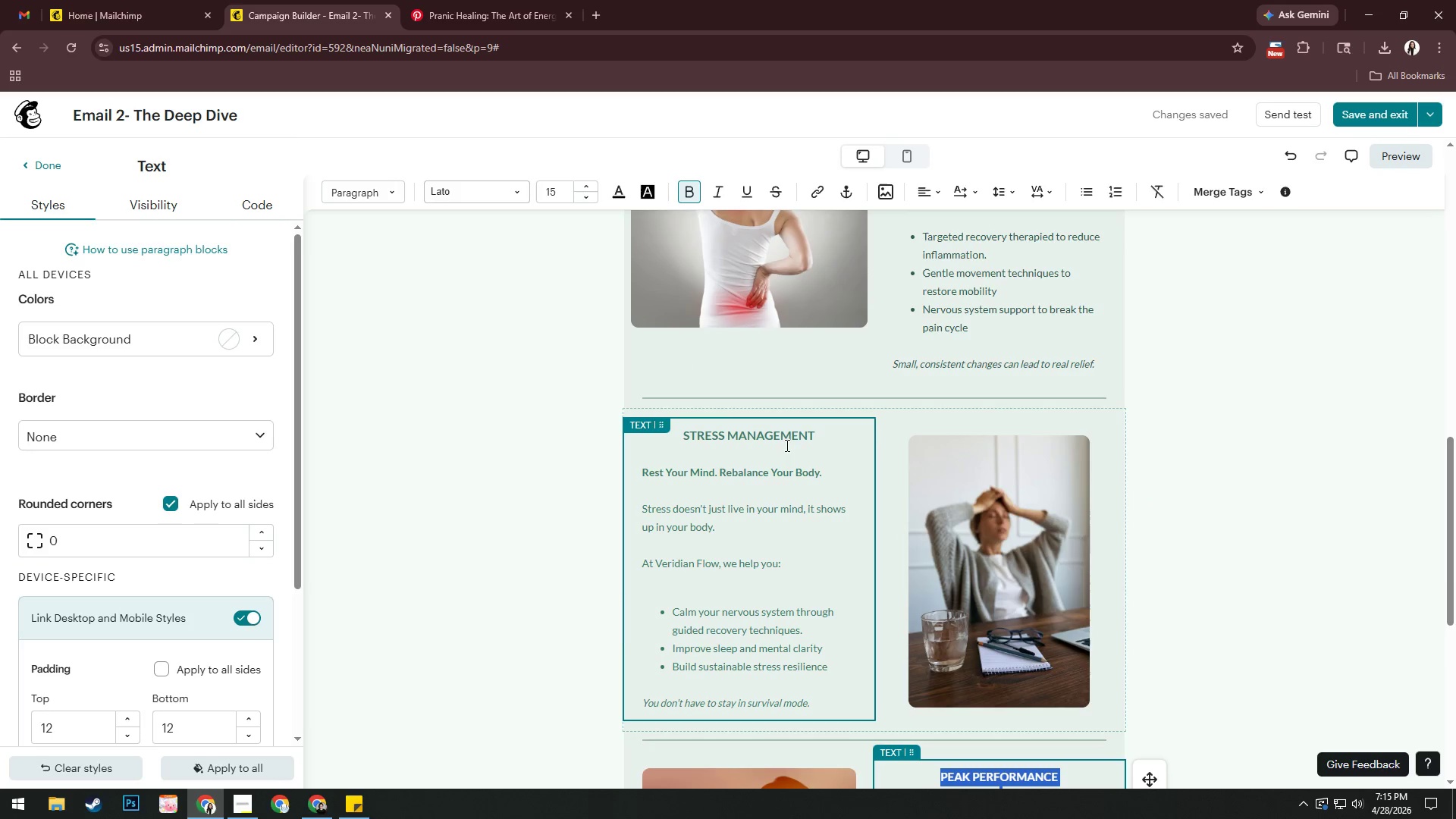 
left_click([786, 437])
 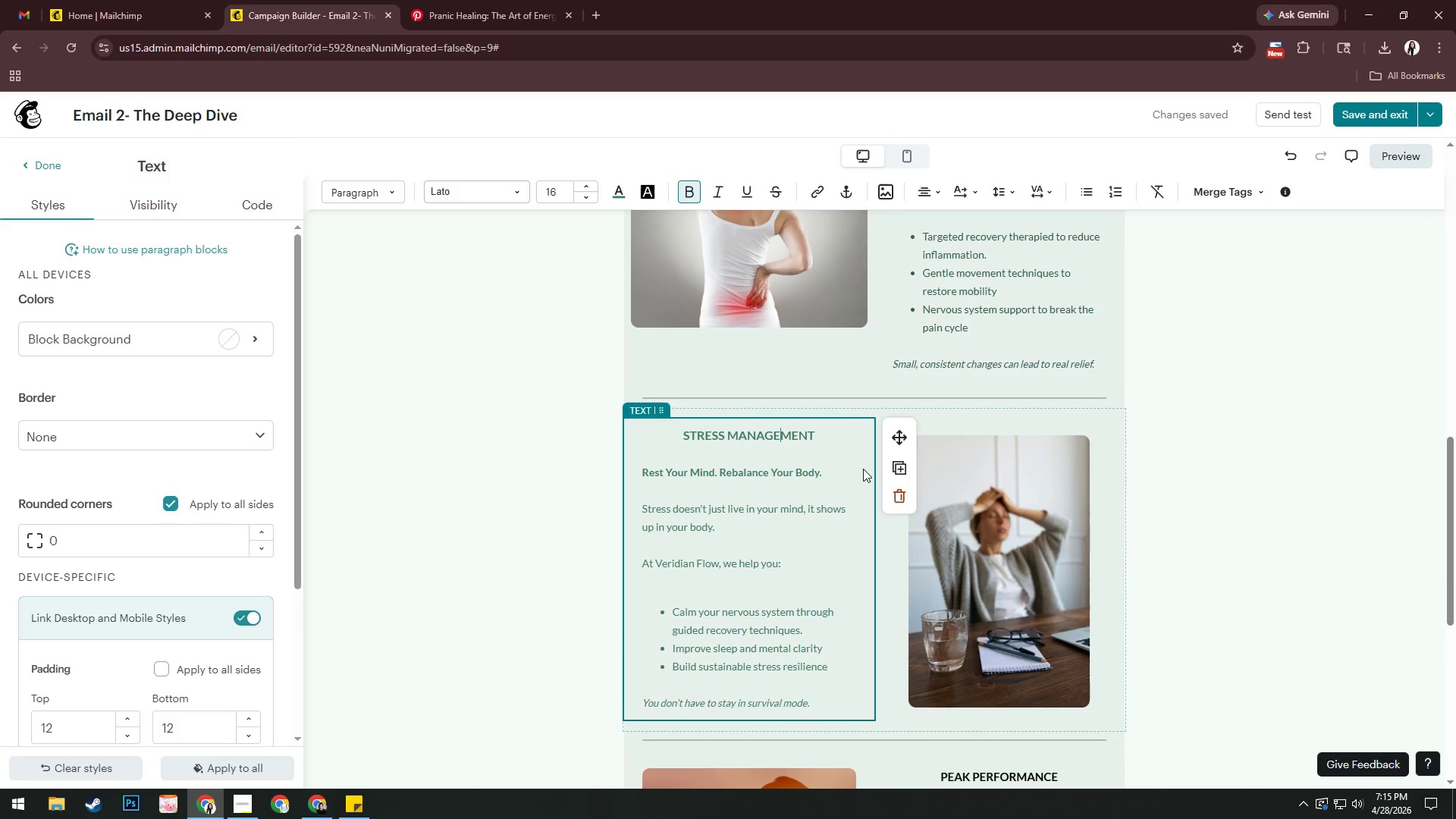 
scroll: coordinate [887, 482], scroll_direction: down, amount: 4.0
 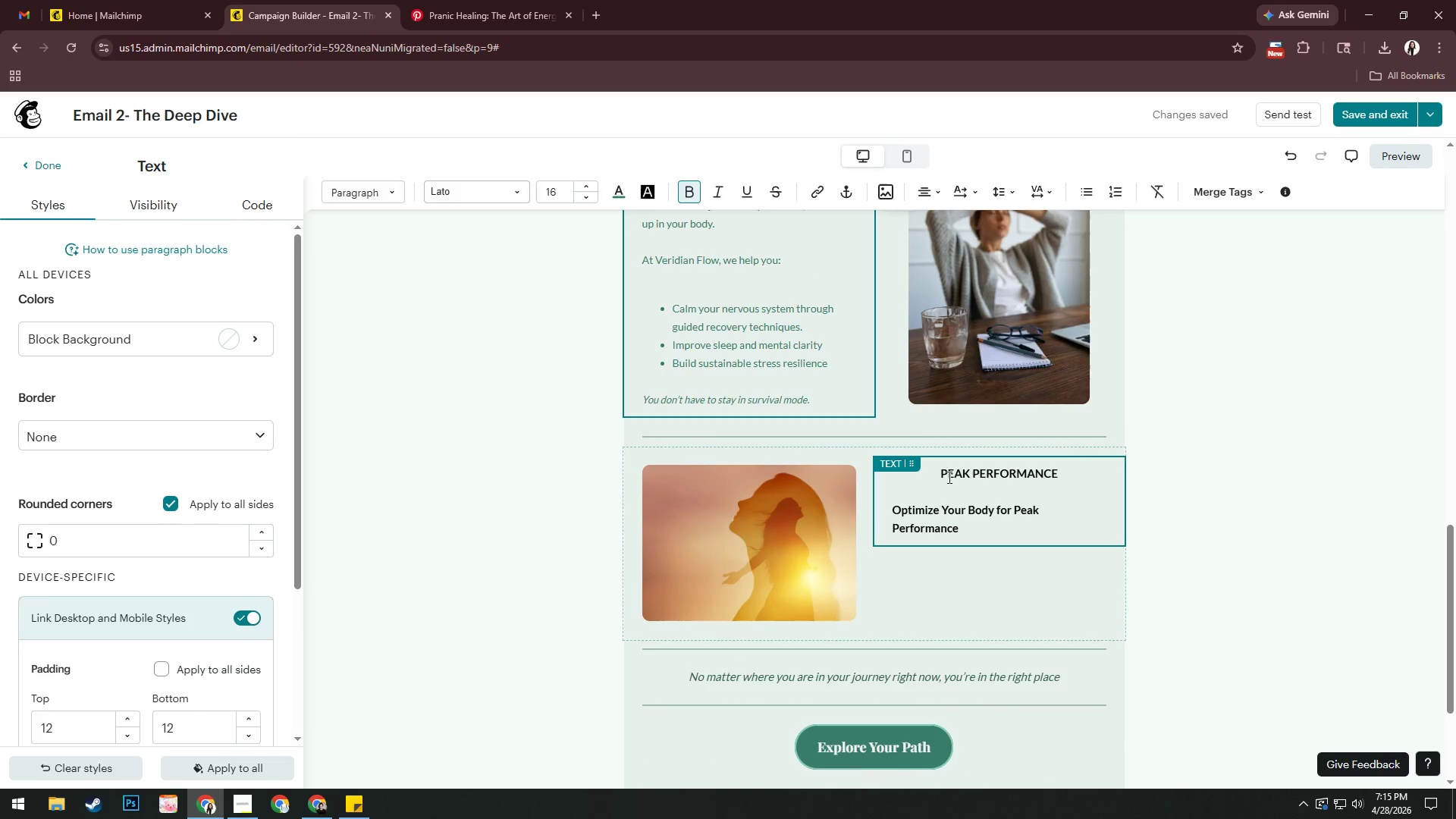 
left_click([959, 474])
 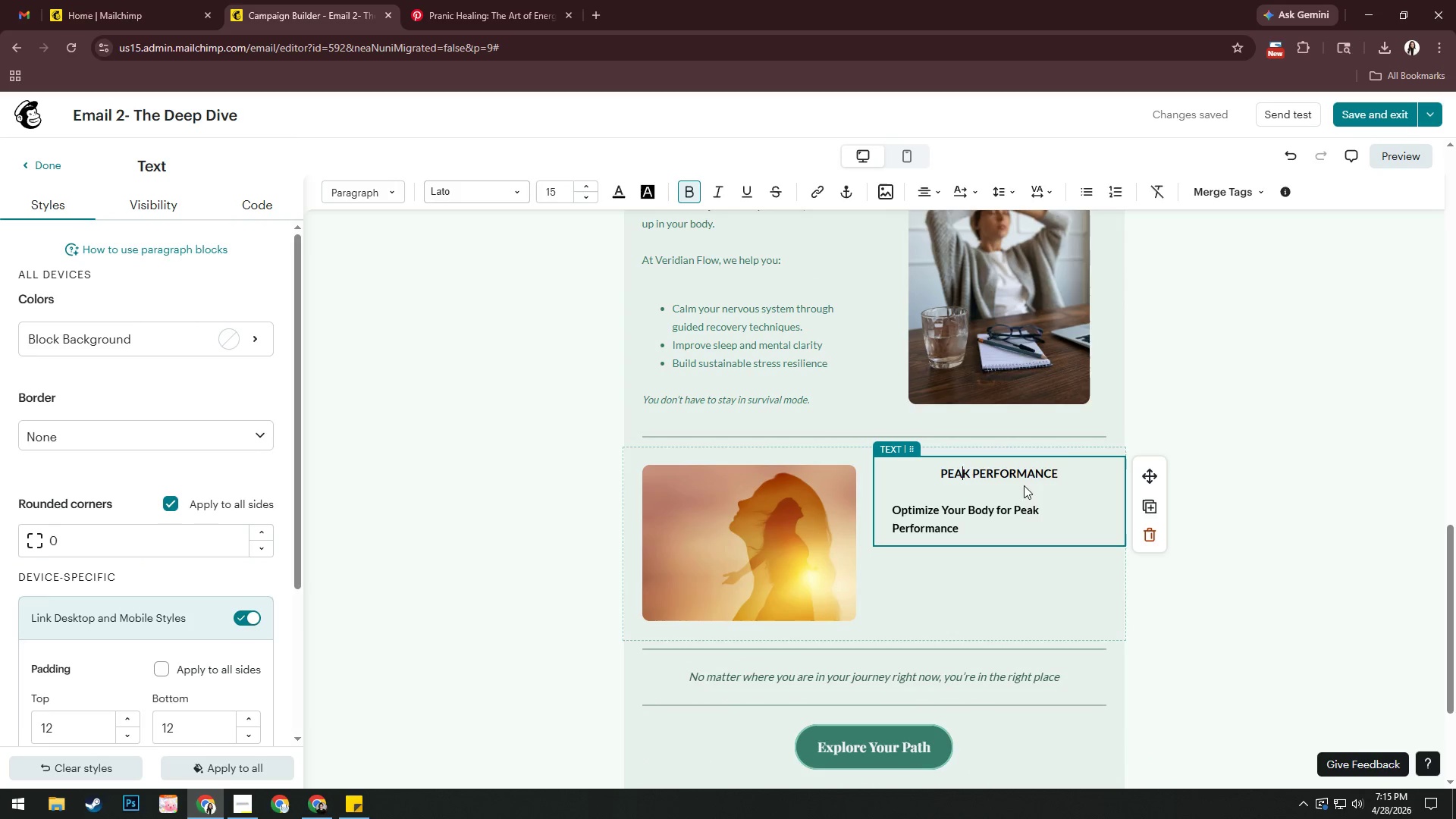 
left_click_drag(start_coordinate=[1063, 472], to_coordinate=[931, 472])
 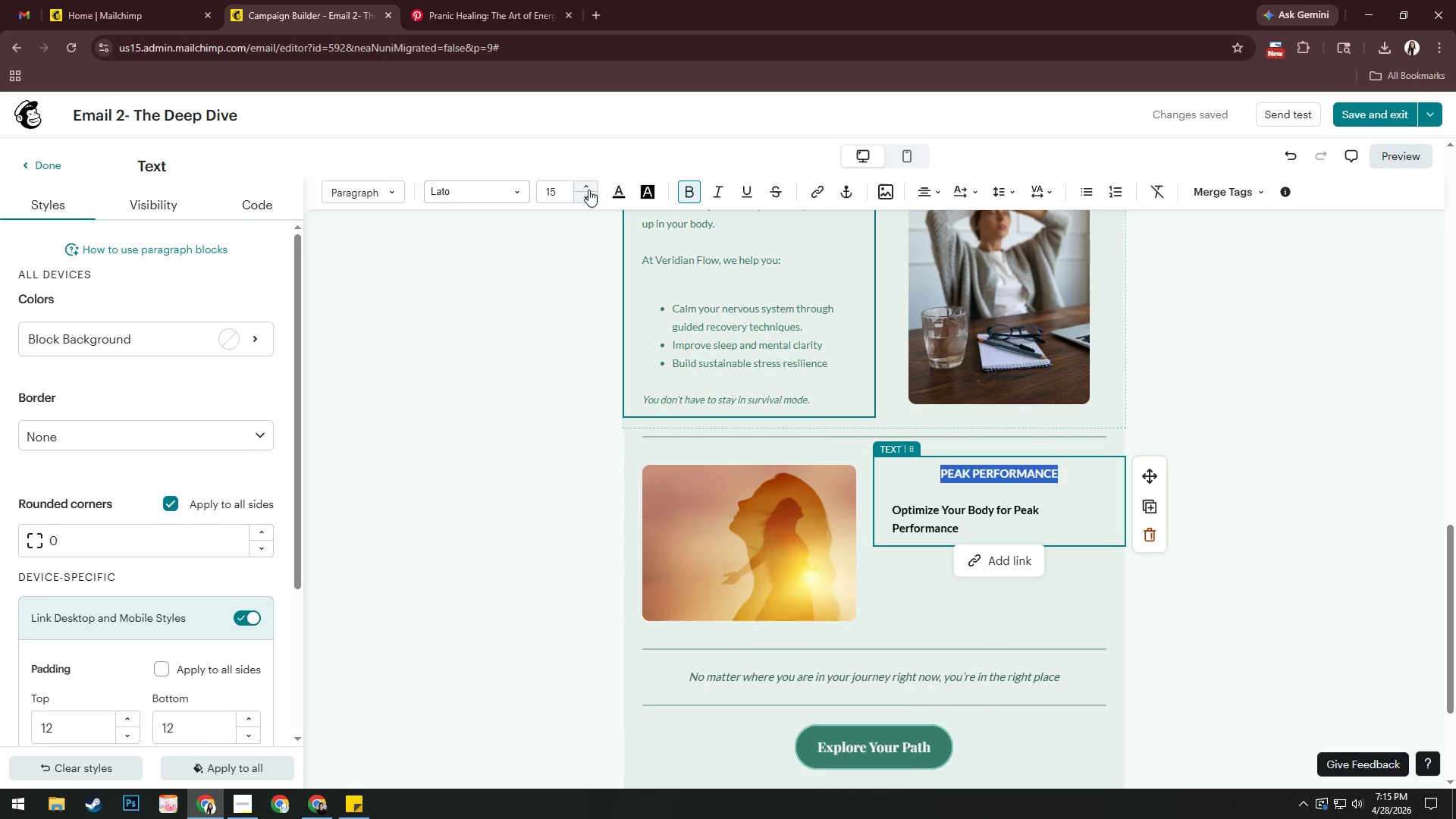 
left_click([588, 189])
 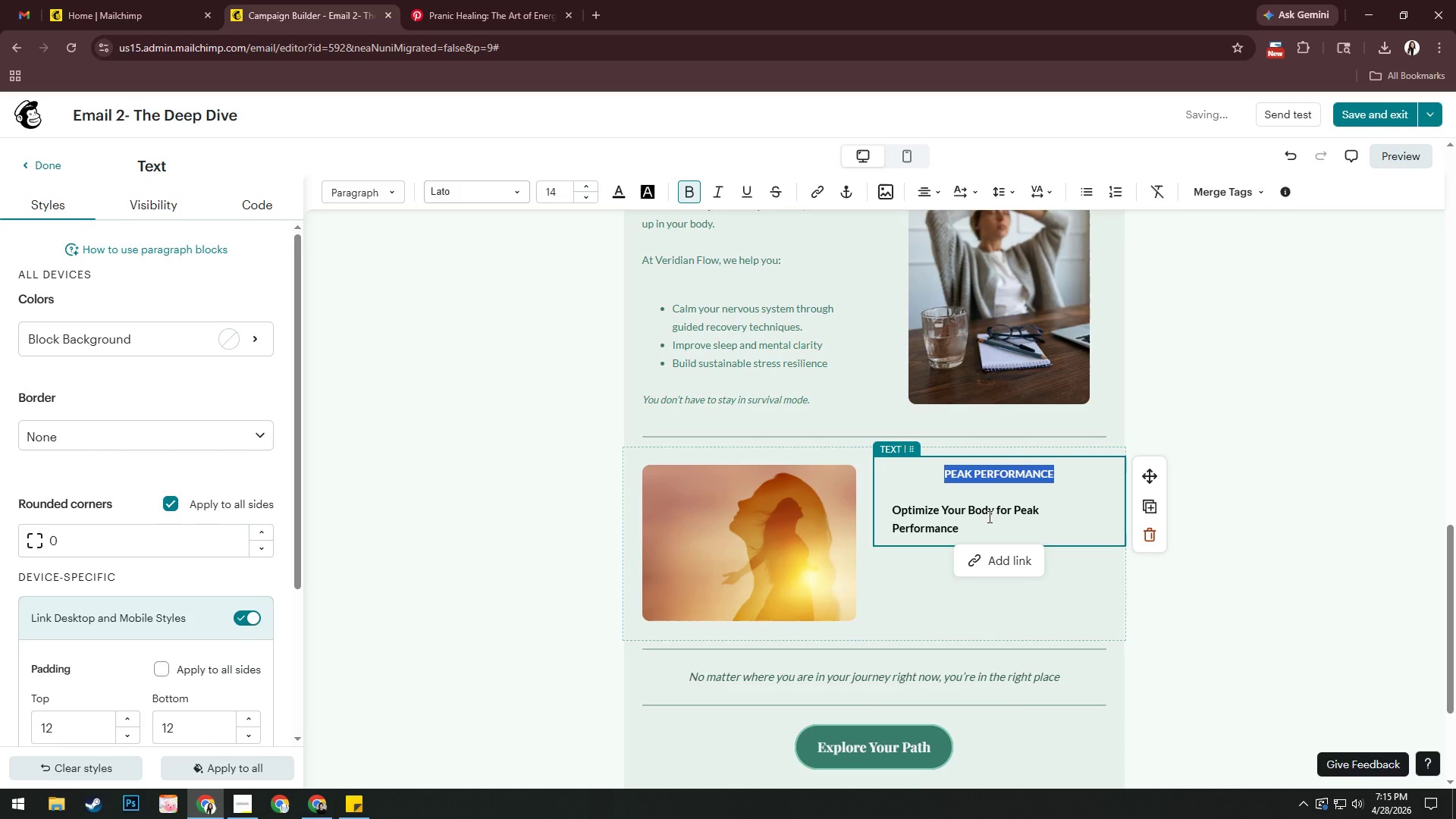 
left_click([974, 525])
 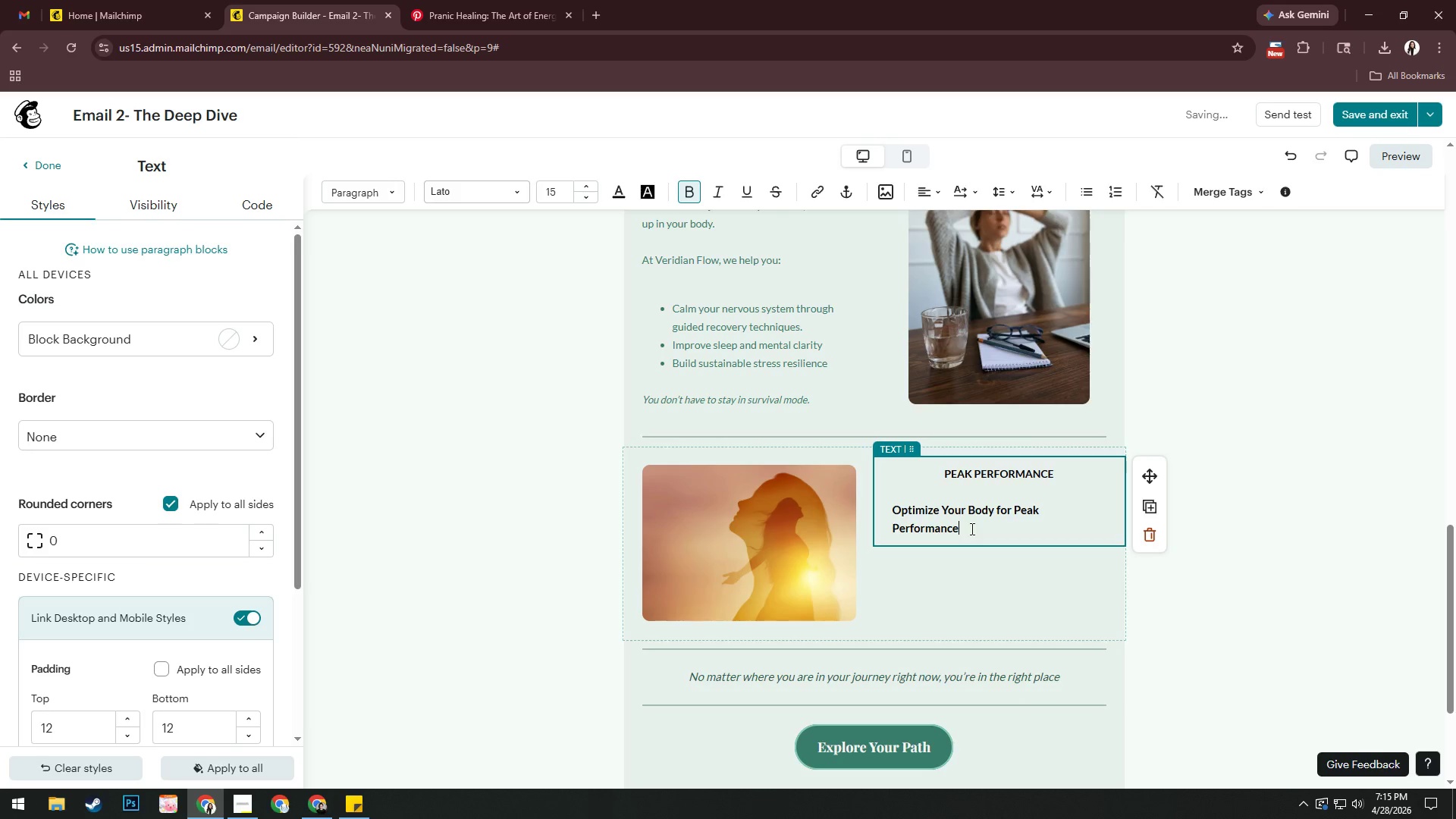 
left_click_drag(start_coordinate=[971, 528], to_coordinate=[893, 510])
 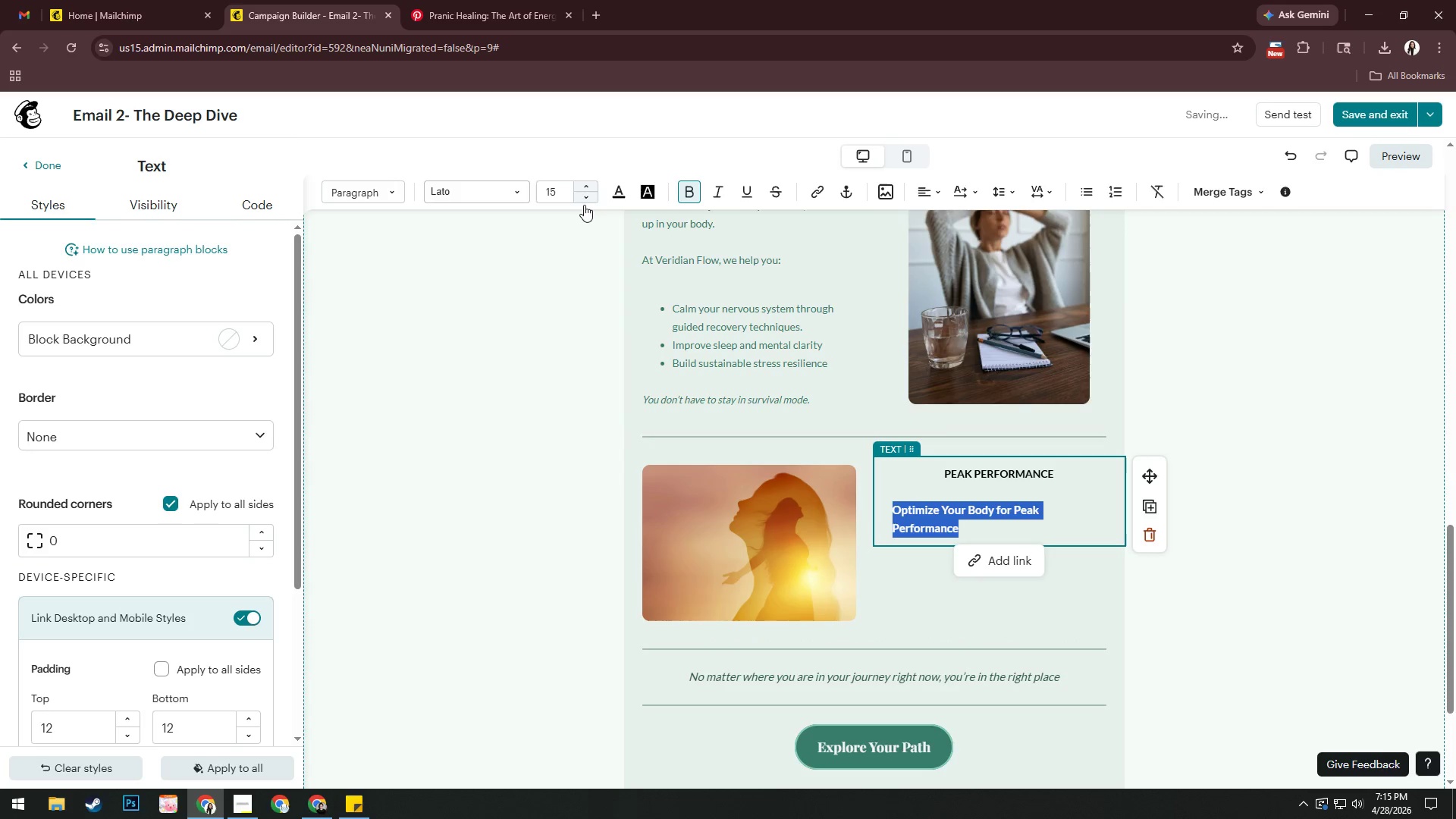 
left_click([588, 193])
 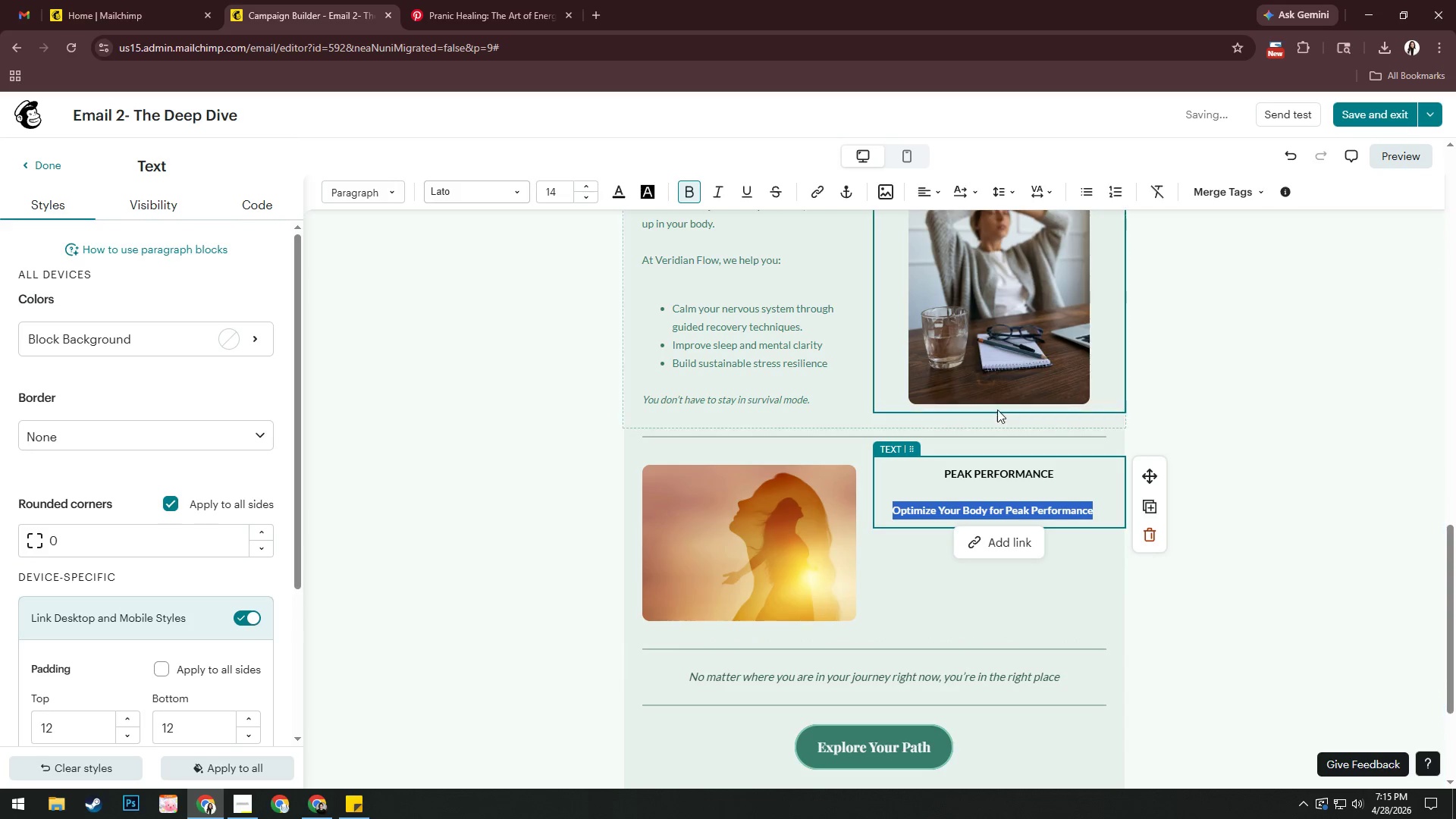 
left_click([1109, 513])
 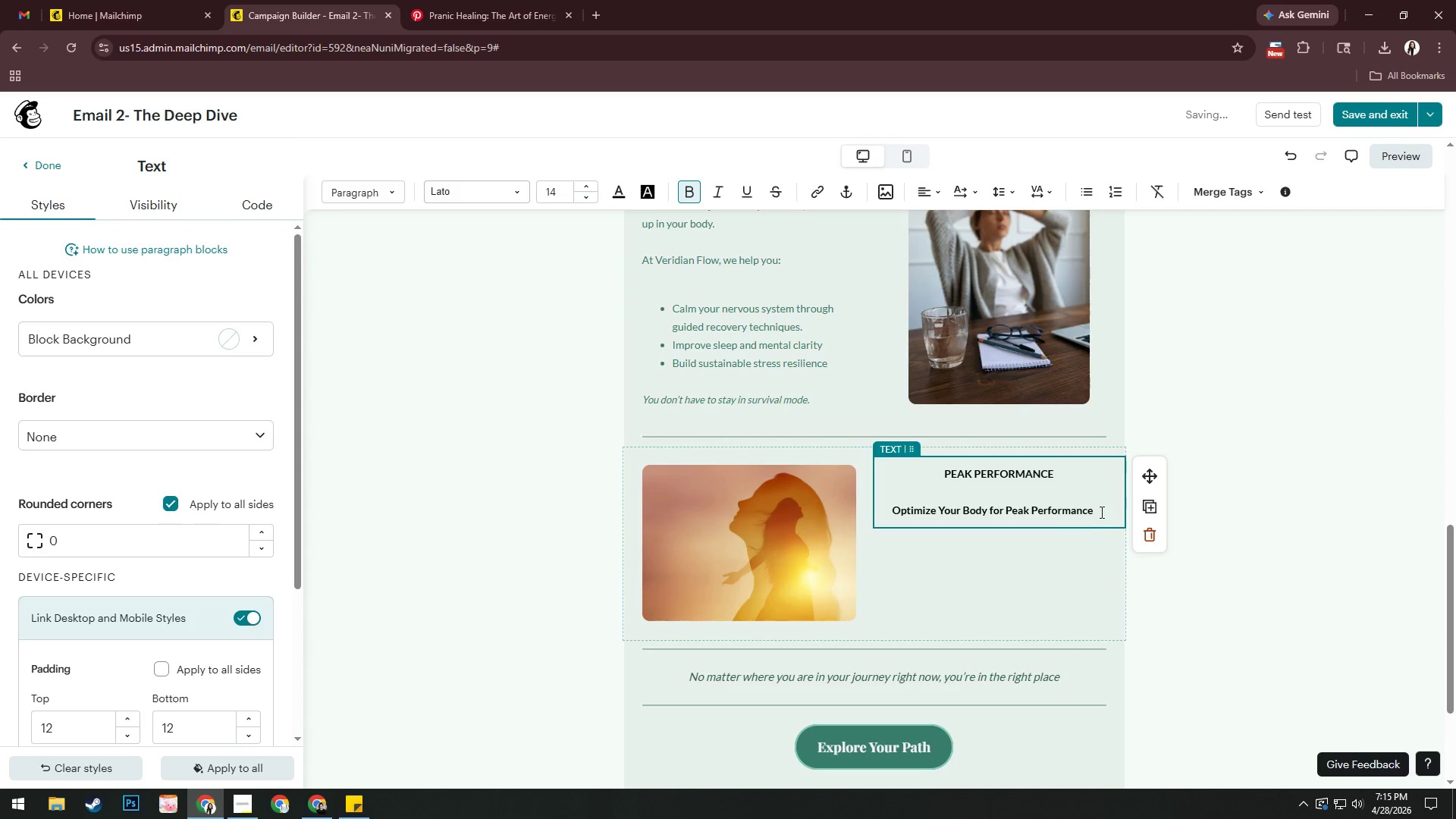 
left_click([1100, 511])
 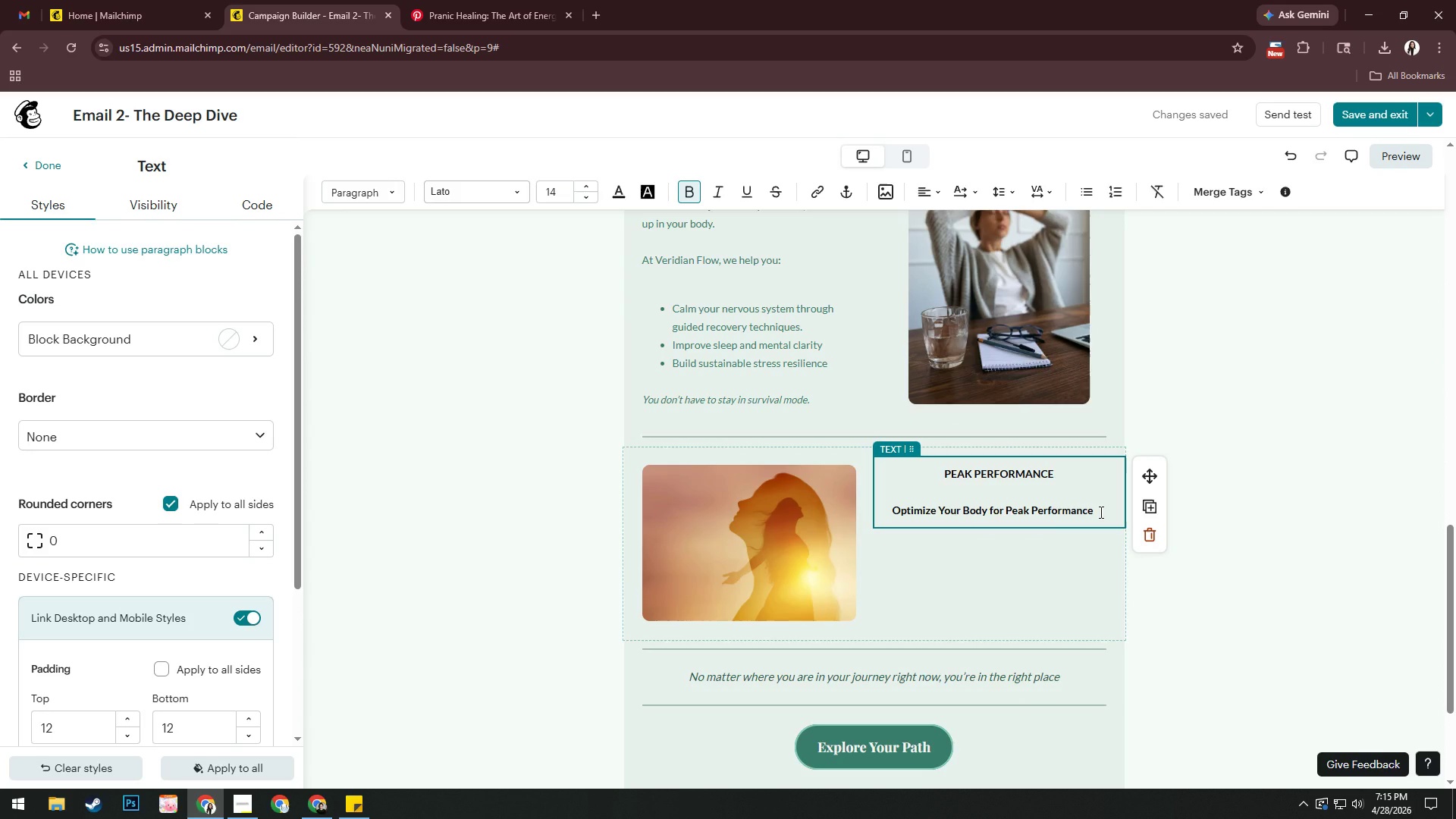 
key(Enter)
 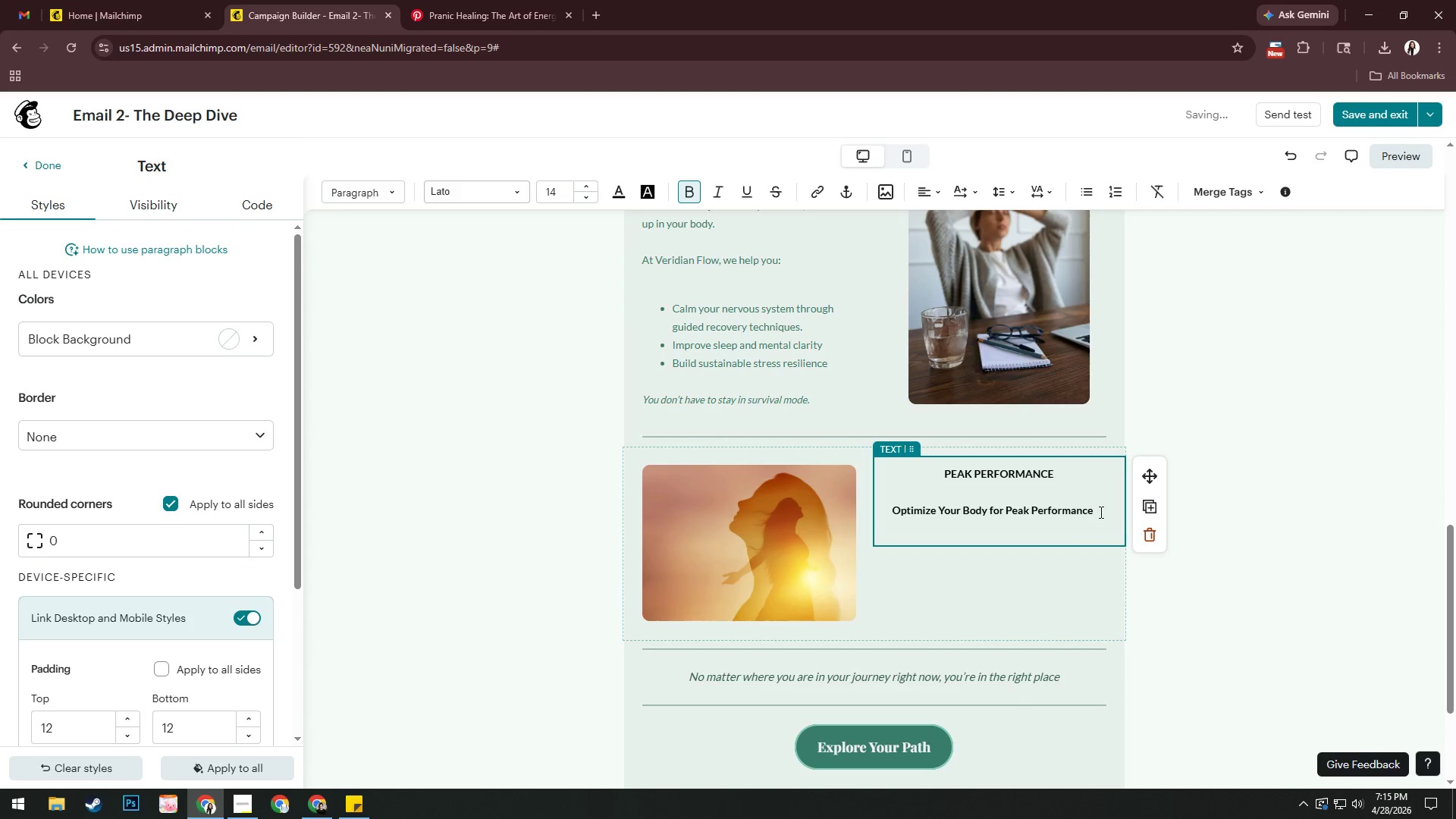 
key(Enter)
 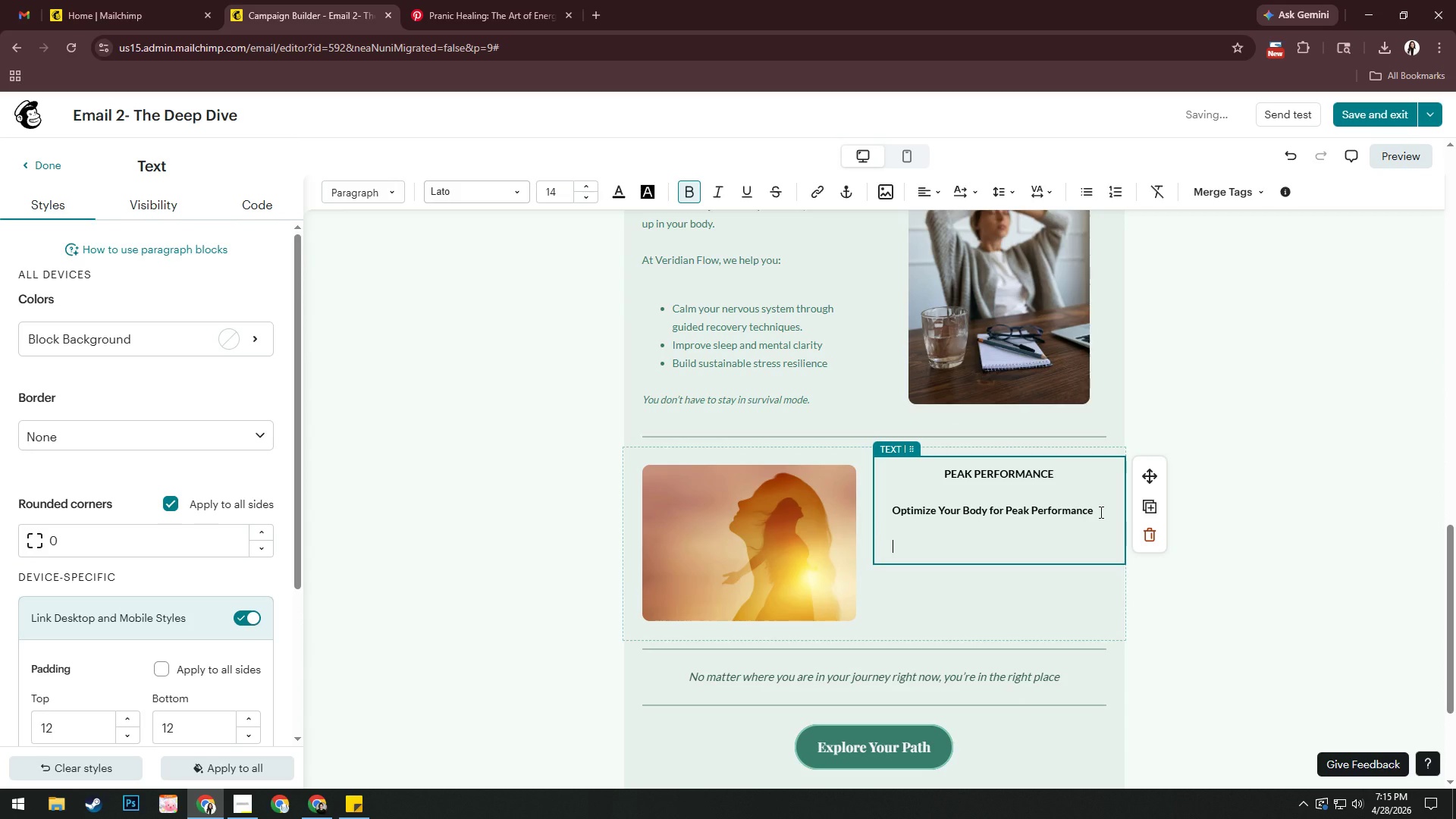 
type(Whete)
key(Backspace)
type(her)
 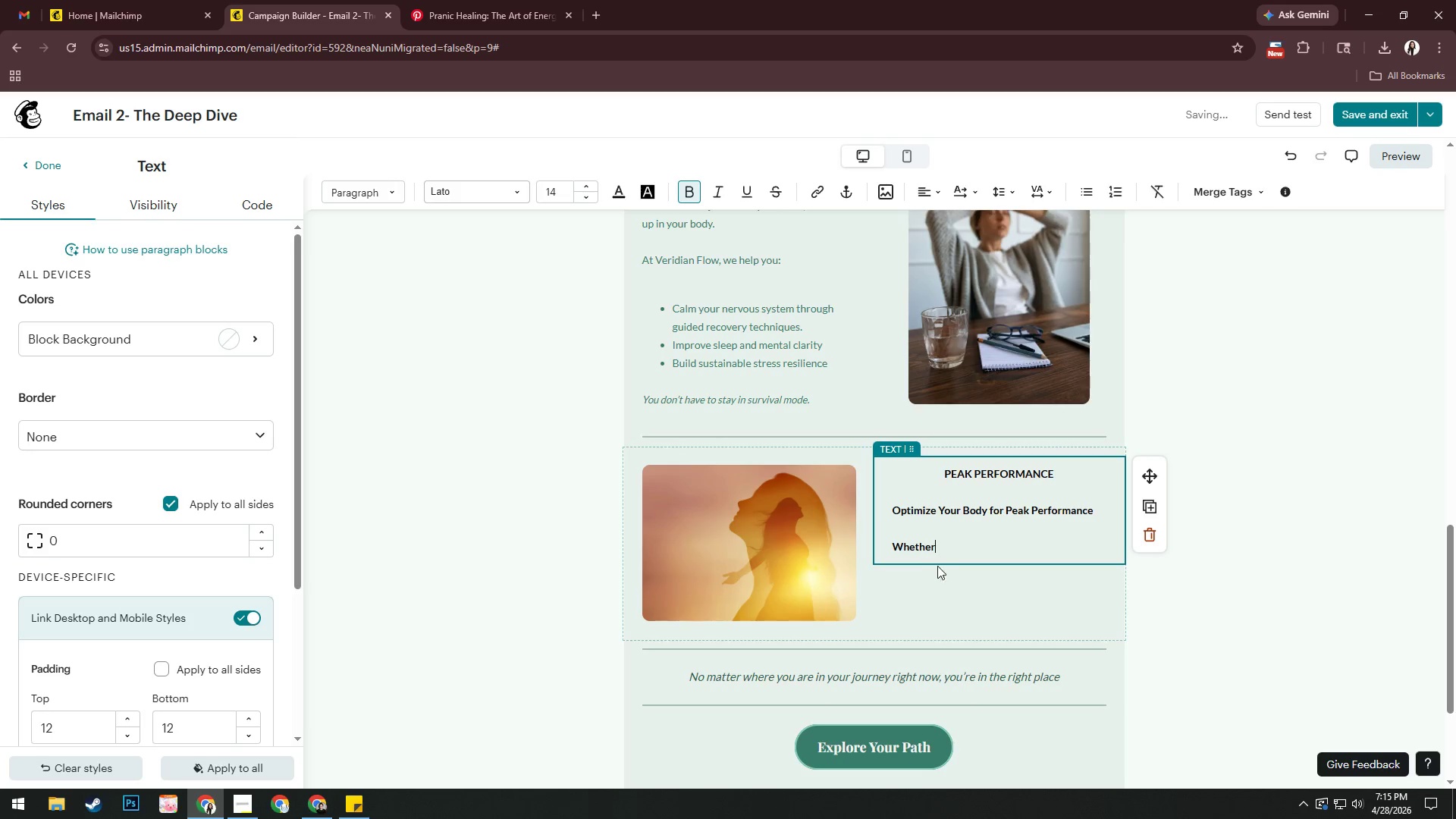 
left_click_drag(start_coordinate=[939, 548], to_coordinate=[888, 545])
 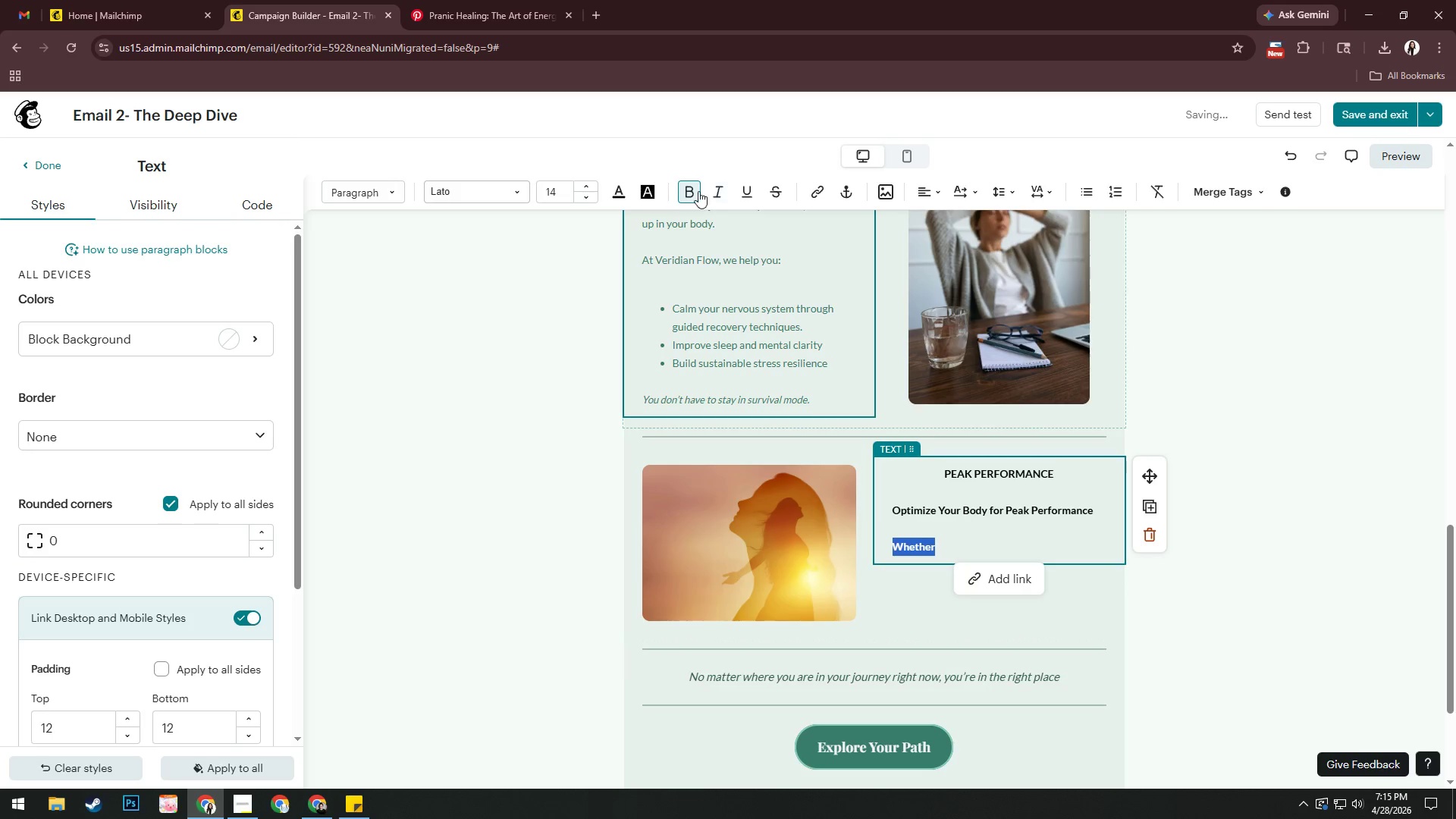 
left_click([697, 191])
 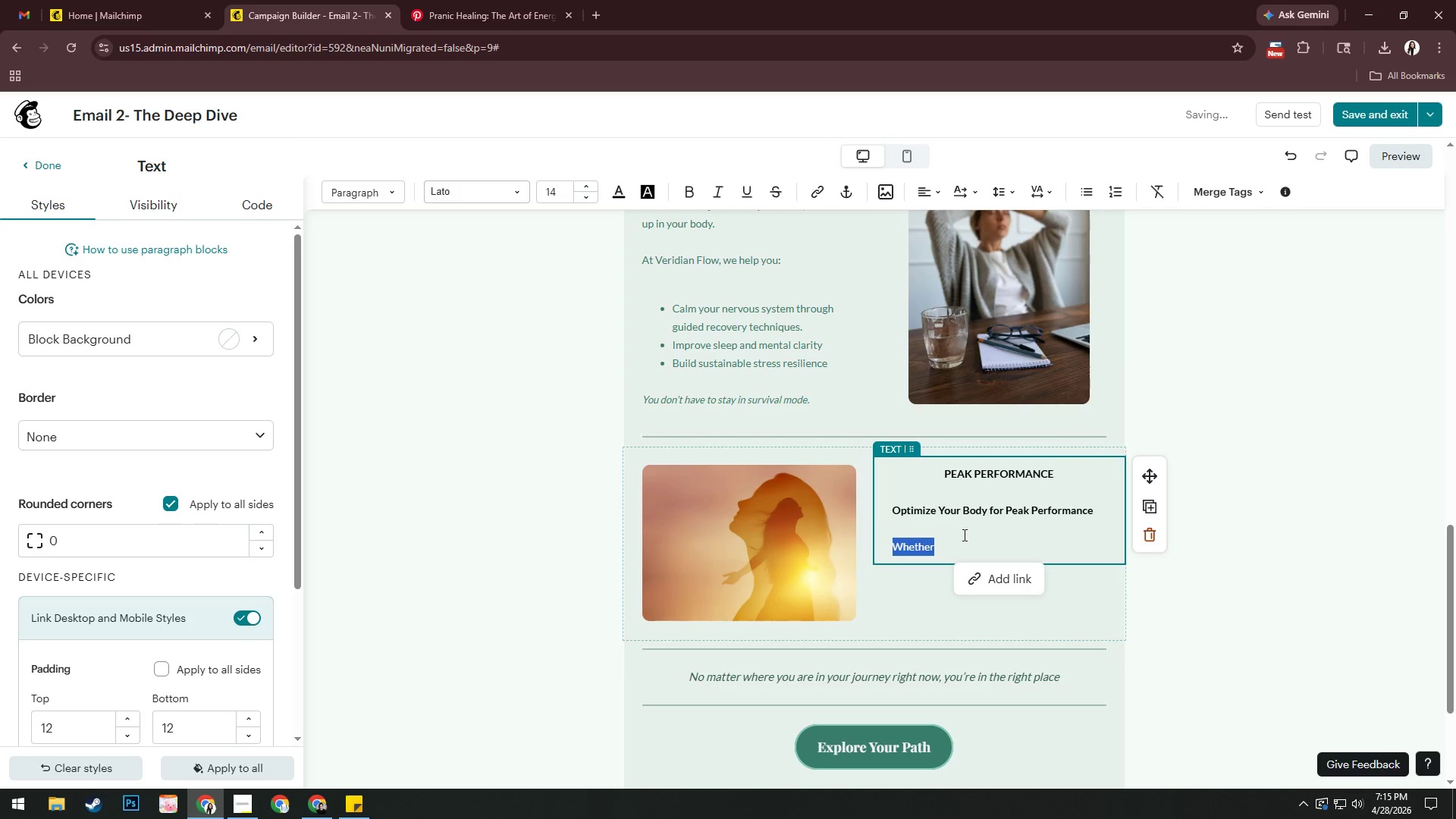 
left_click([956, 540])
 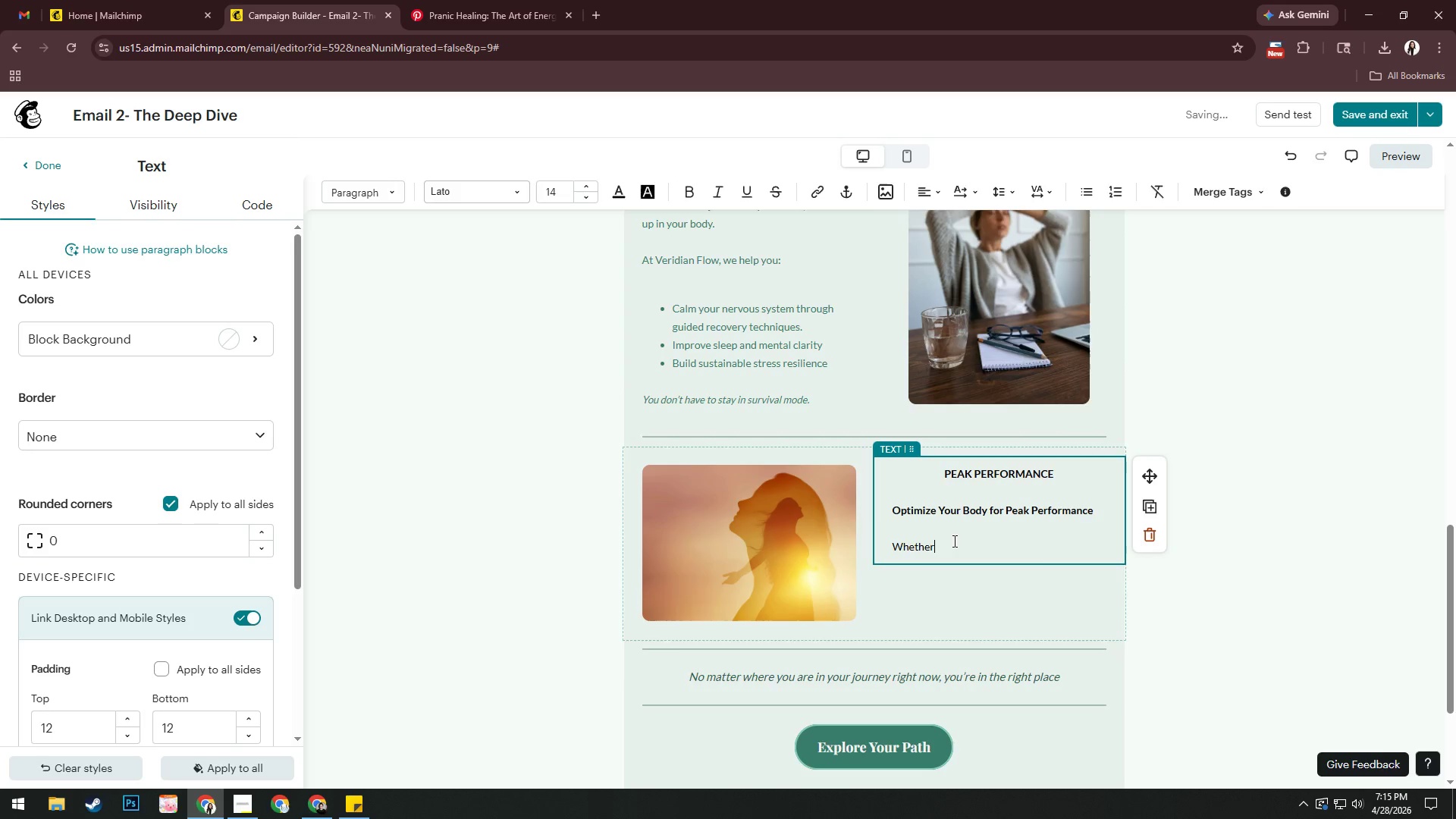 
type( you're an atj)
key(Backspace)
type(hlete ot)
key(Backspace)
type(r just want to perform at your best, recovery us )
key(Backspace)
key(Backspace)
key(Backspace)
type(is everything)
 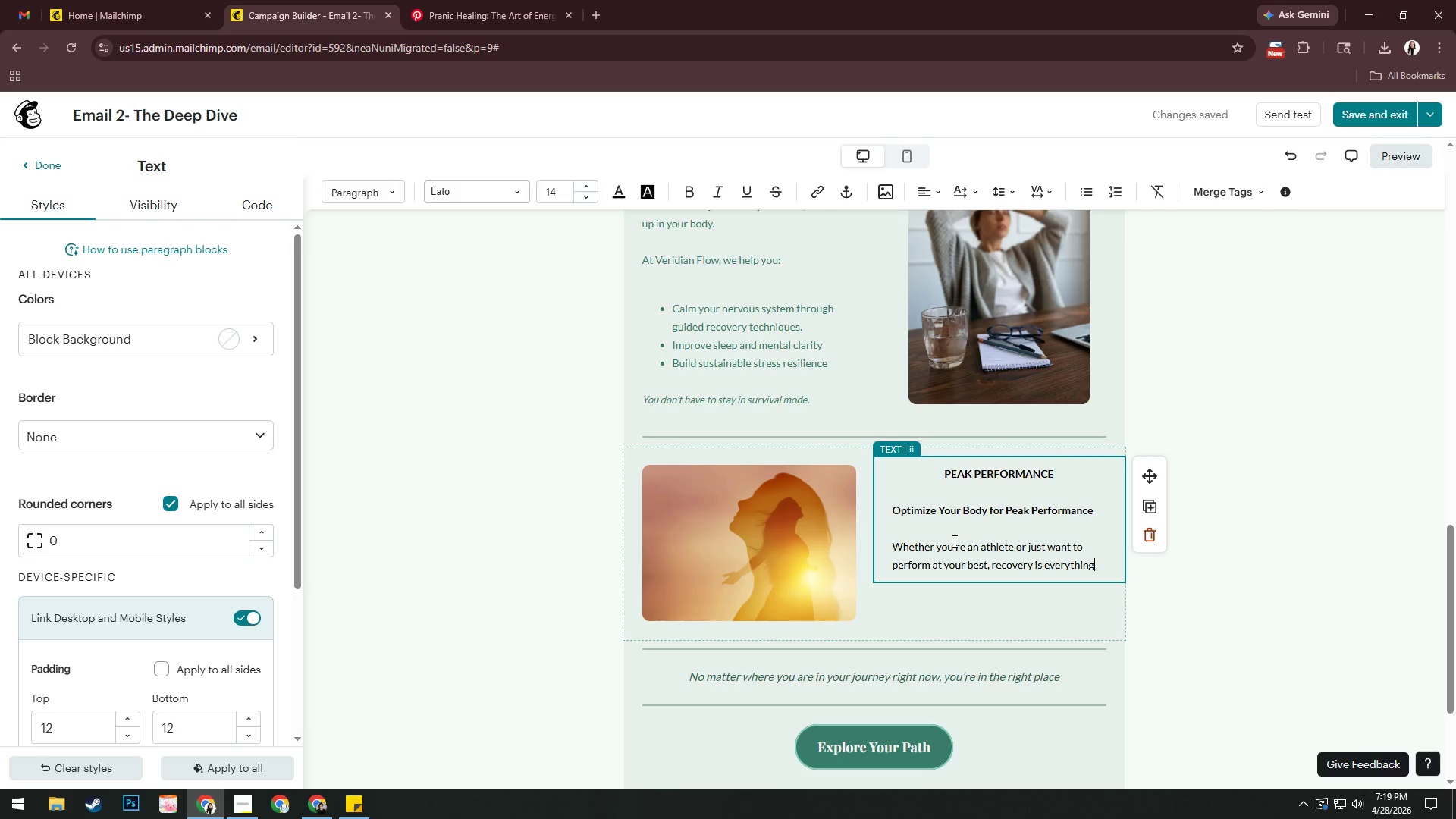 
wait(173.69)
 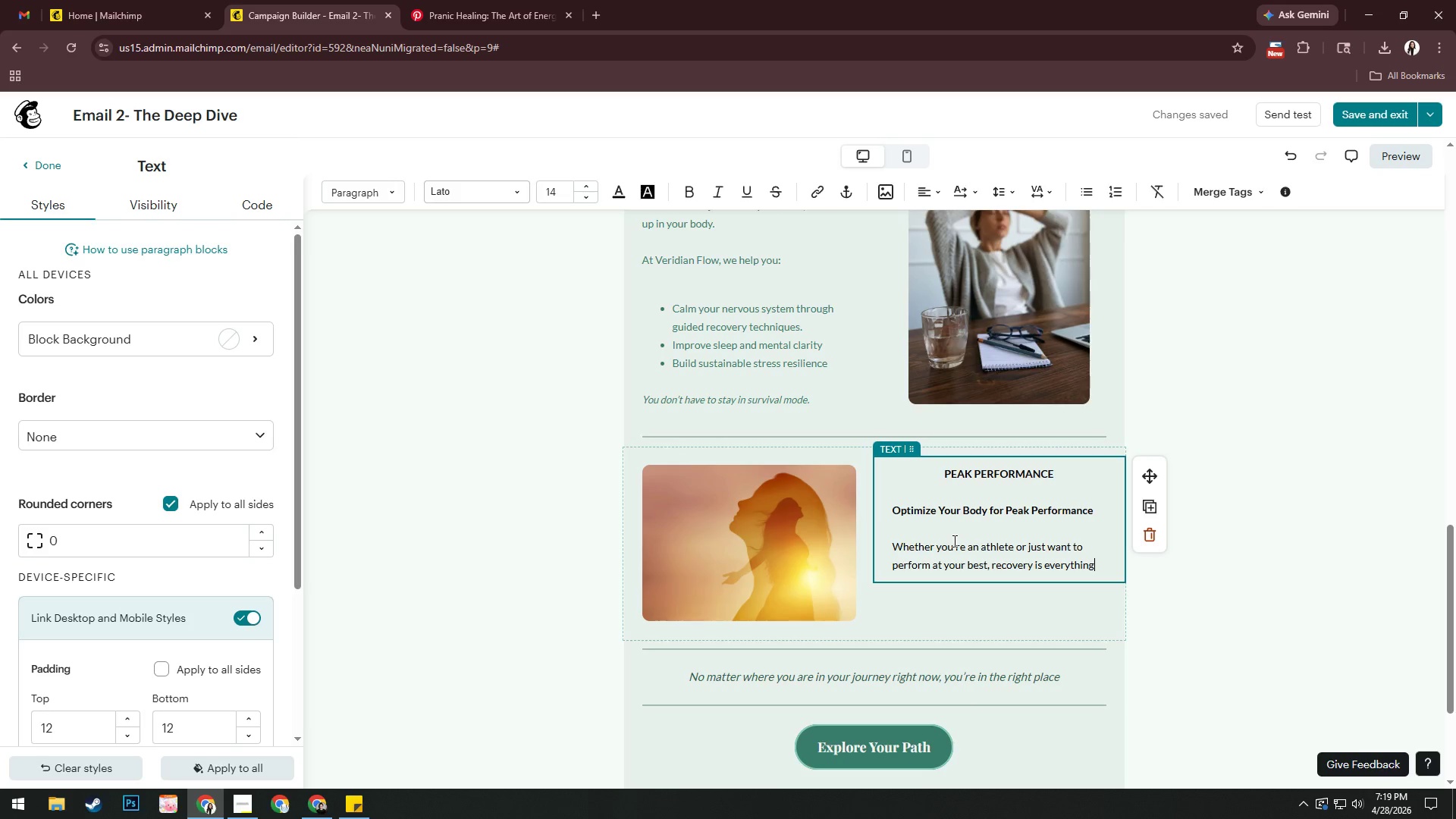 
key(Alt+AltLeft)
 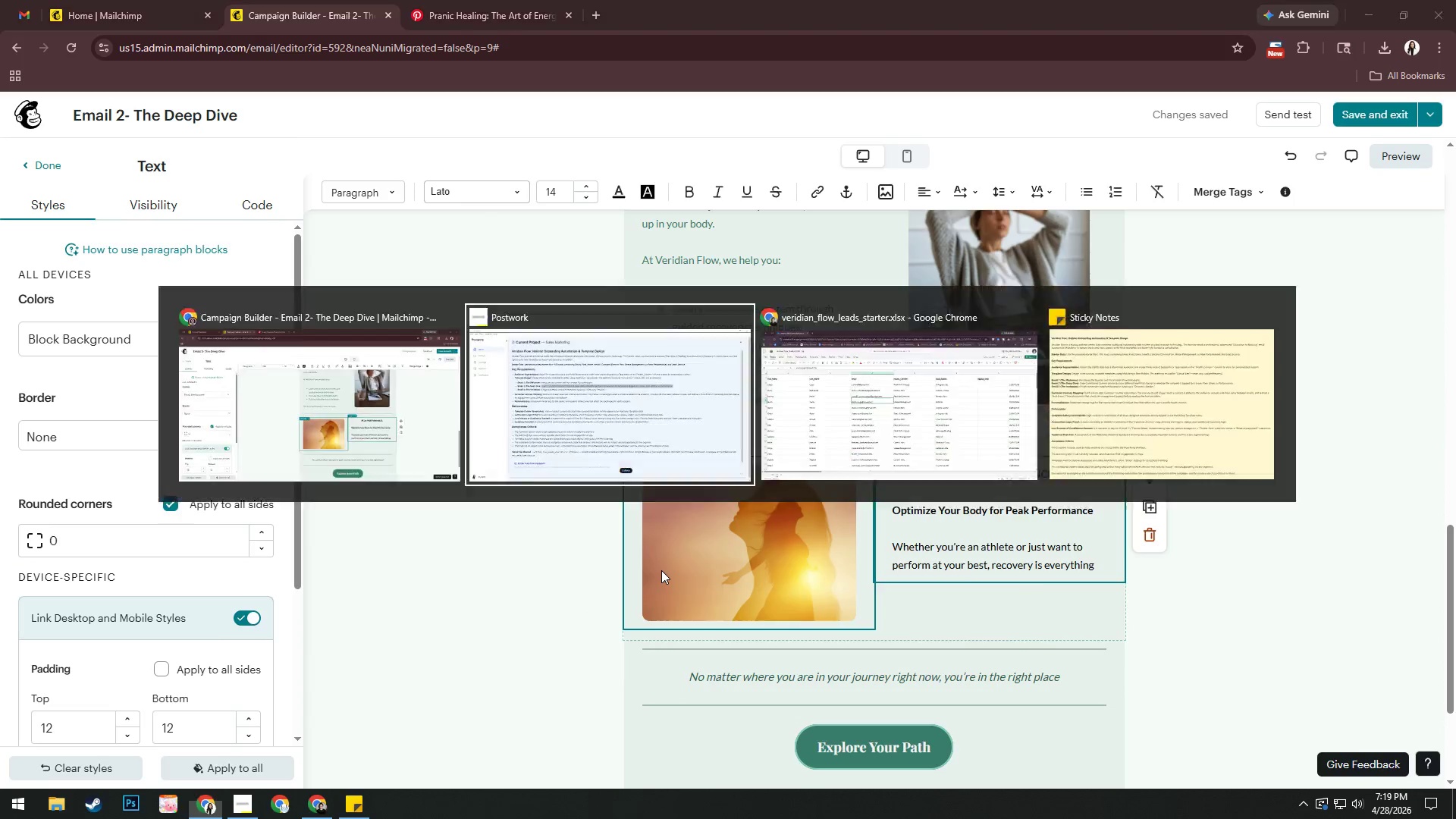 
key(Alt+Tab)